 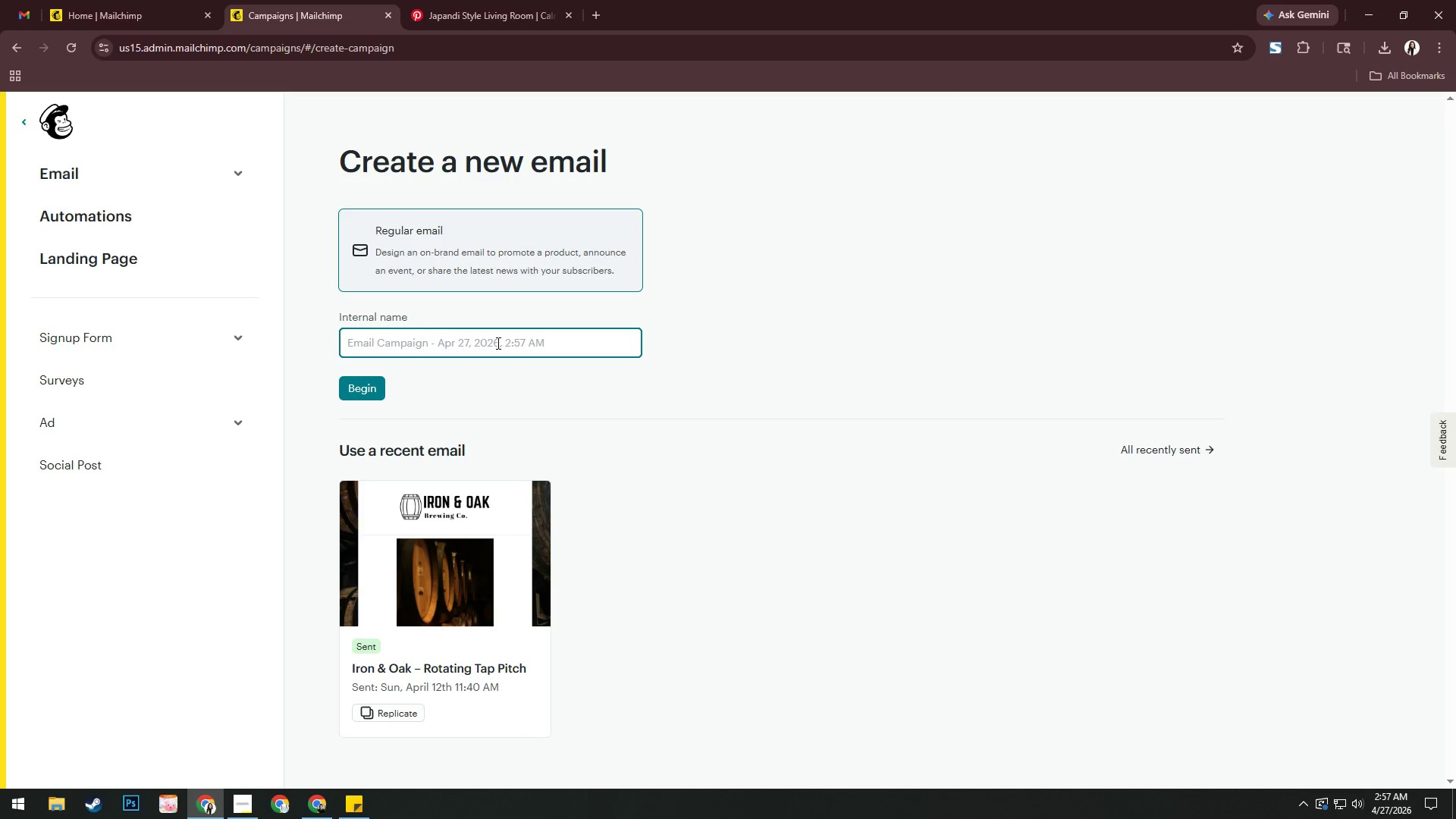 
key(Shift+W)
 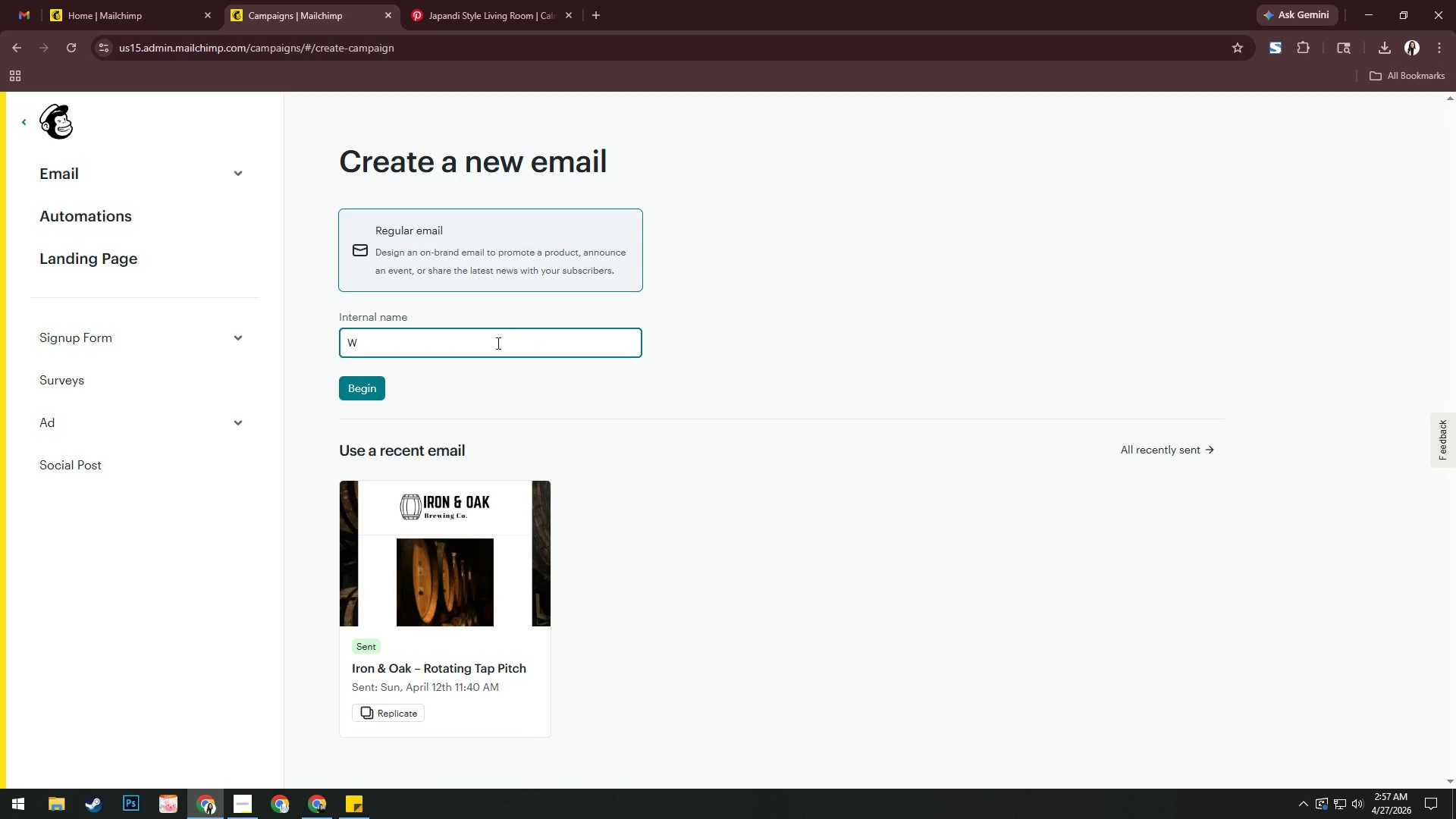 
key(Backspace)
 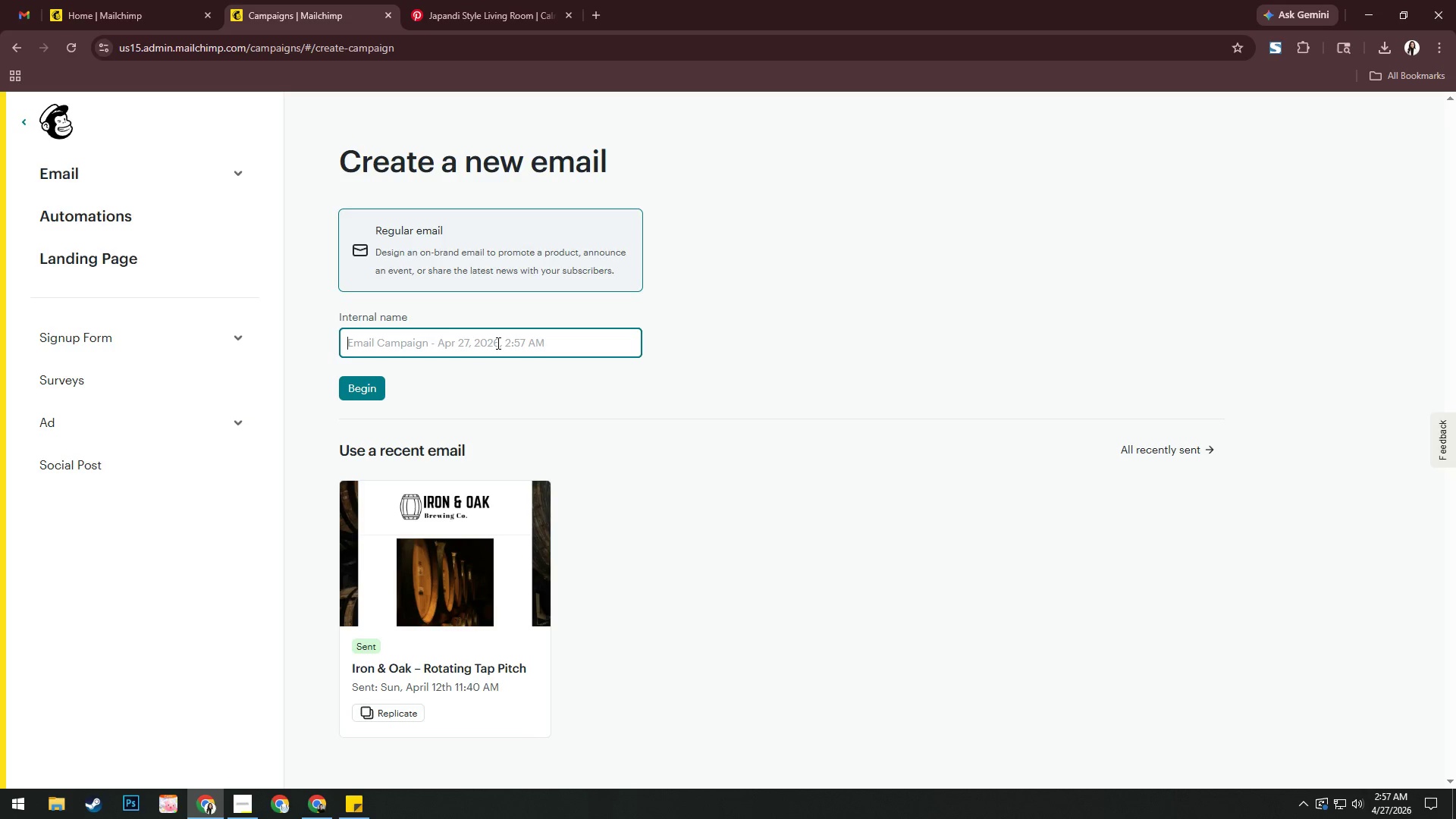 
key(Backspace)
 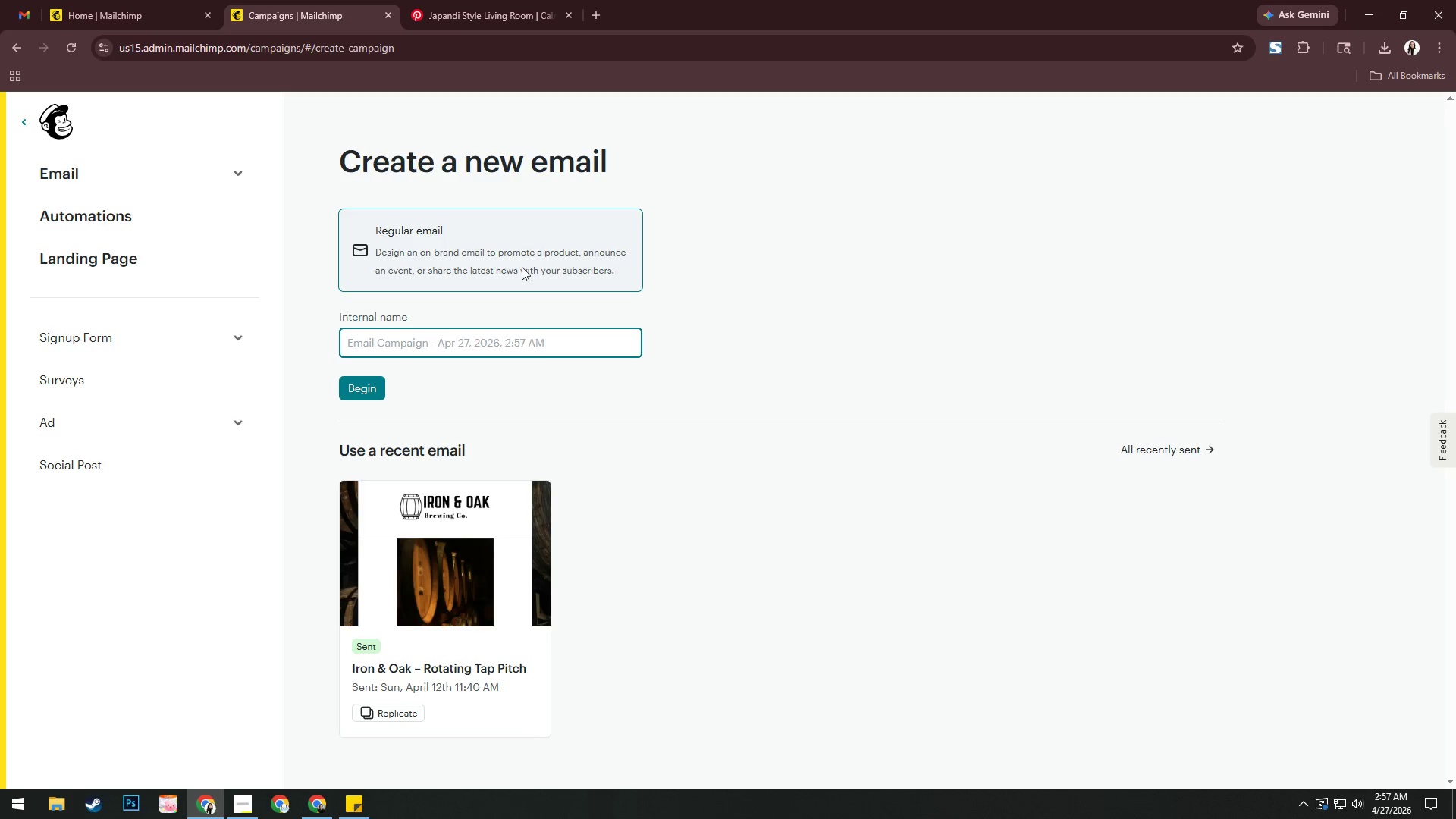 
left_click([505, 213])
 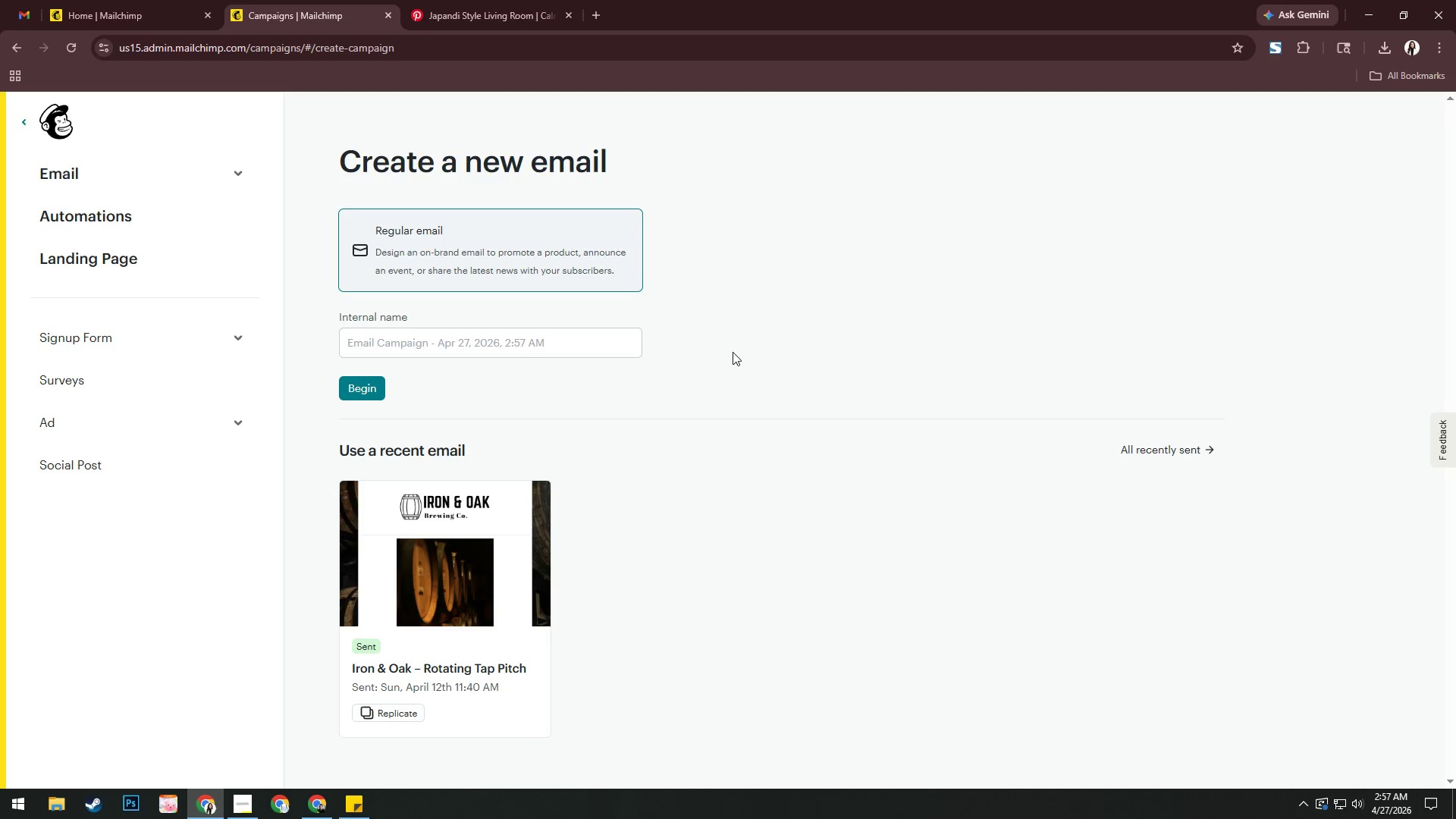 
left_click([472, 271])
 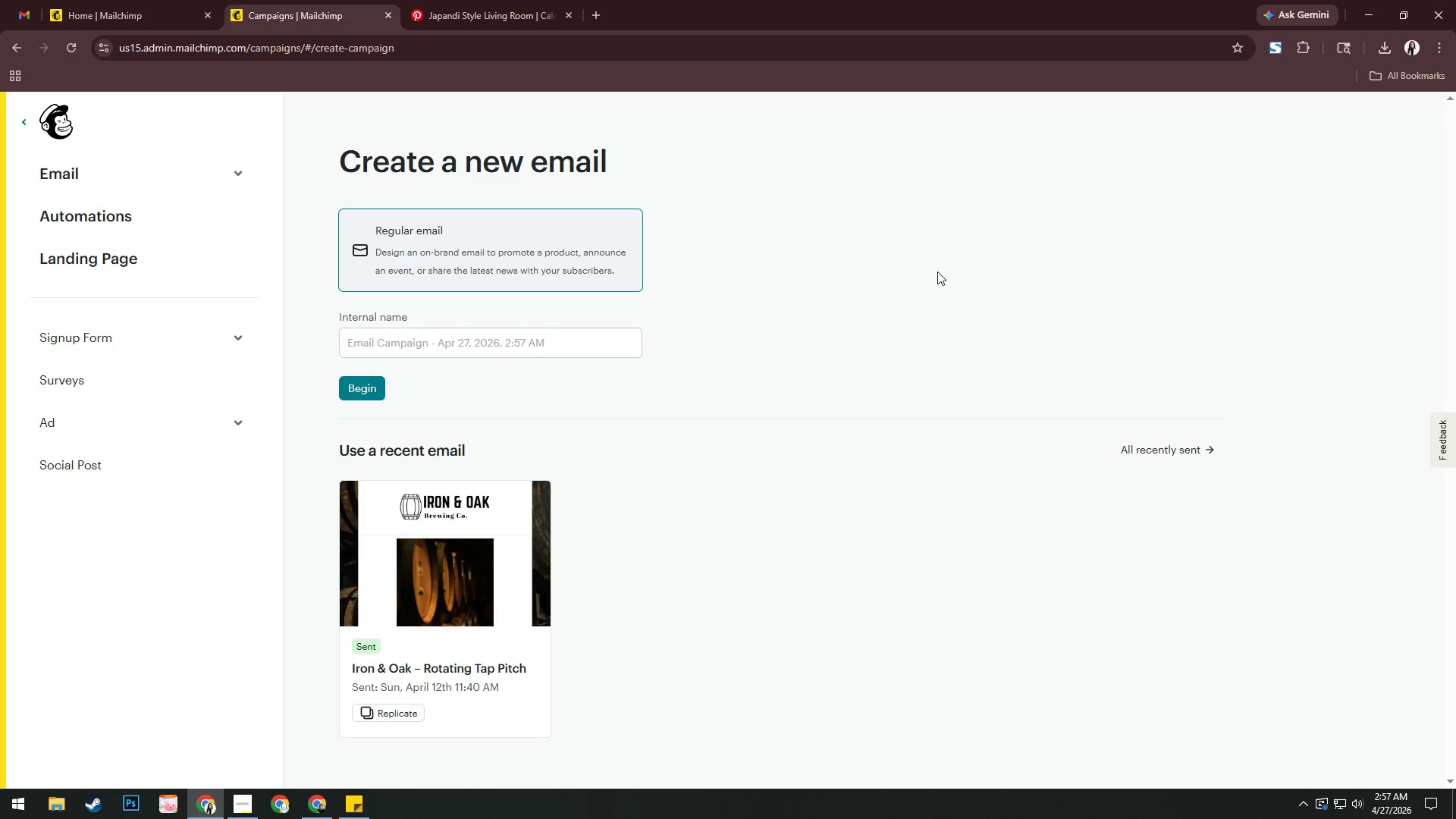 
left_click([470, 264])
 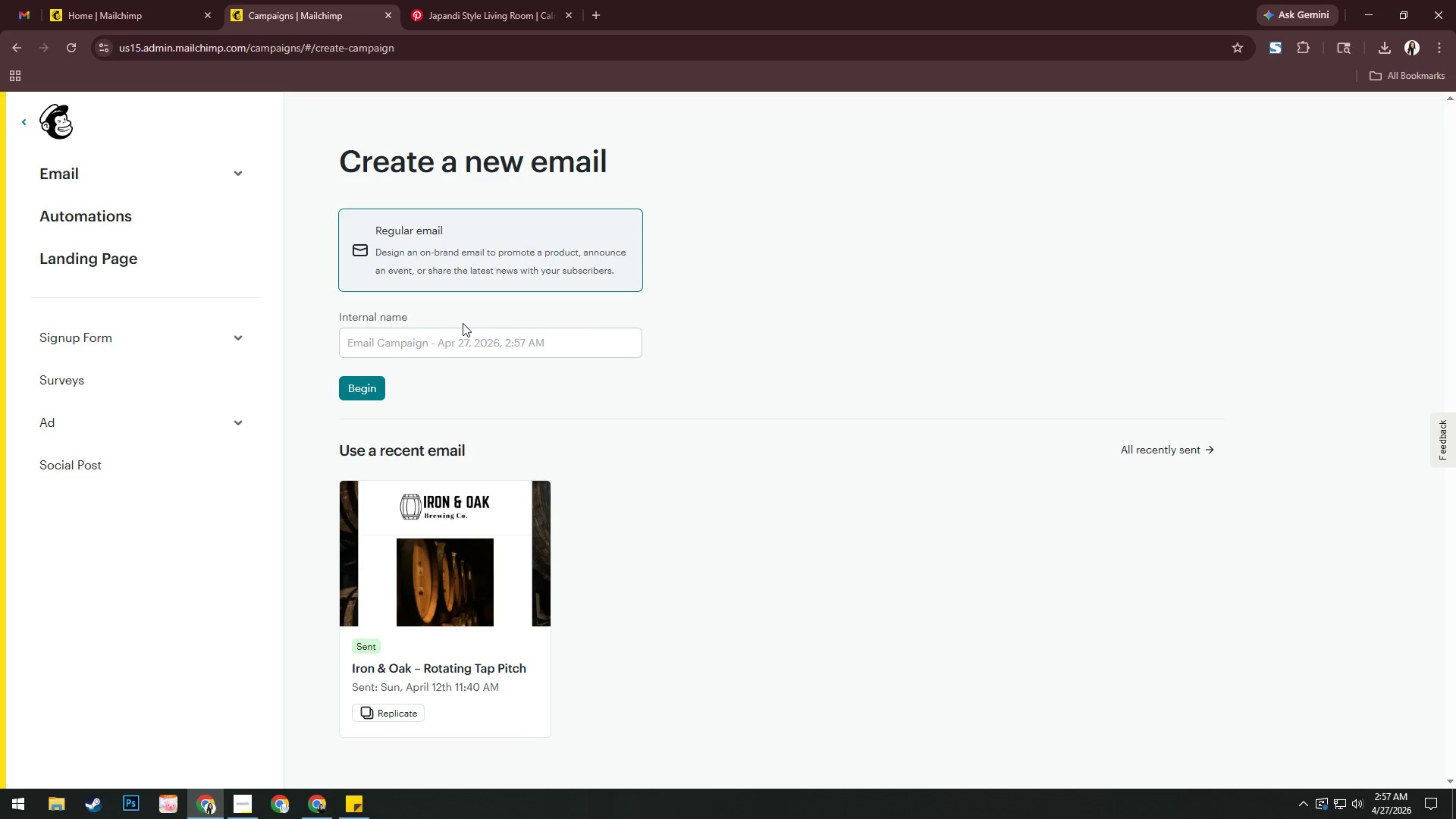 
left_click([465, 335])
 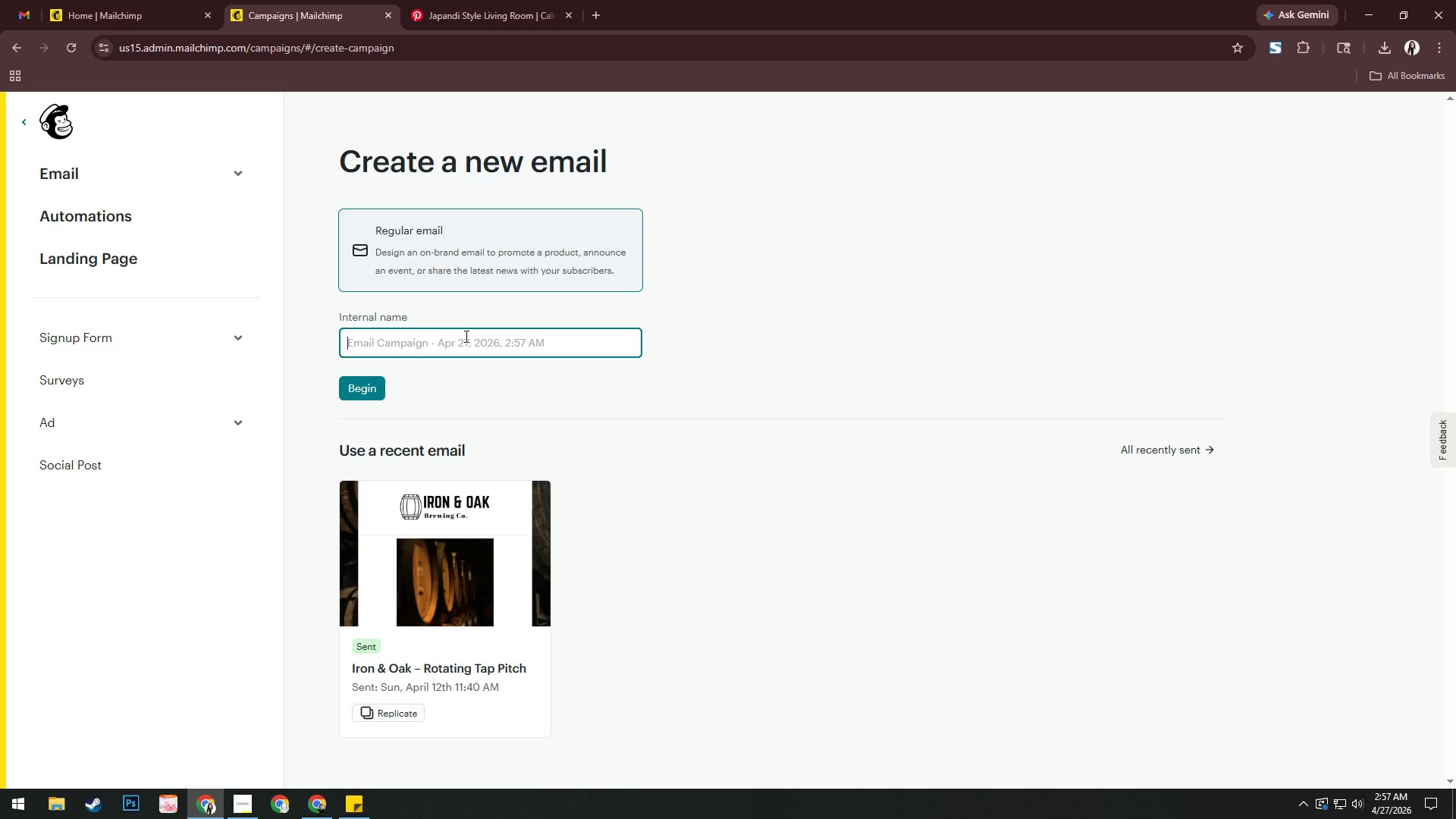 
type(Welcome & Assesment)
 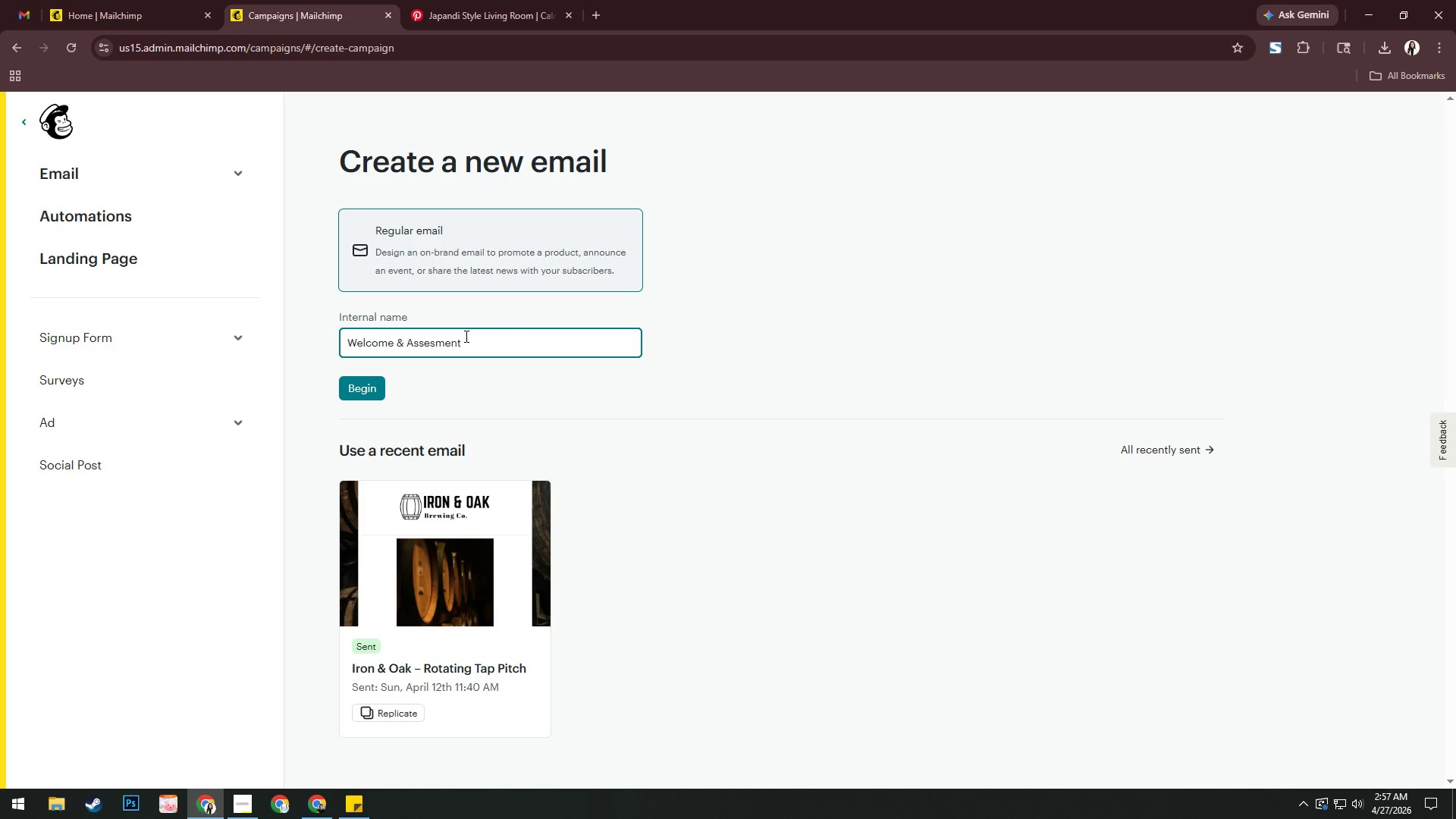 
left_click([409, 241])
 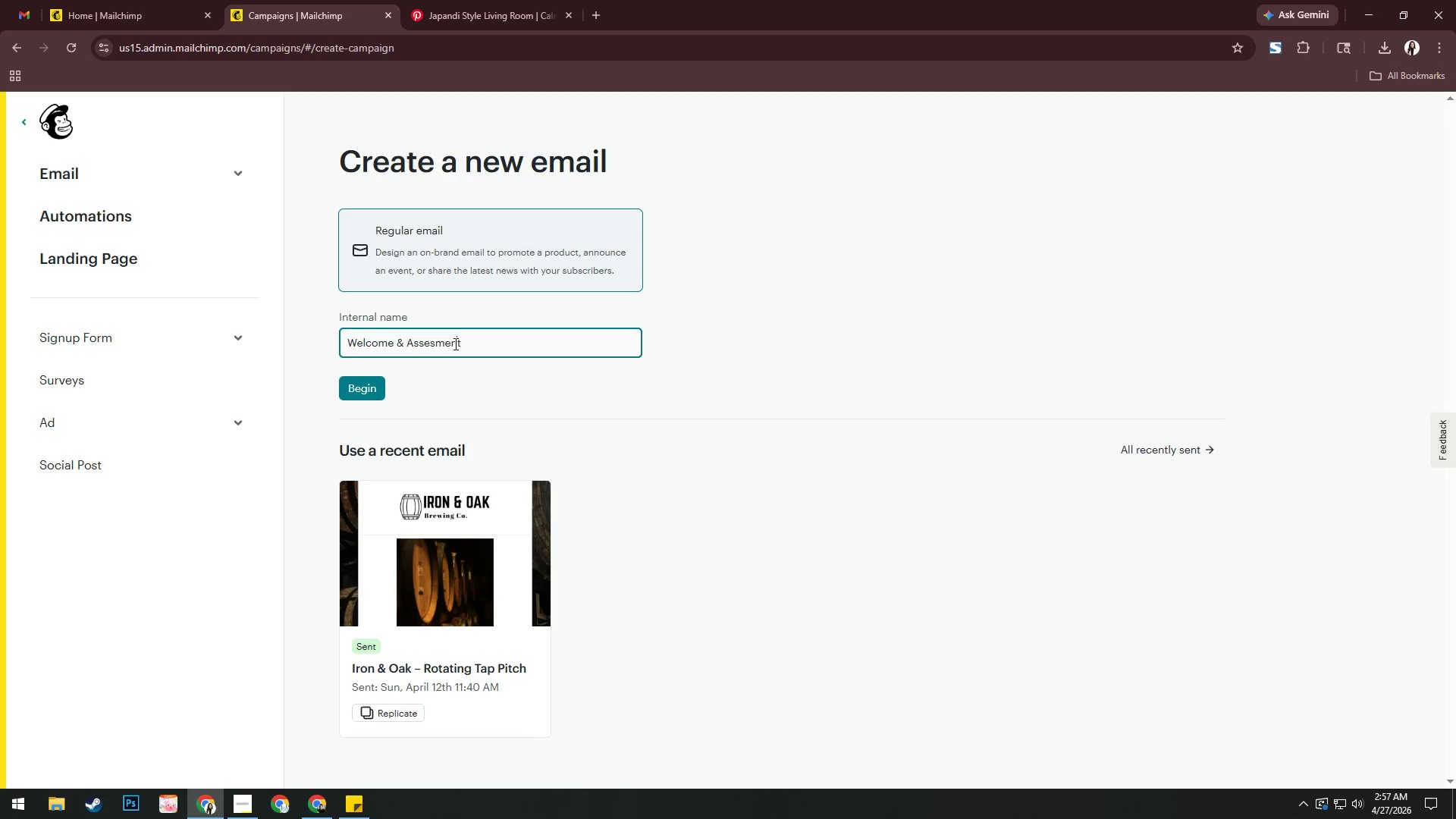 
double_click([432, 347])
 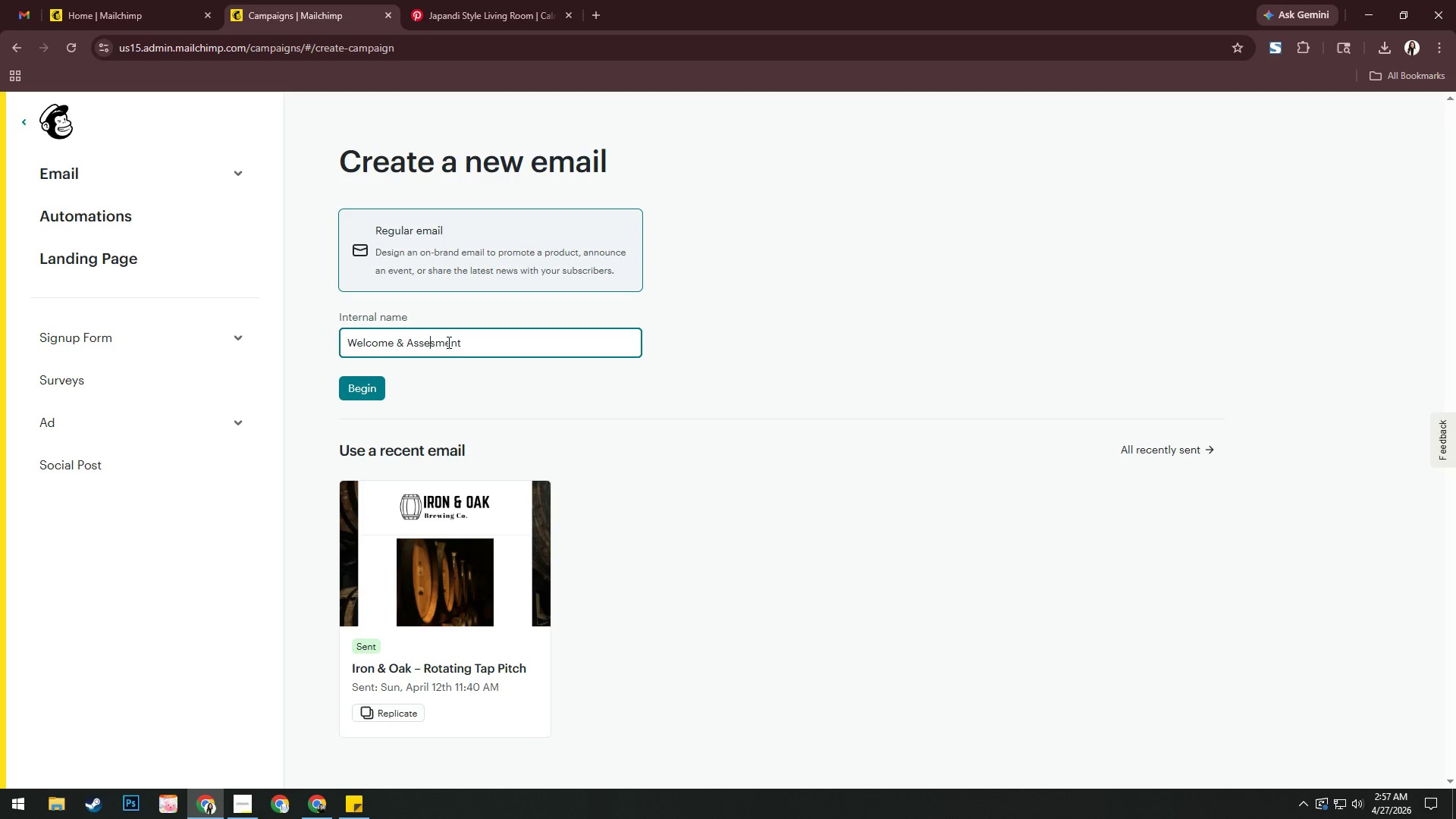 
key(S)
 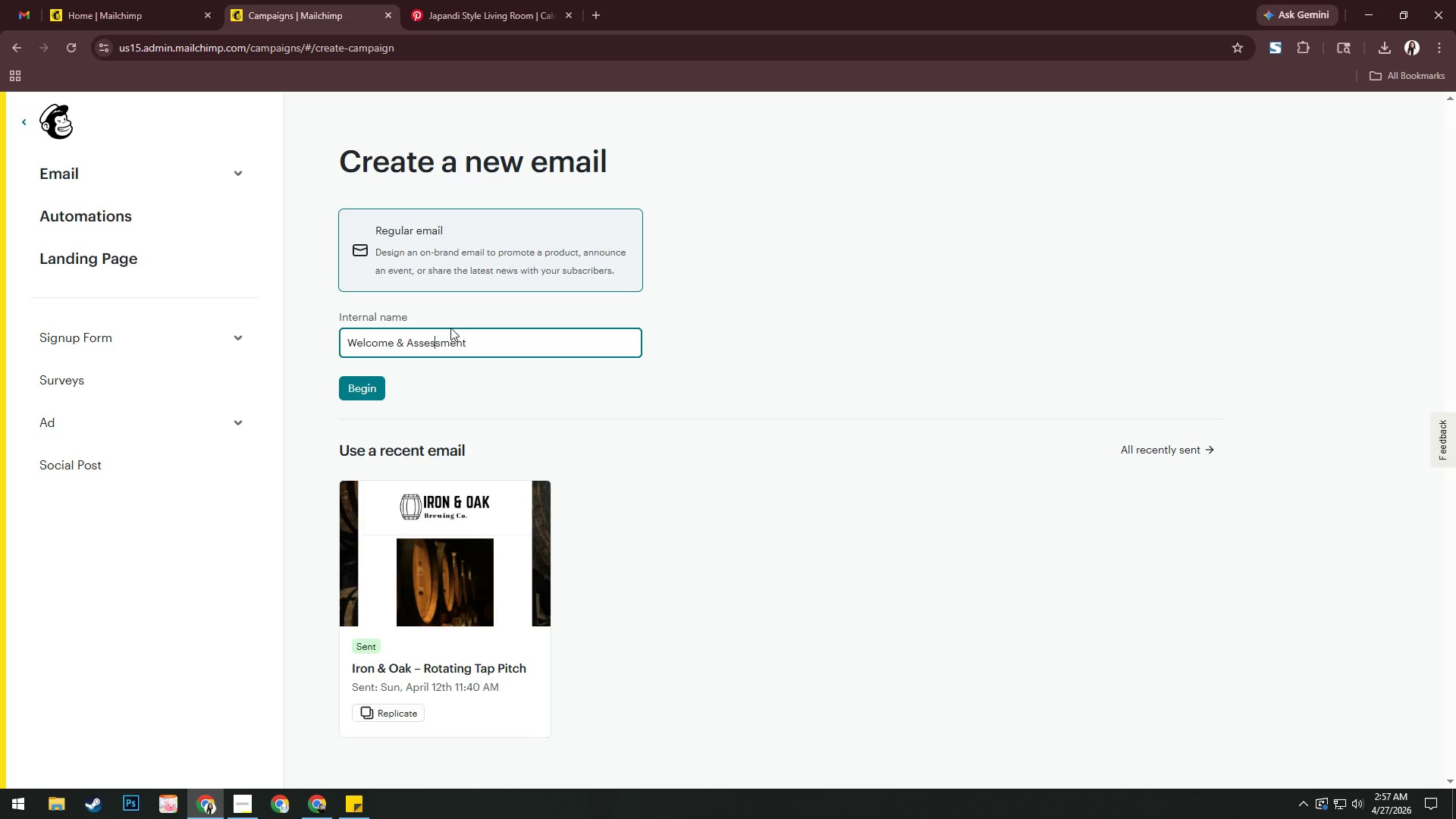 
left_click([455, 265])
 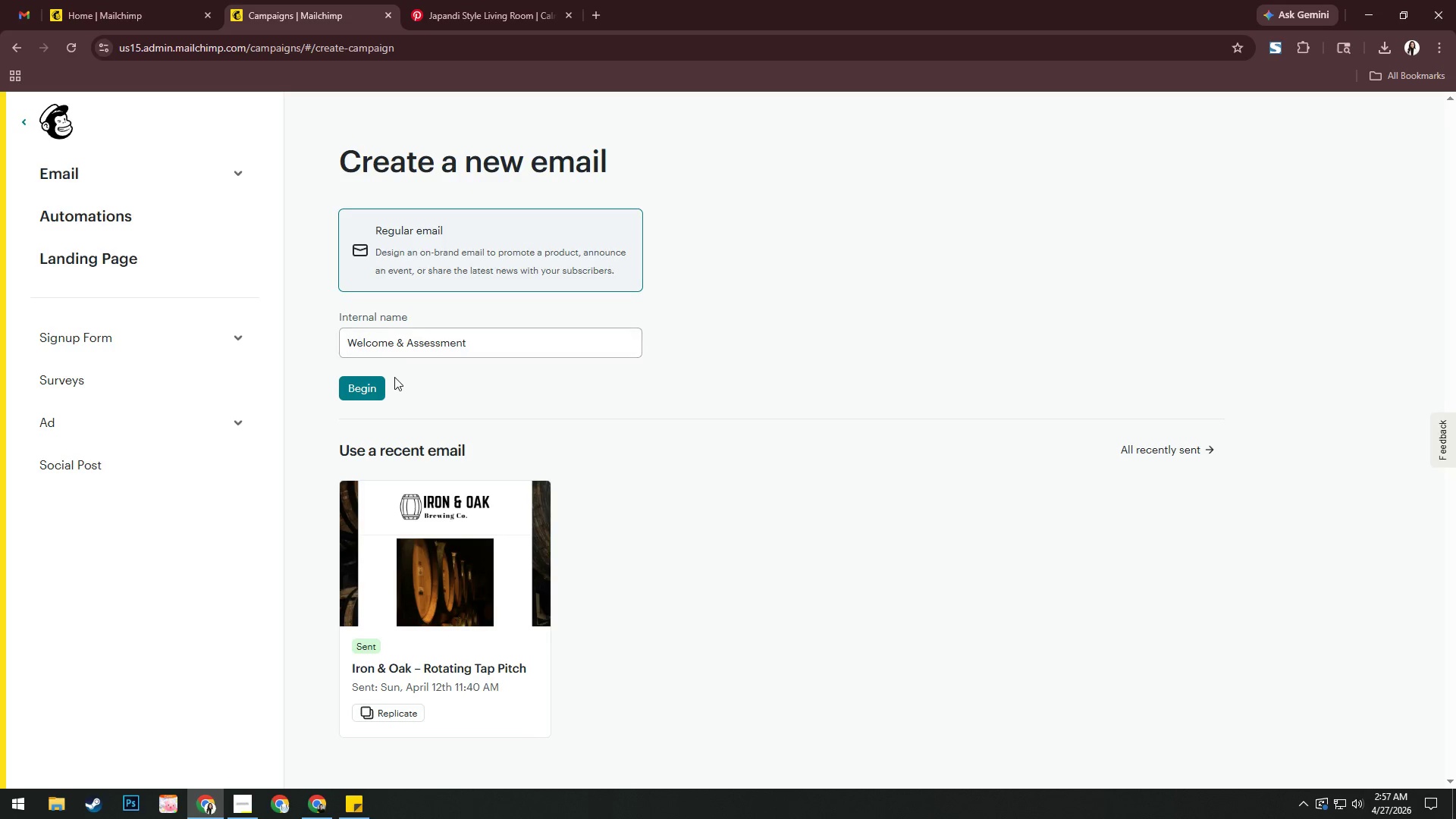 
left_click([359, 394])
 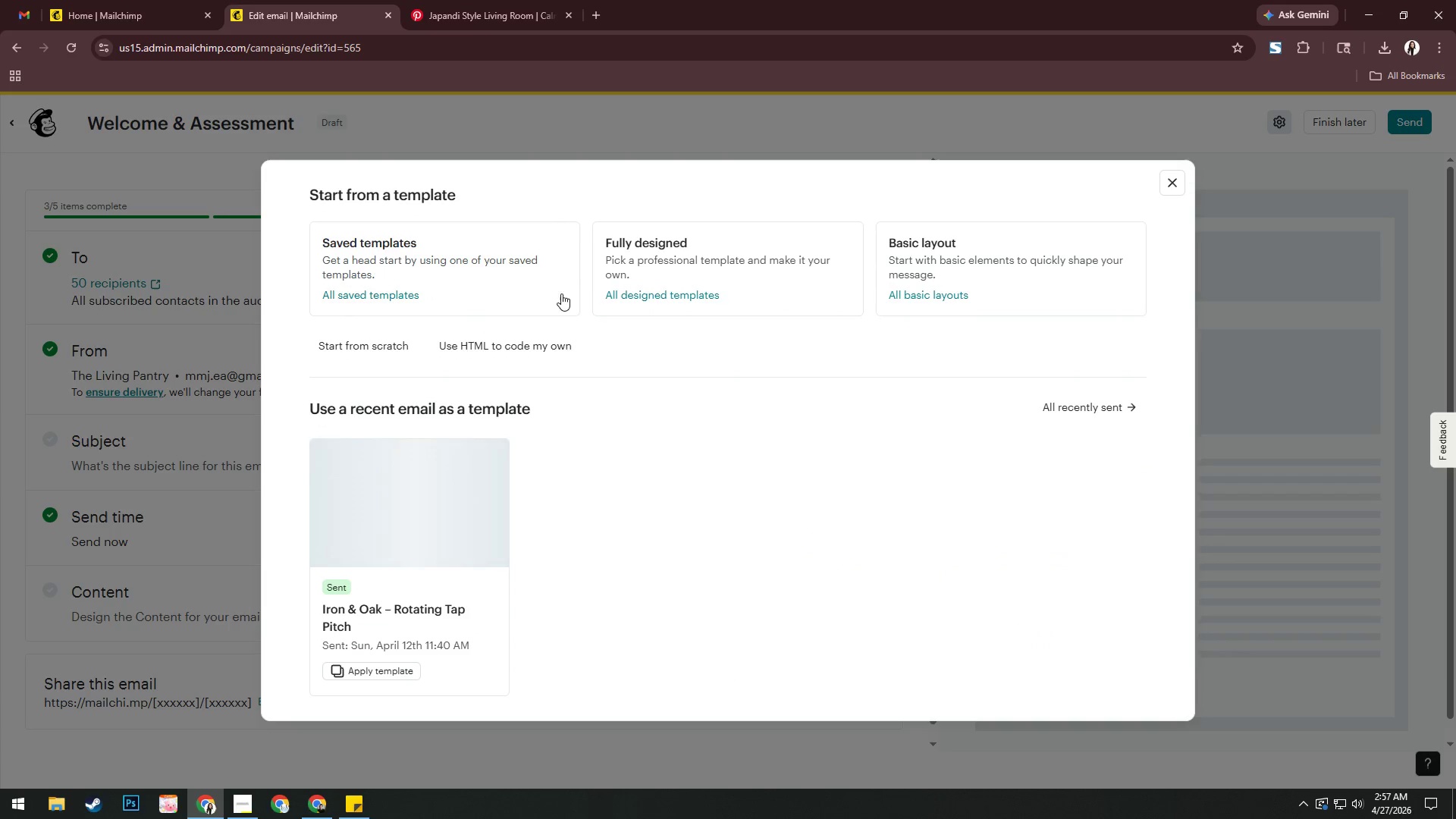 
wait(8.83)
 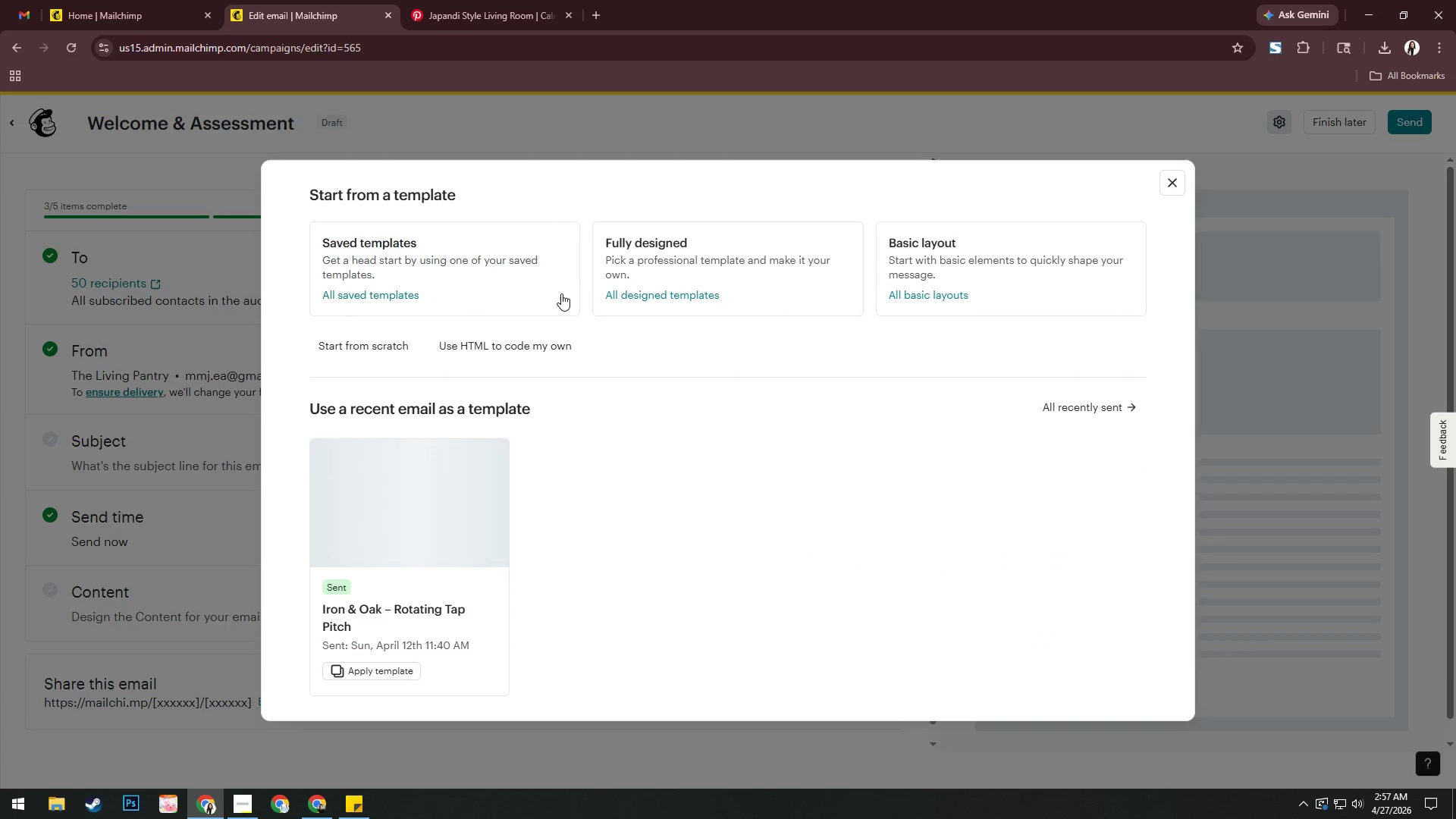 
left_click([178, 444])
 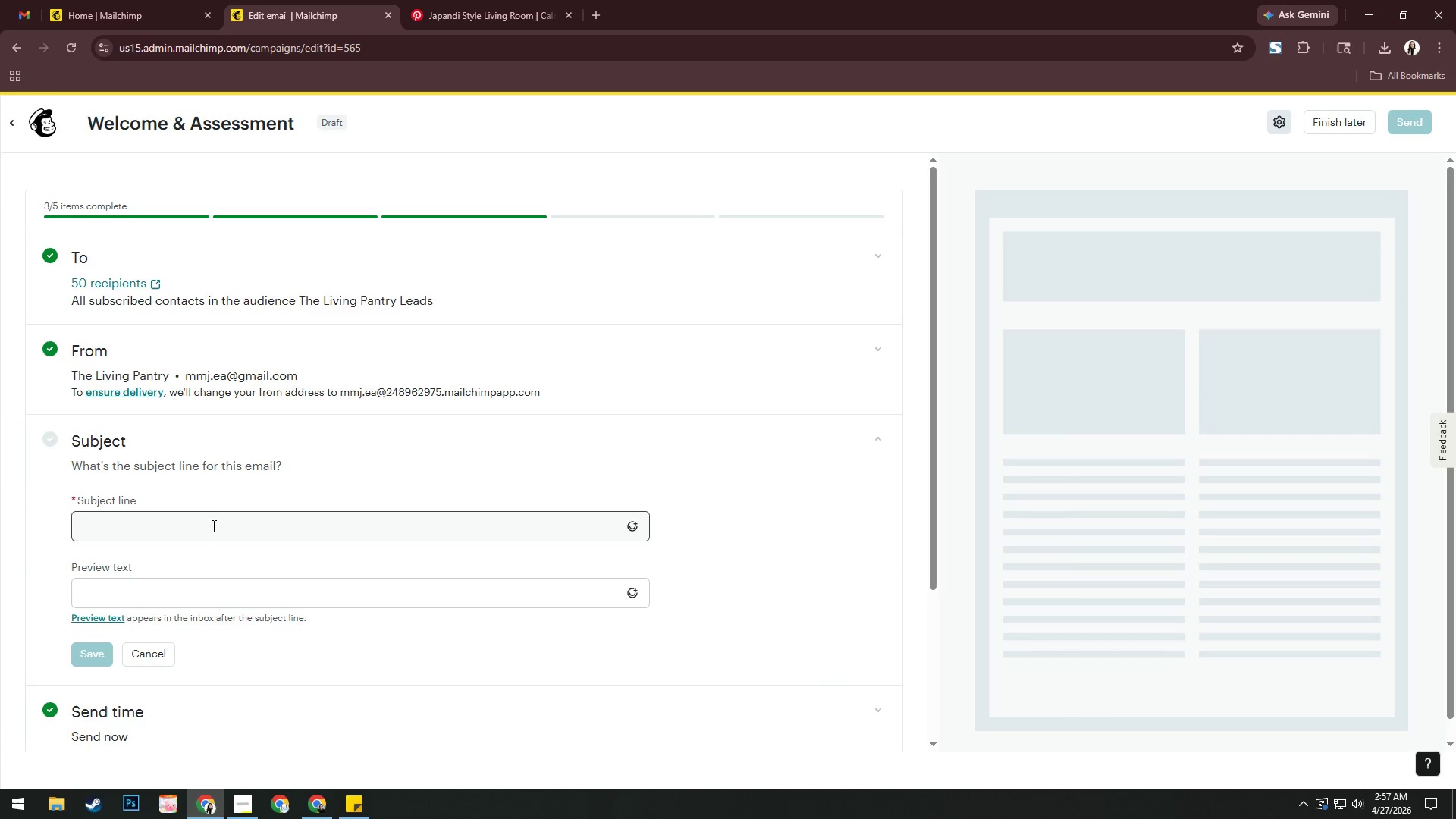 
scroll: coordinate [221, 514], scroll_direction: down, amount: 3.0
 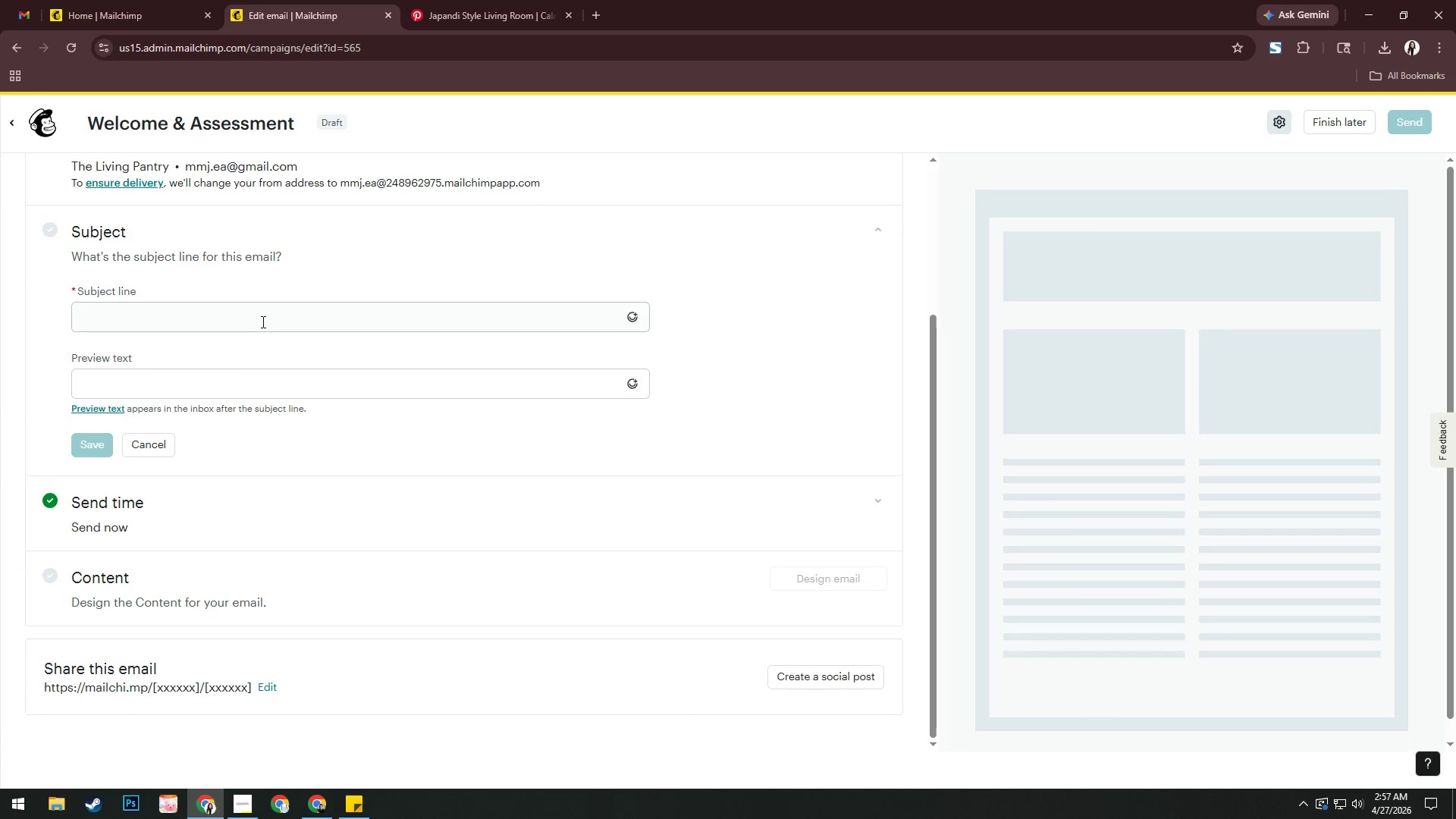 
left_click([262, 320])
 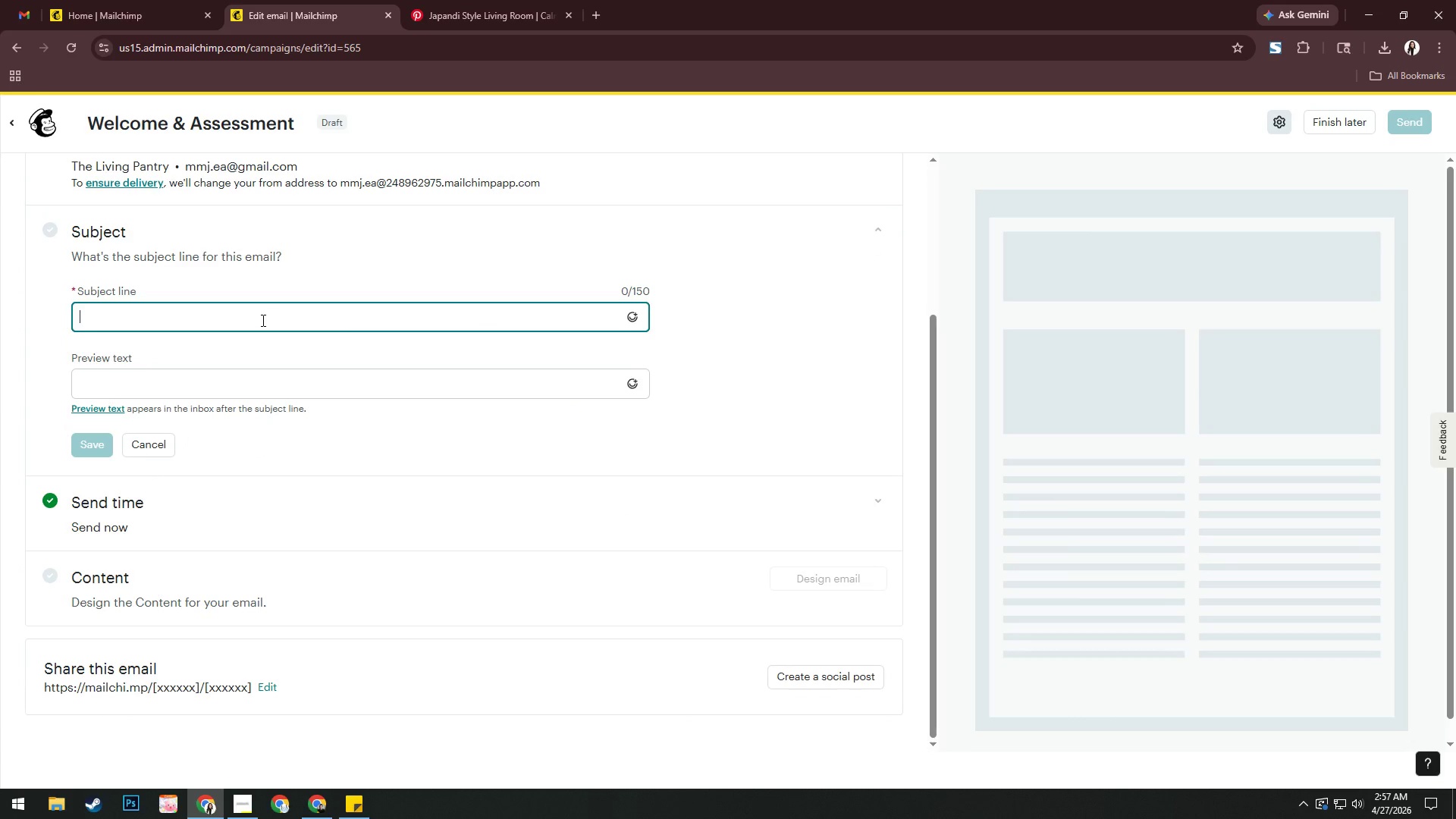 
type(Welcome to Smarter Composting, )
 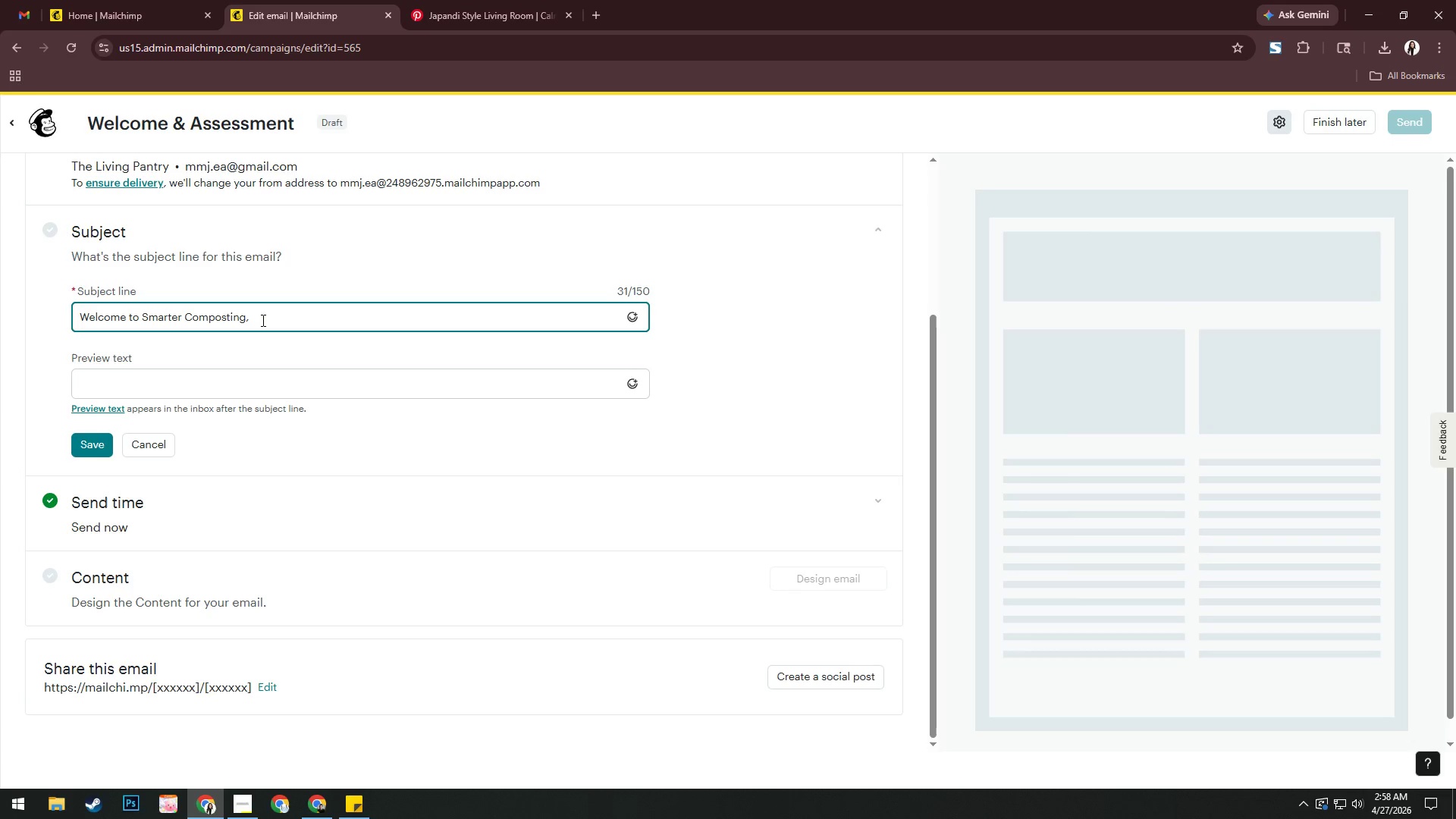 
type(*|FNAME|*)
 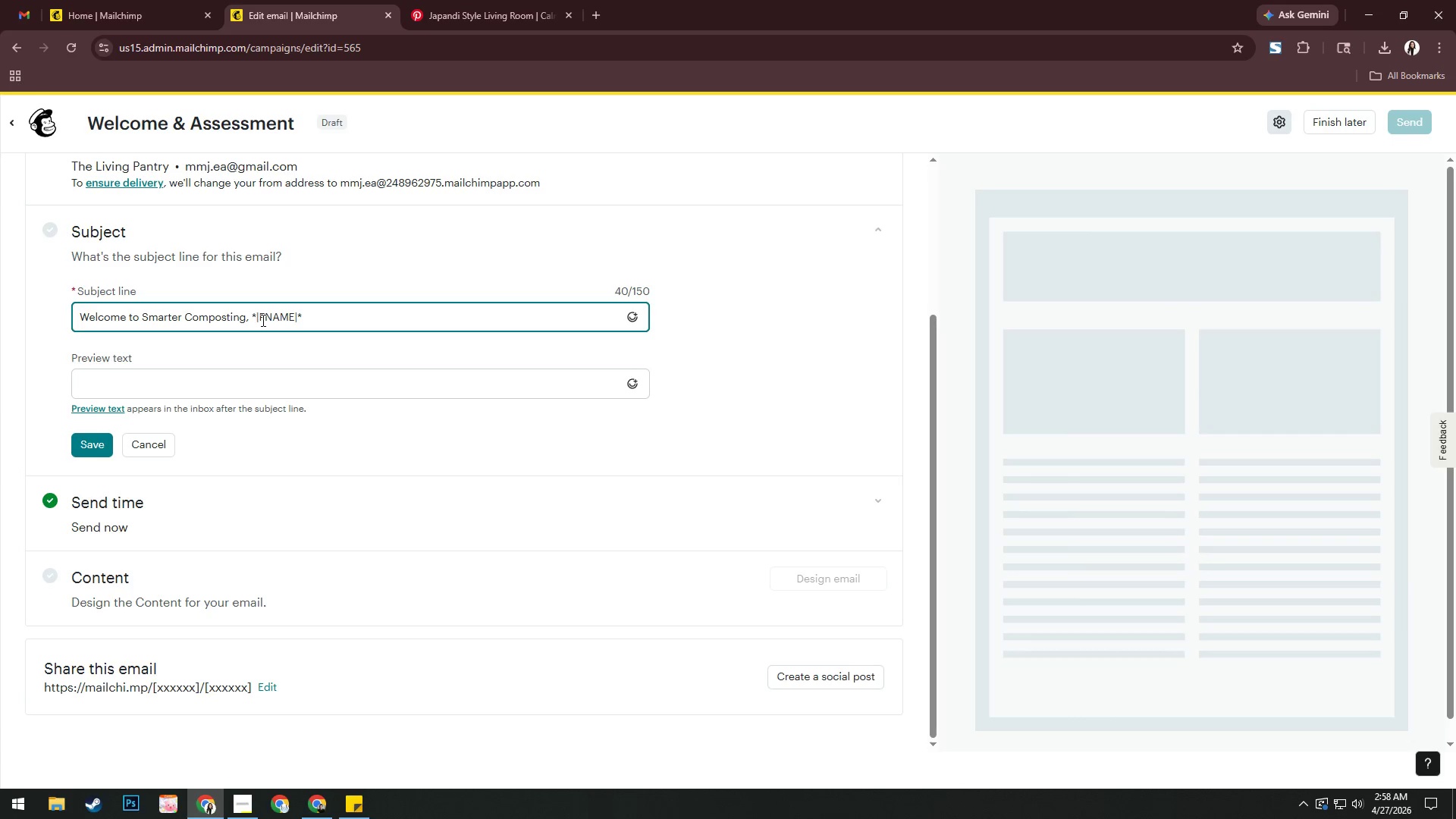 
left_click([146, 385])
 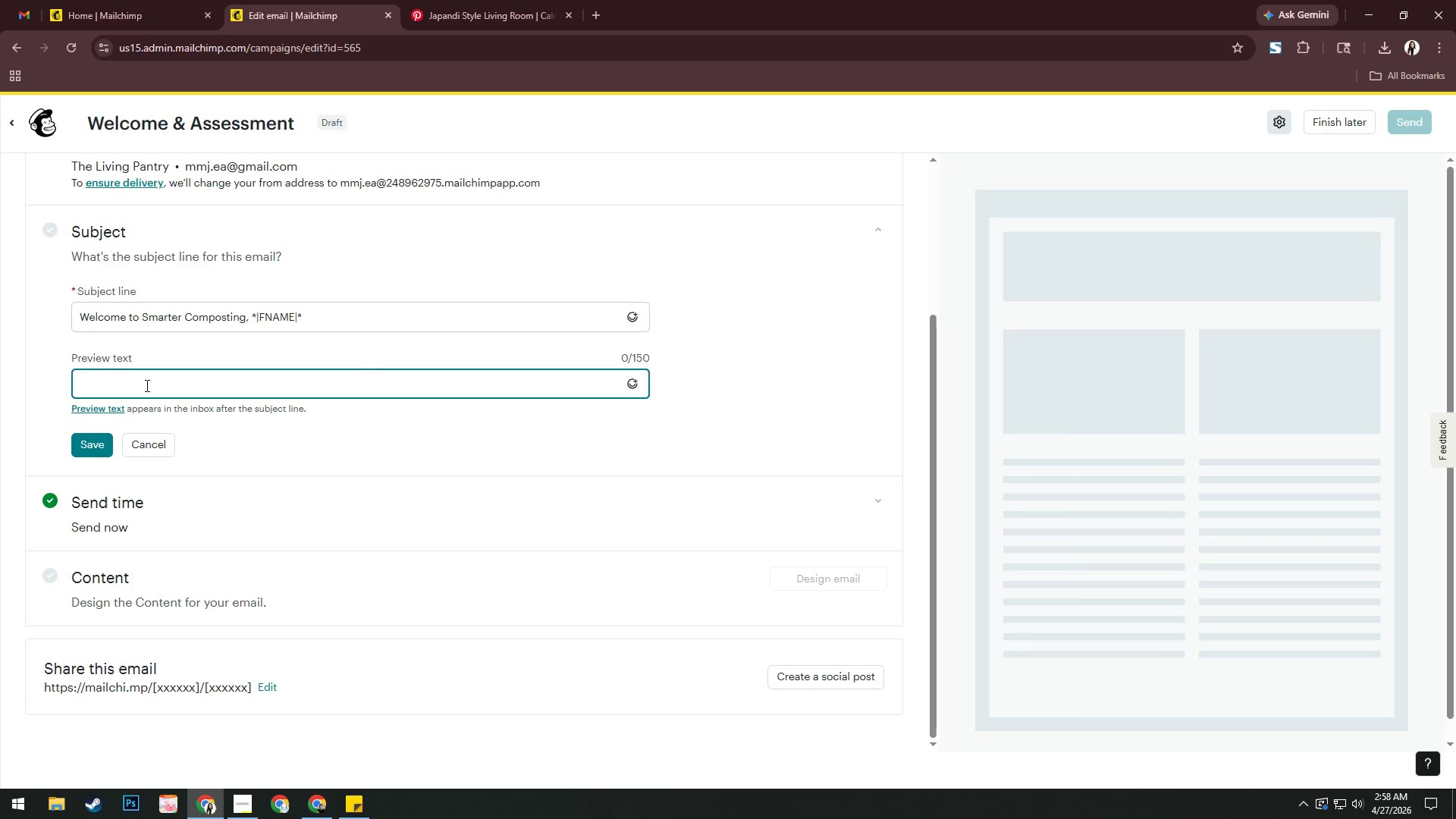 
type(Let's find the perfect compost setup for your spae)
 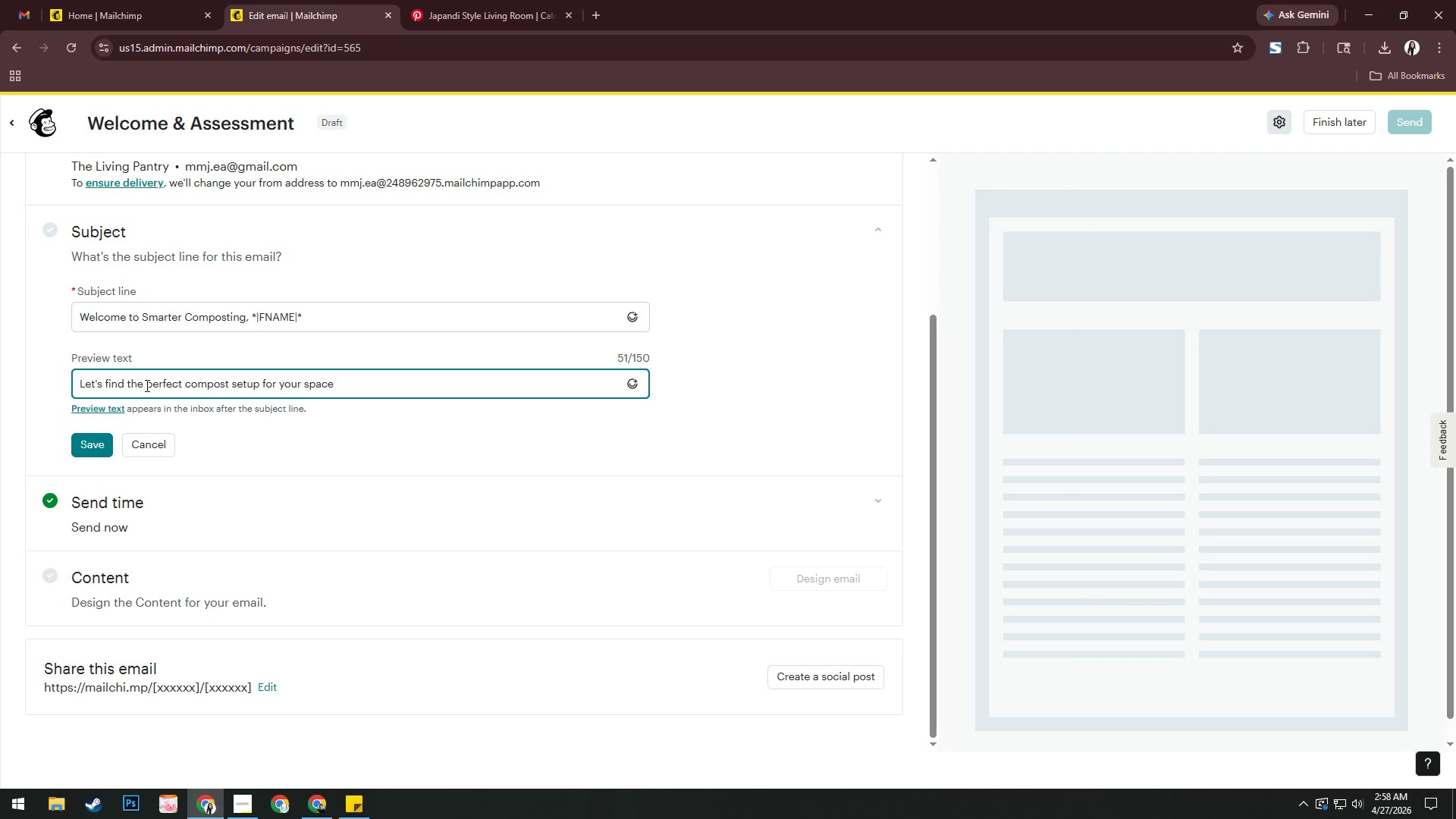 
hold_key(key=C, duration=0.38)
 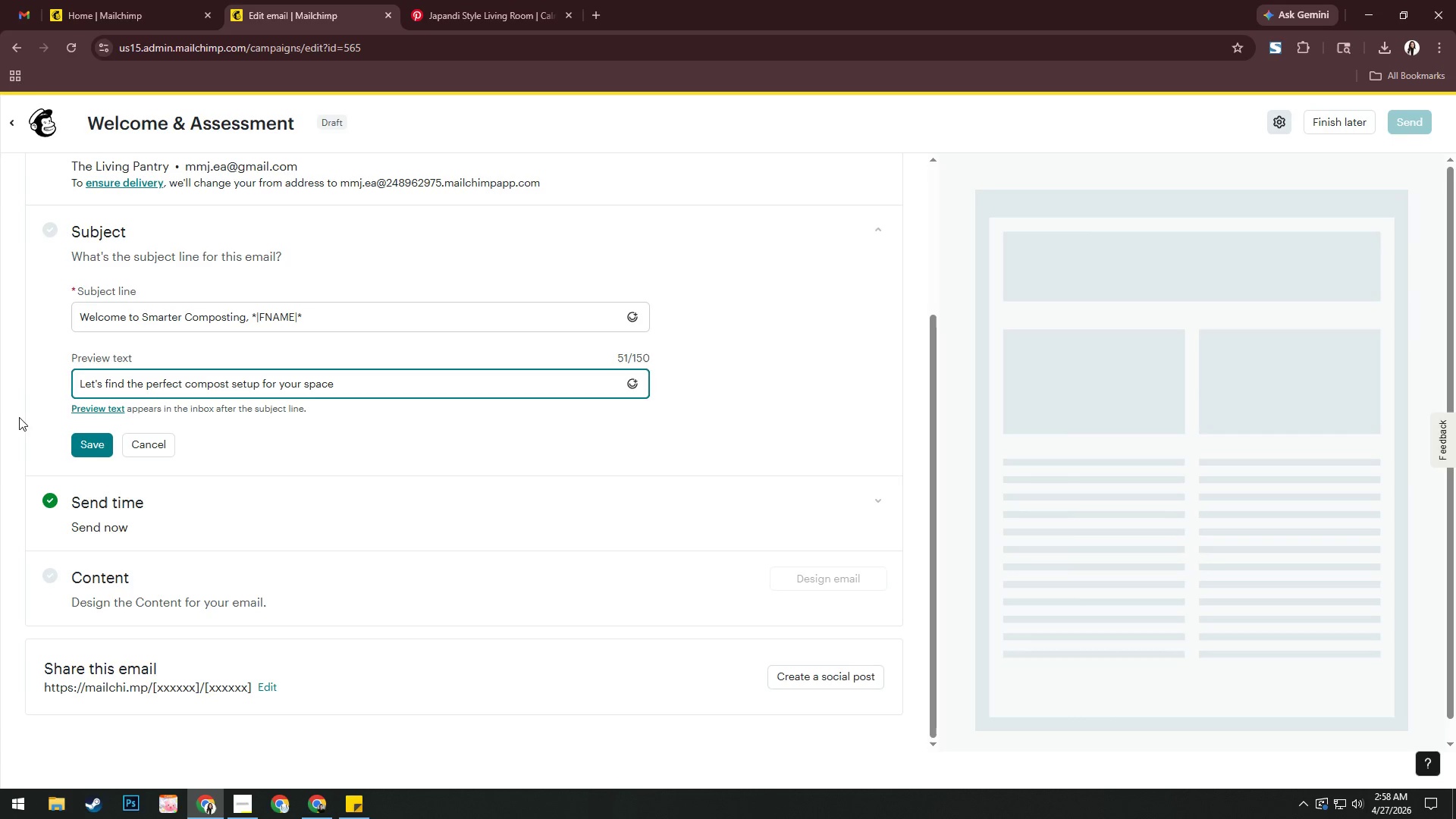 
left_click([104, 443])
 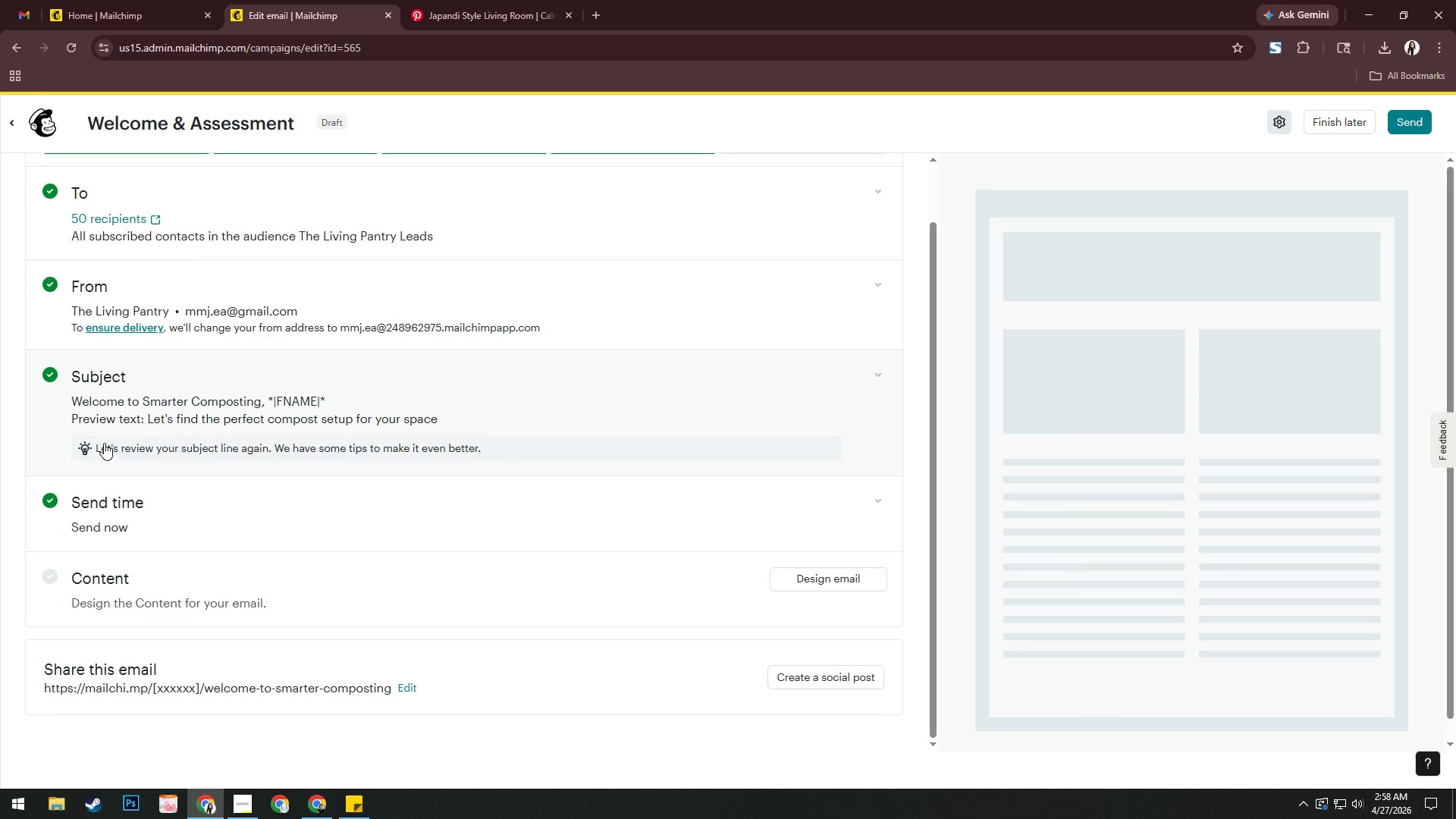 
scroll: coordinate [505, 341], scroll_direction: up, amount: 7.0
 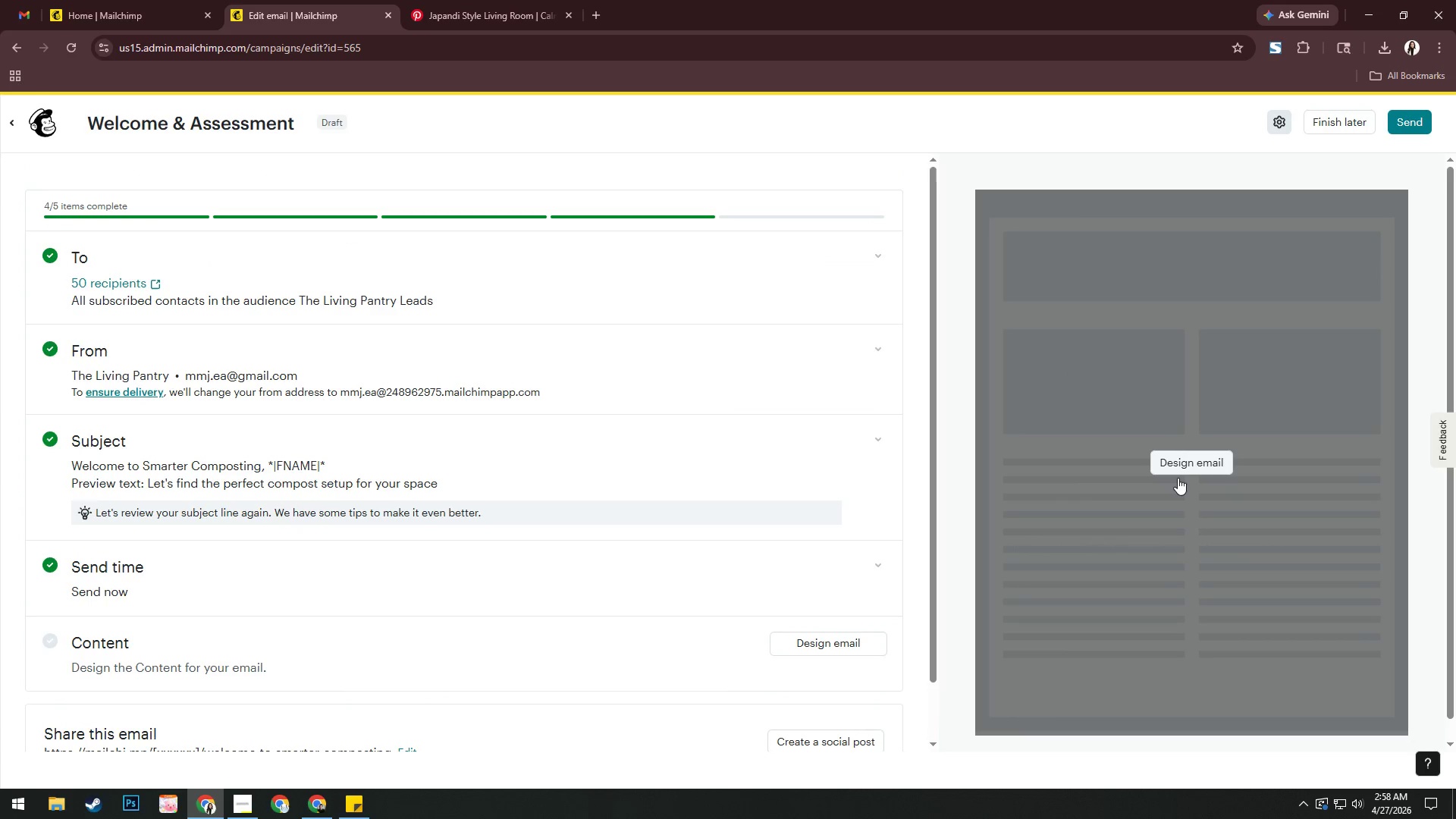 
left_click([1181, 462])
 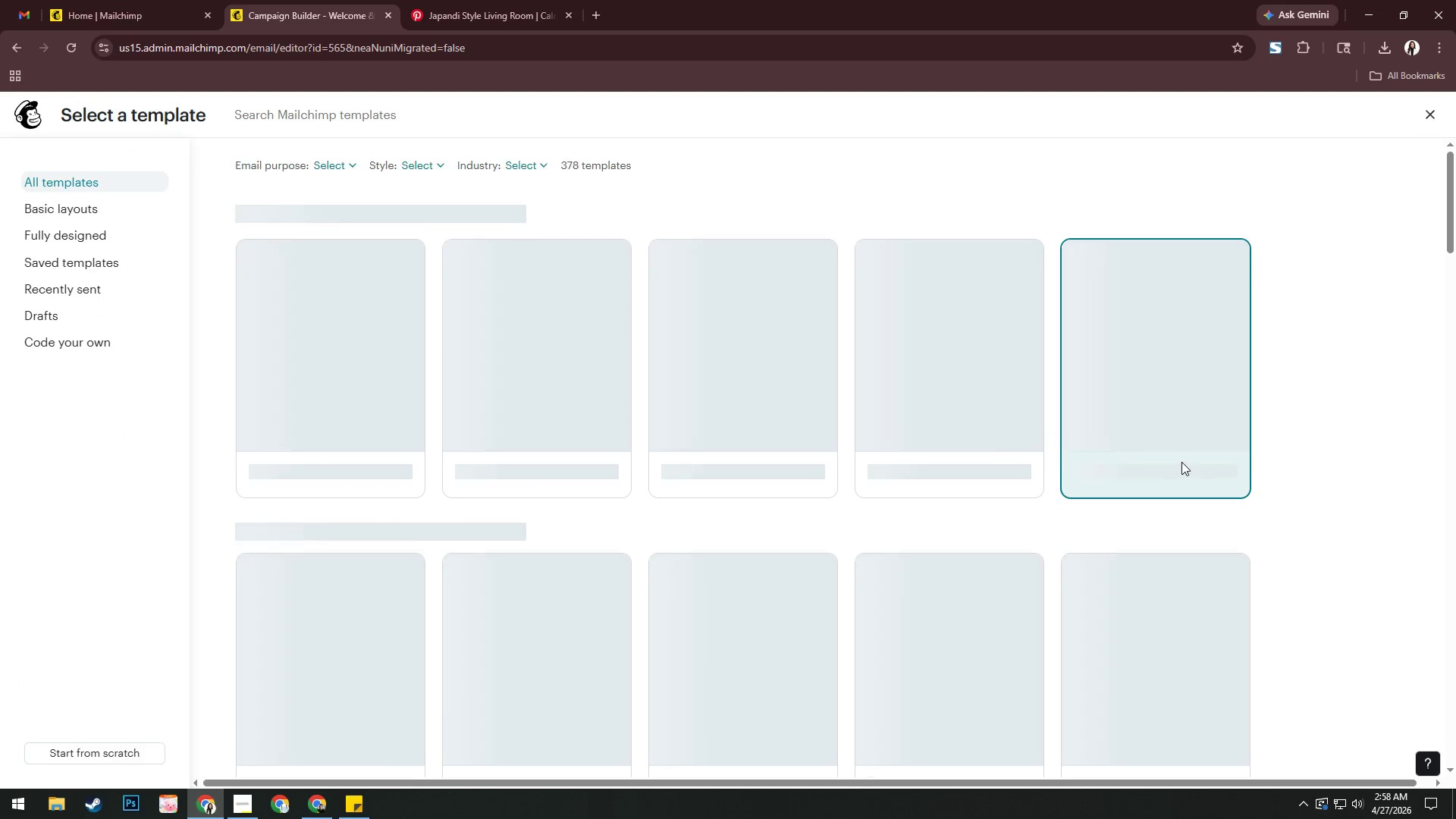 
mouse_move([1198, 447])
 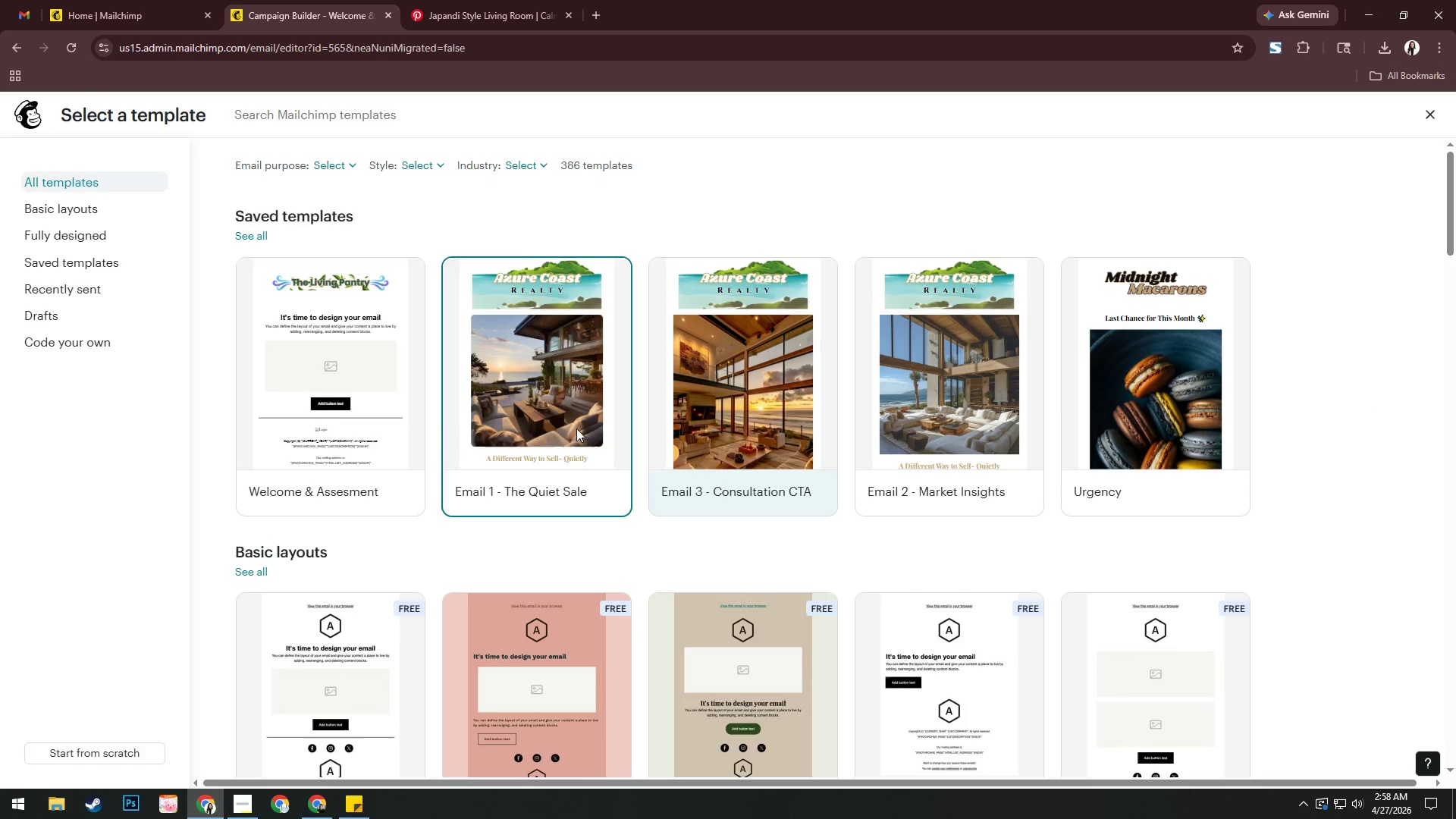 
left_click([345, 371])
 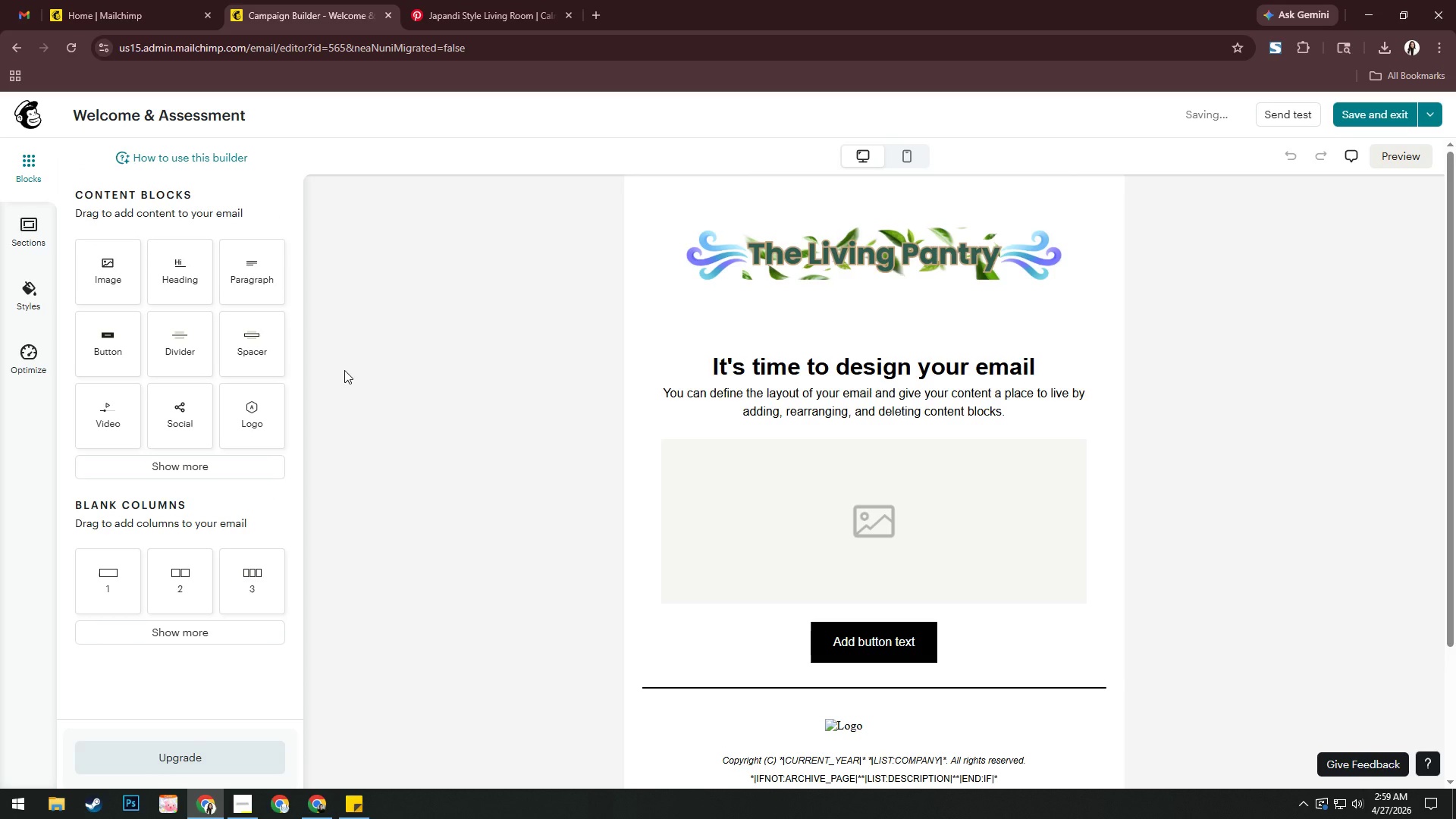 
wait(9.44)
 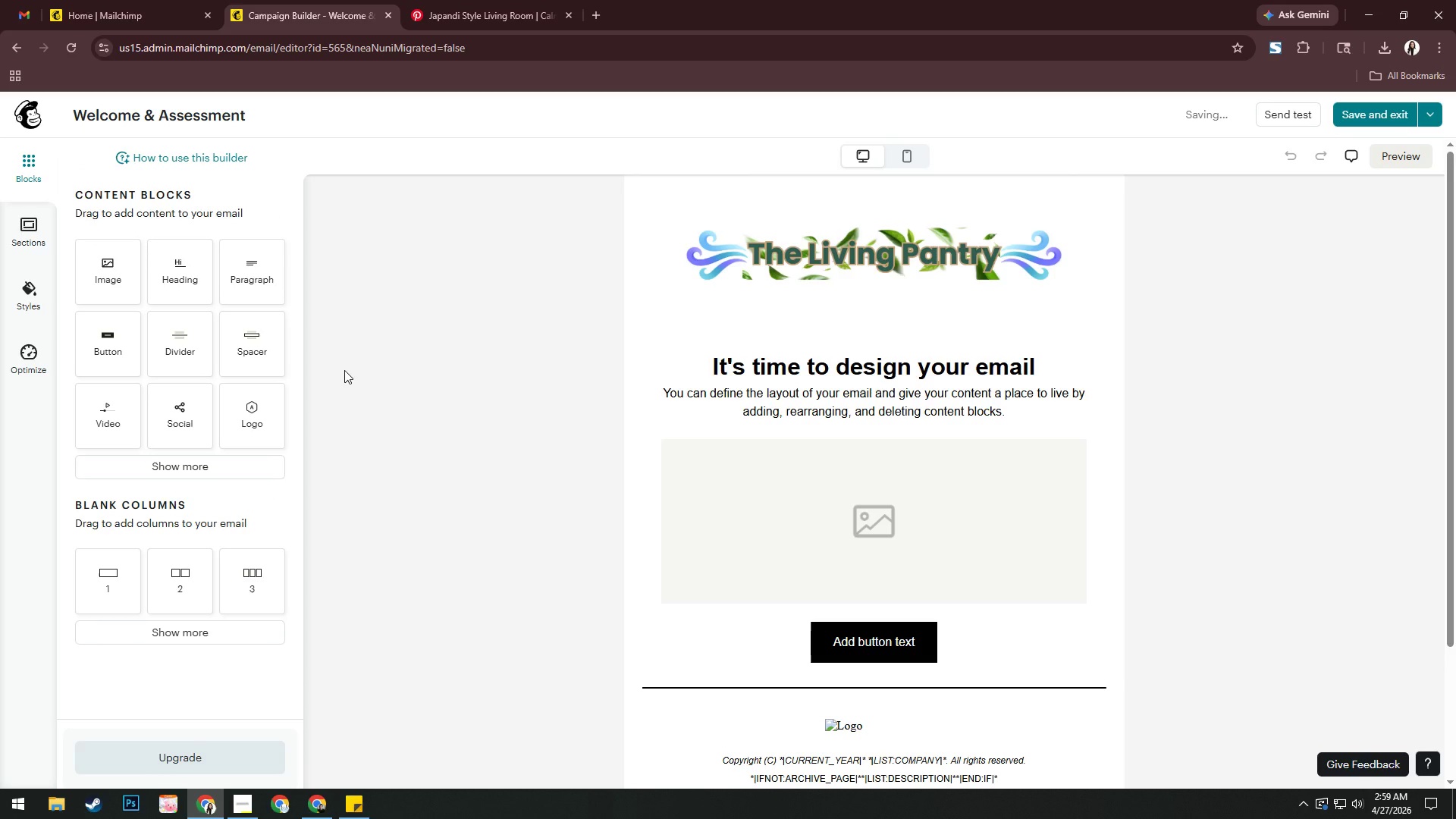 
left_click([32, 282])
 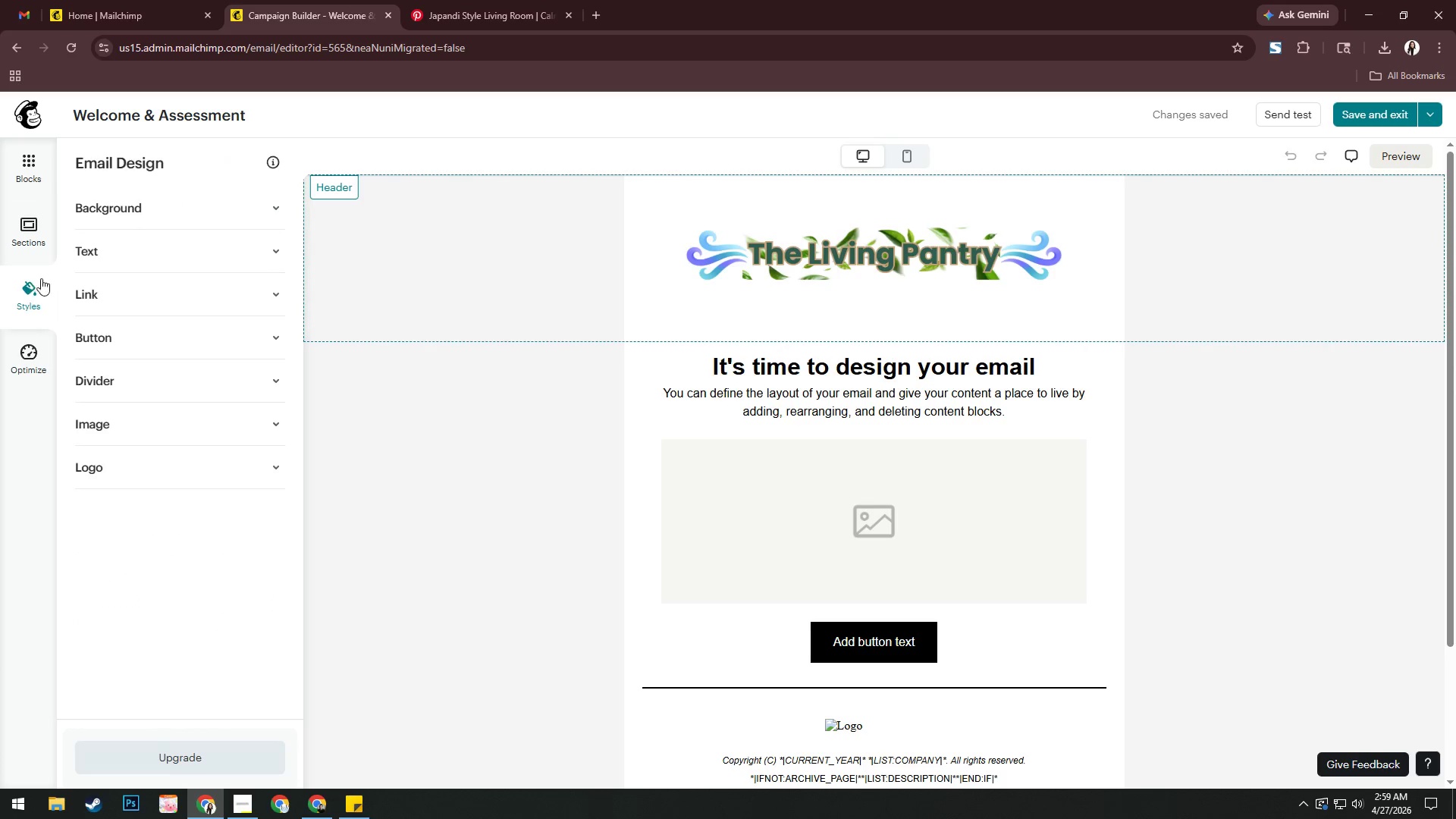 
left_click([153, 206])
 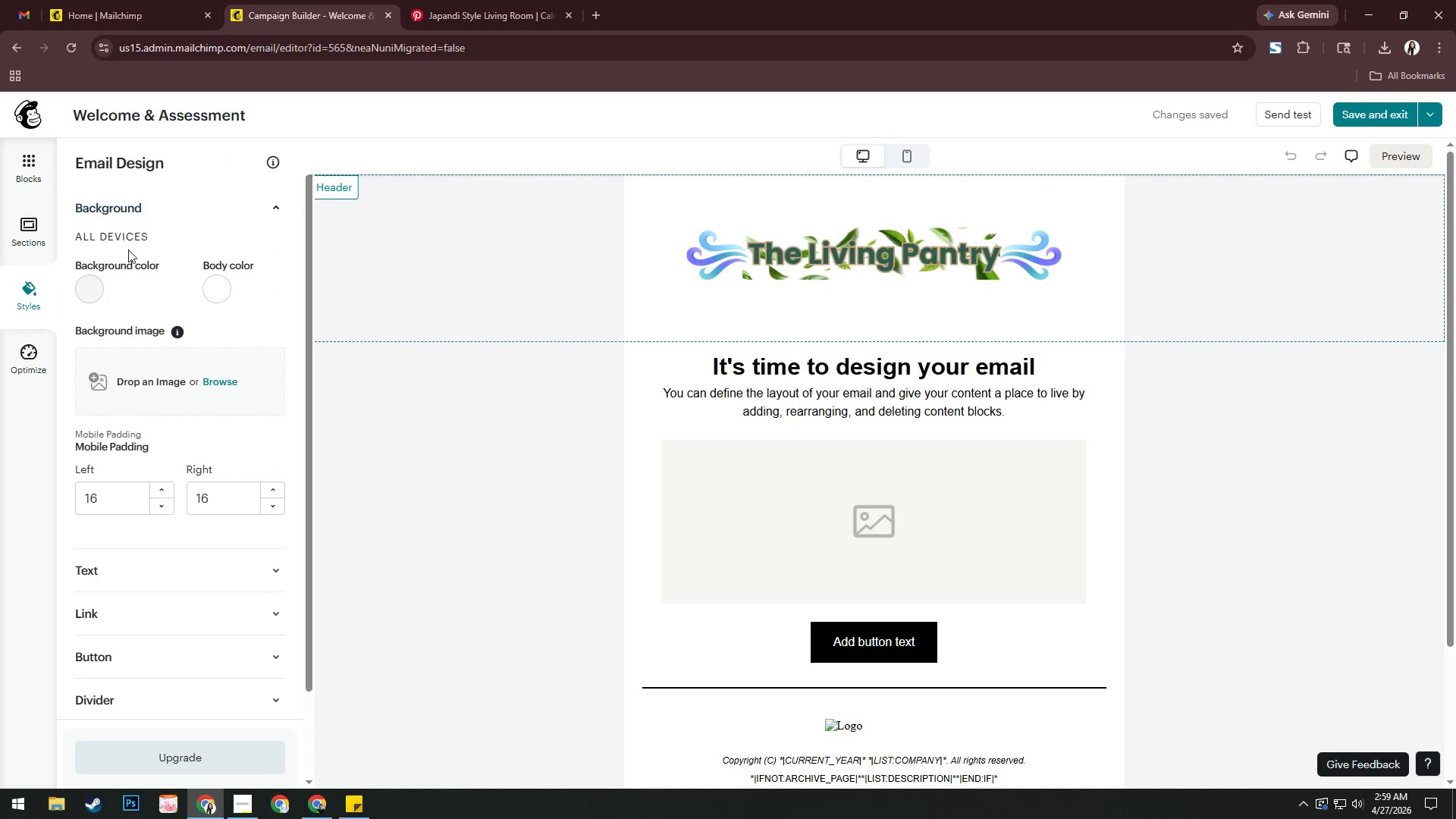 
left_click([87, 285])
 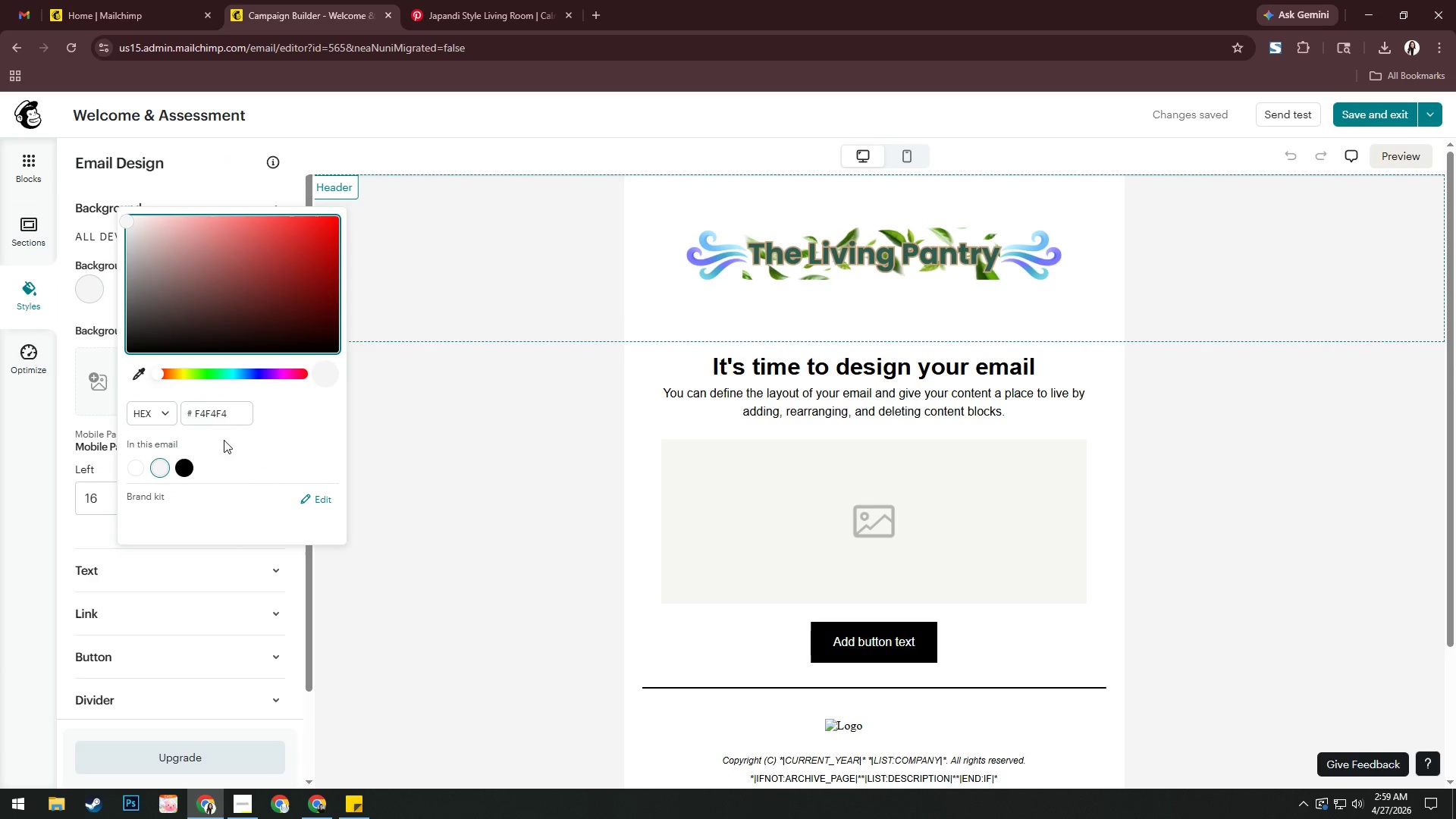 
left_click([231, 413])
 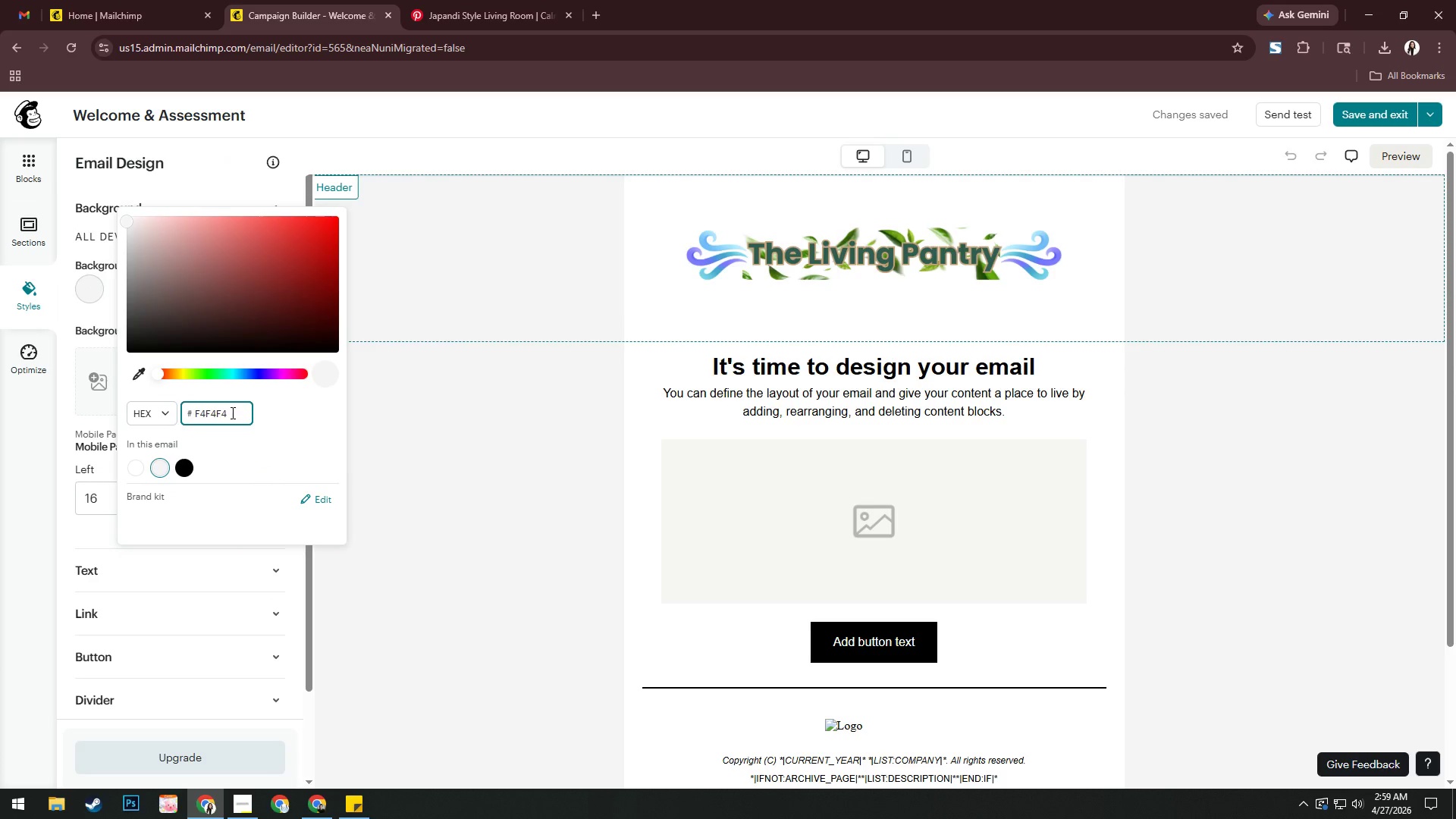 
key(Backspace)
 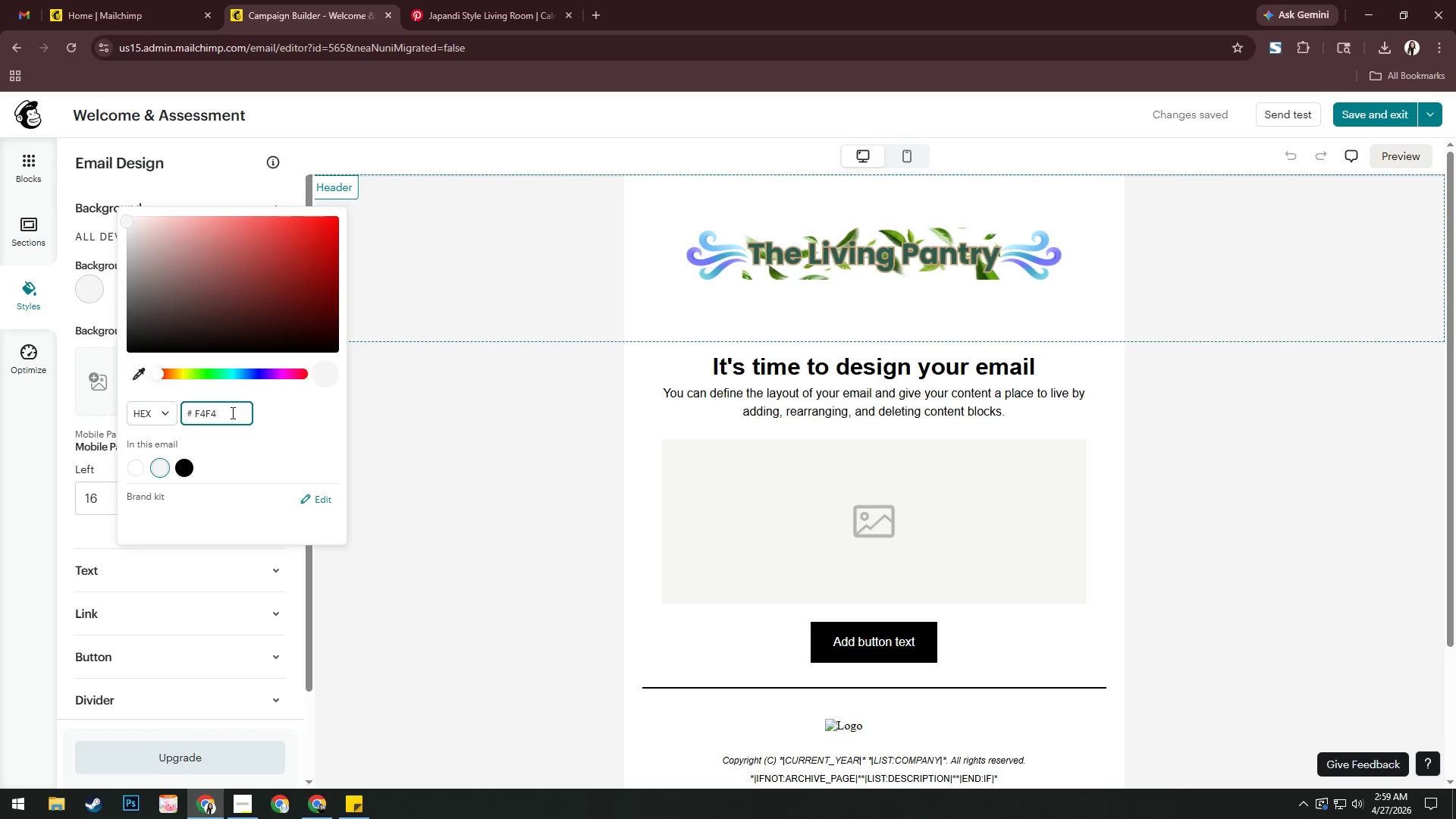 
key(Backspace)
 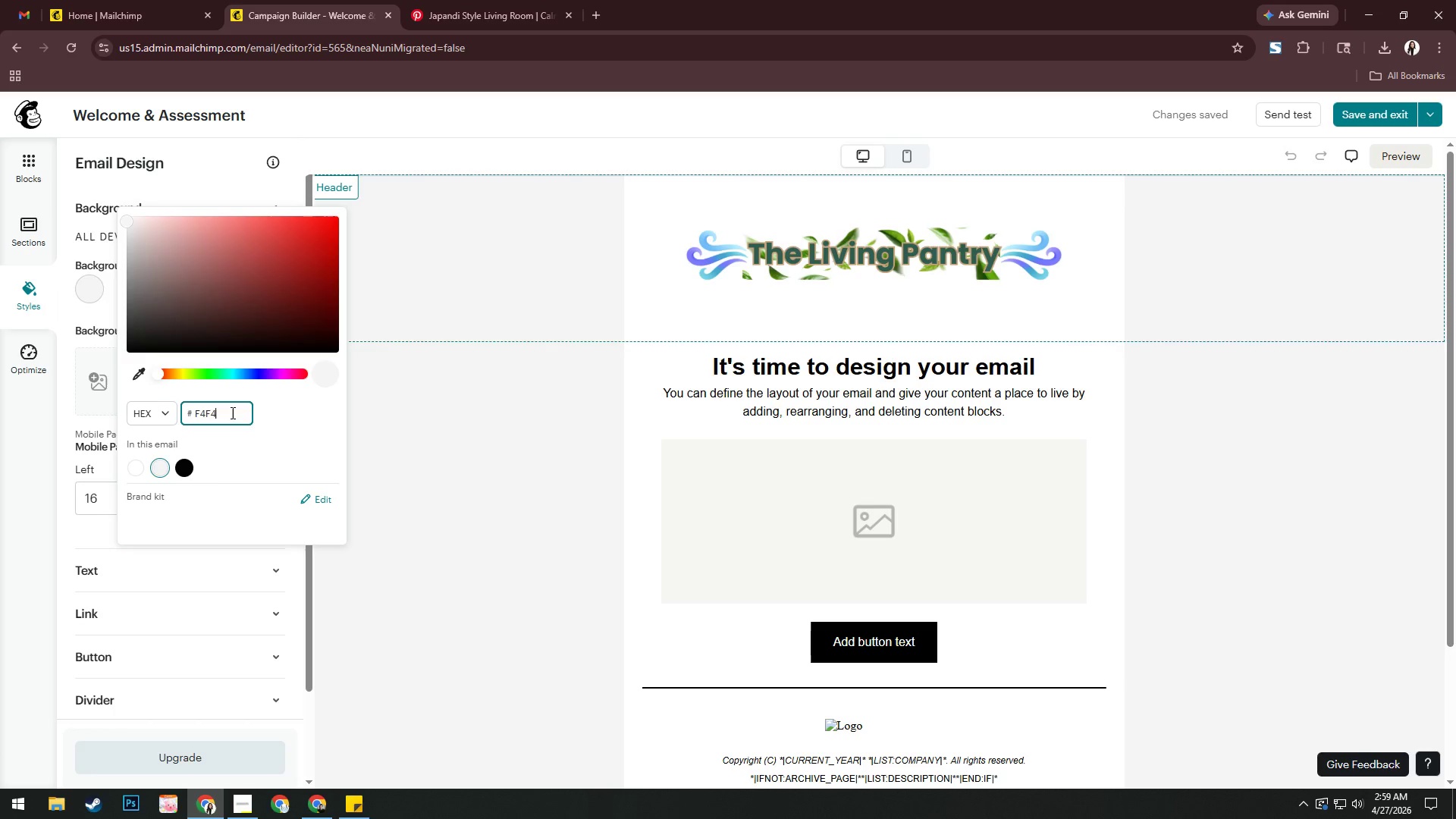 
key(Backspace)
 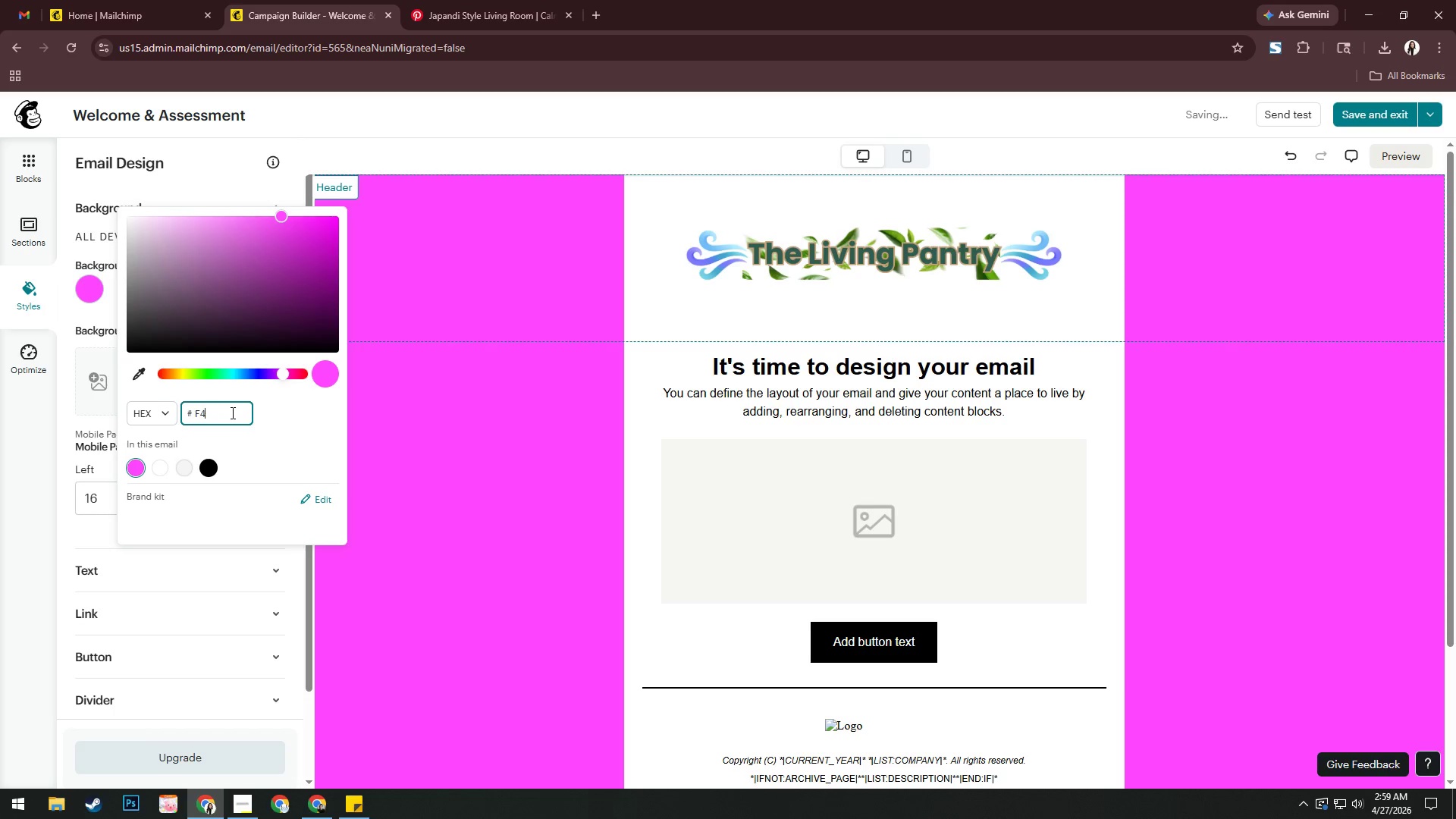 
key(Backspace)
 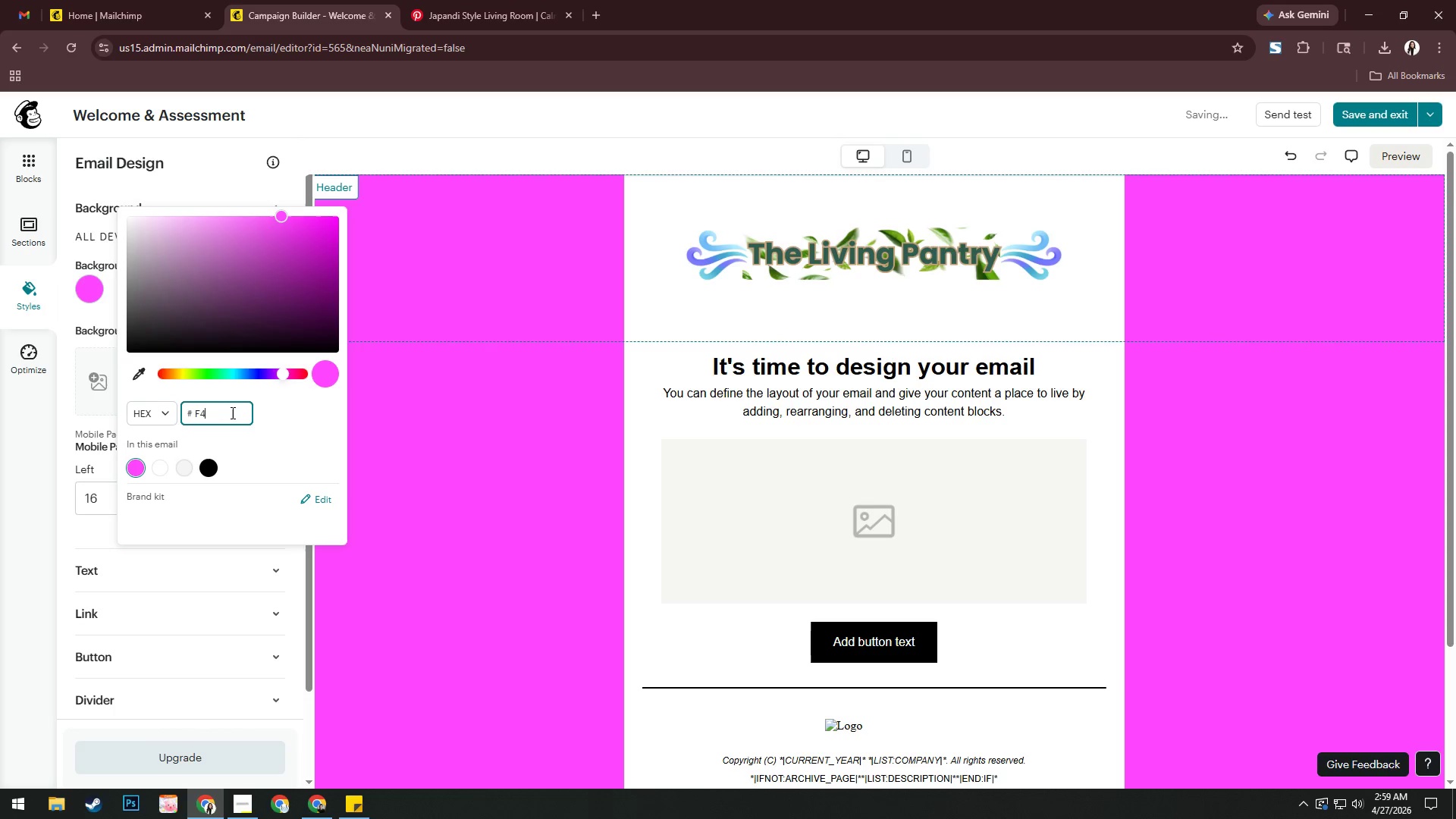 
key(Backspace)
 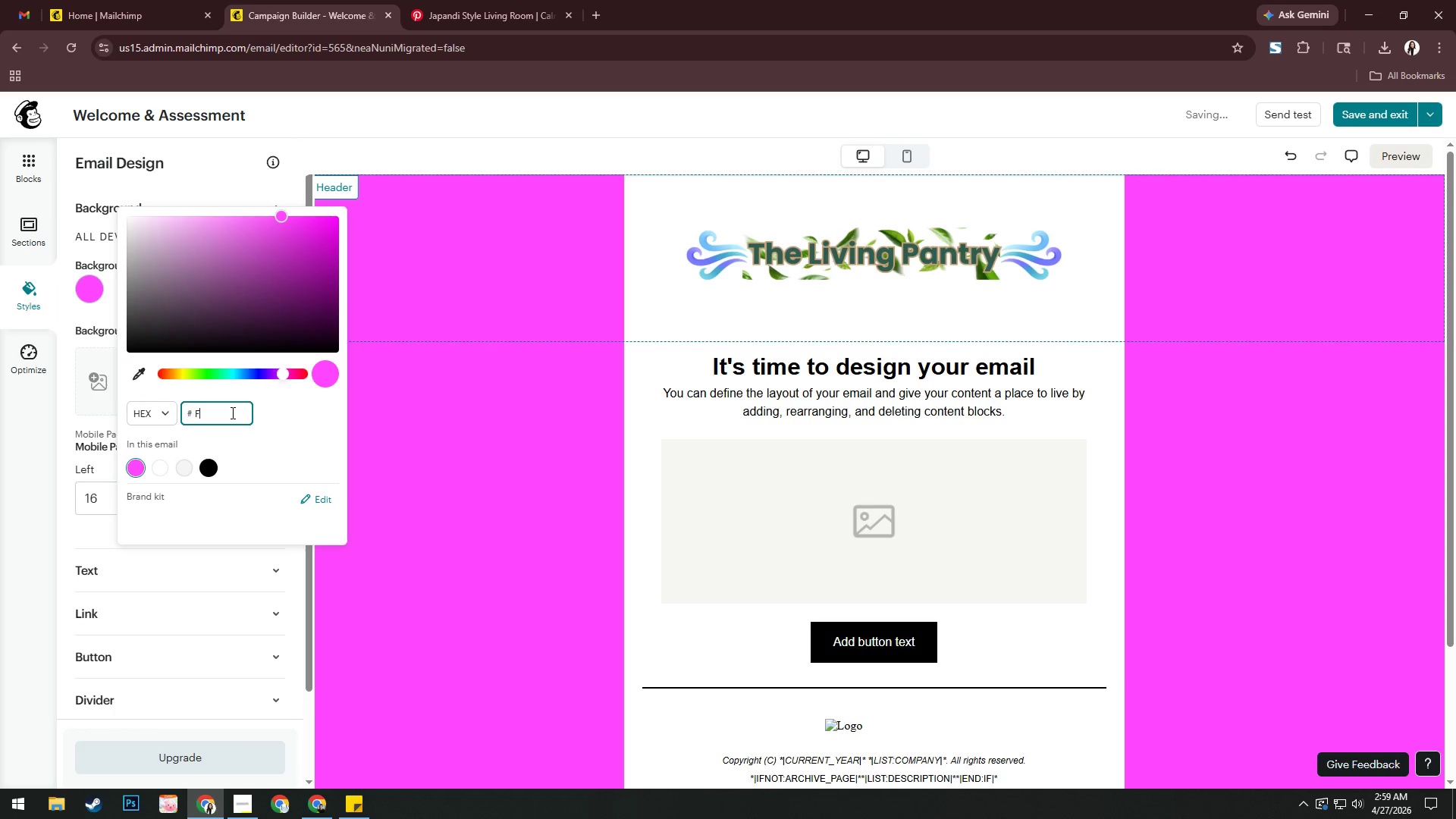 
key(Numpad5)
 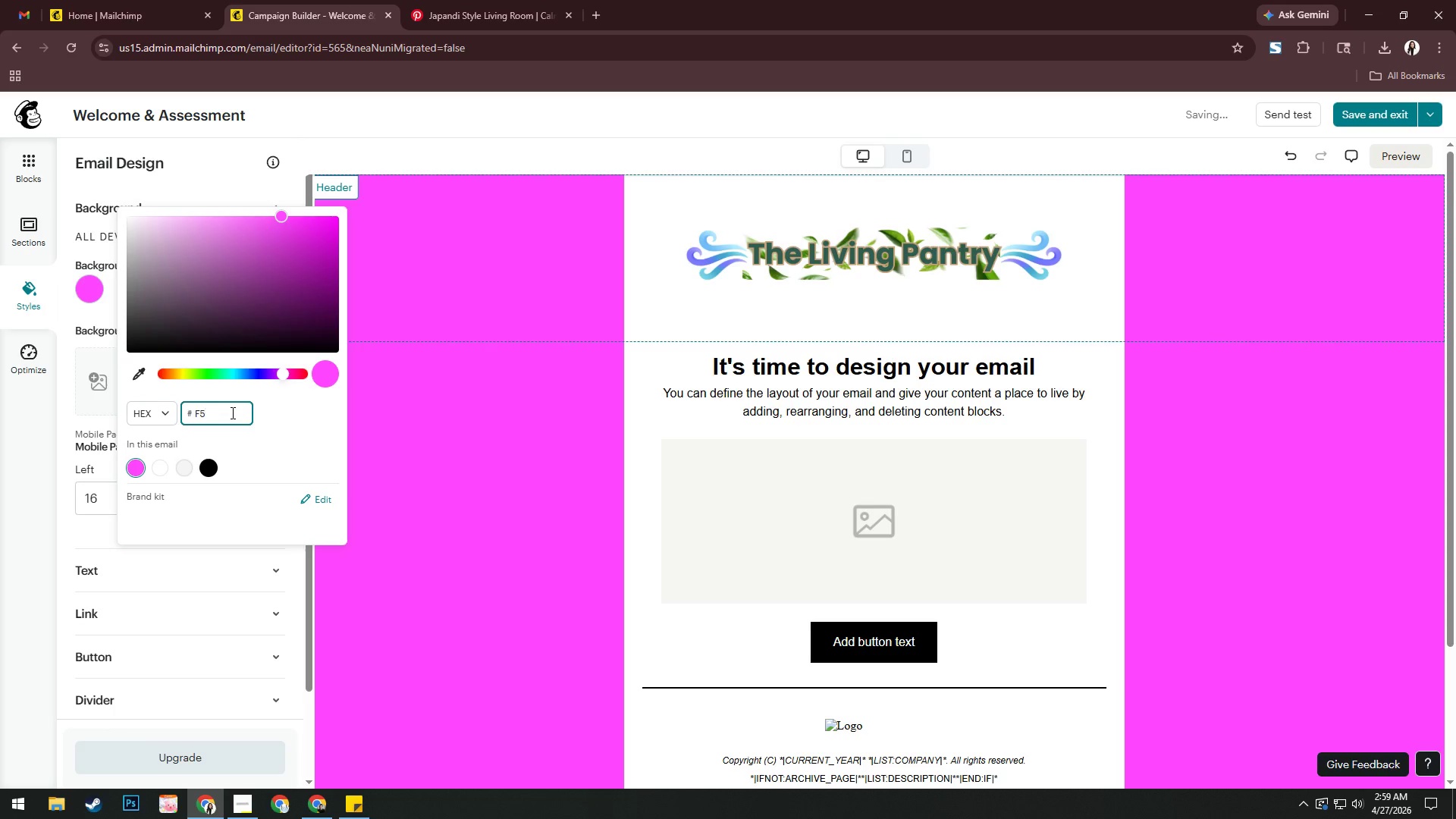 
key(Shift+F)
 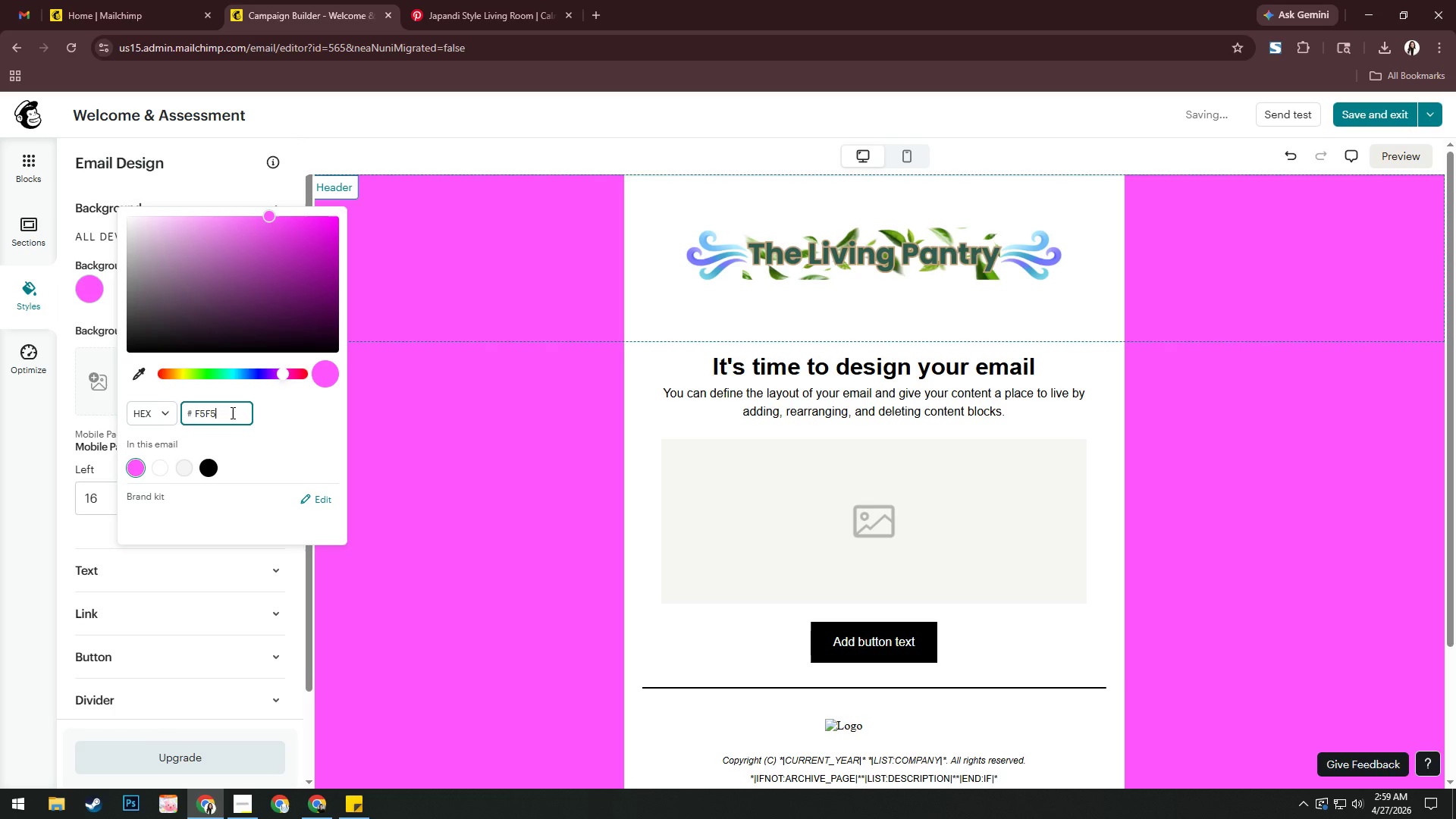 
key(Numpad5)
 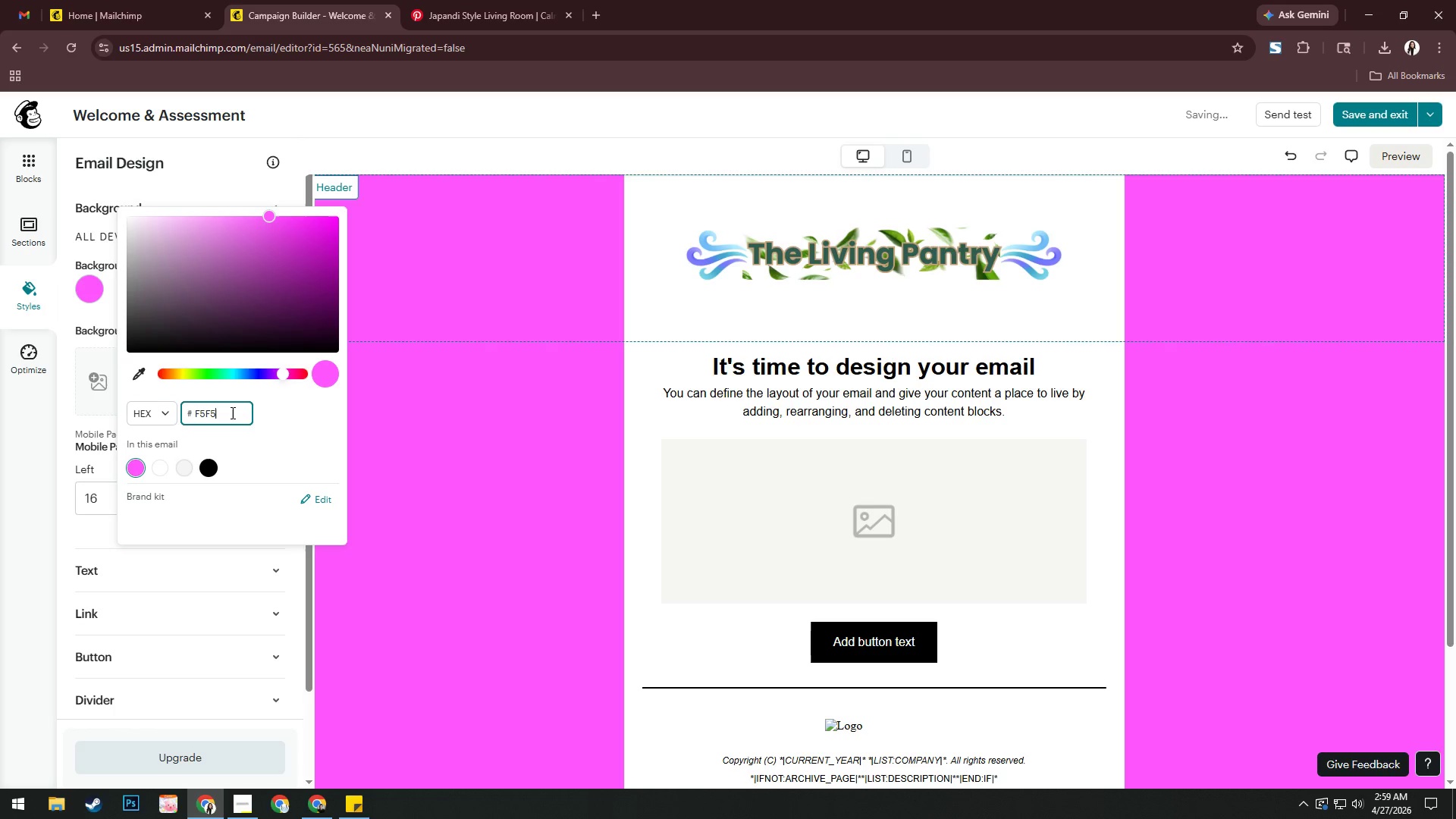 
key(Shift+F)
 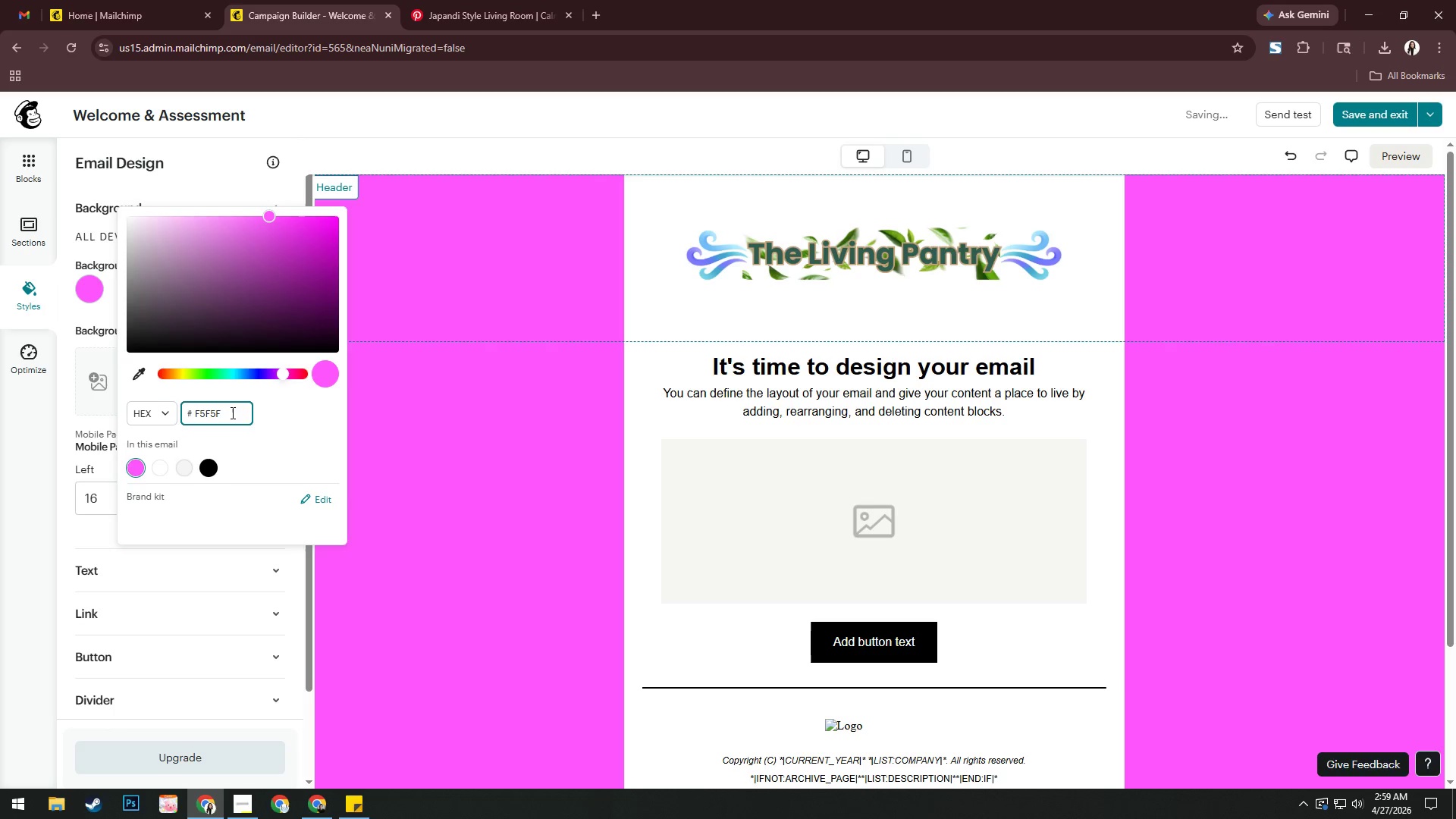 
key(Numpad2)
 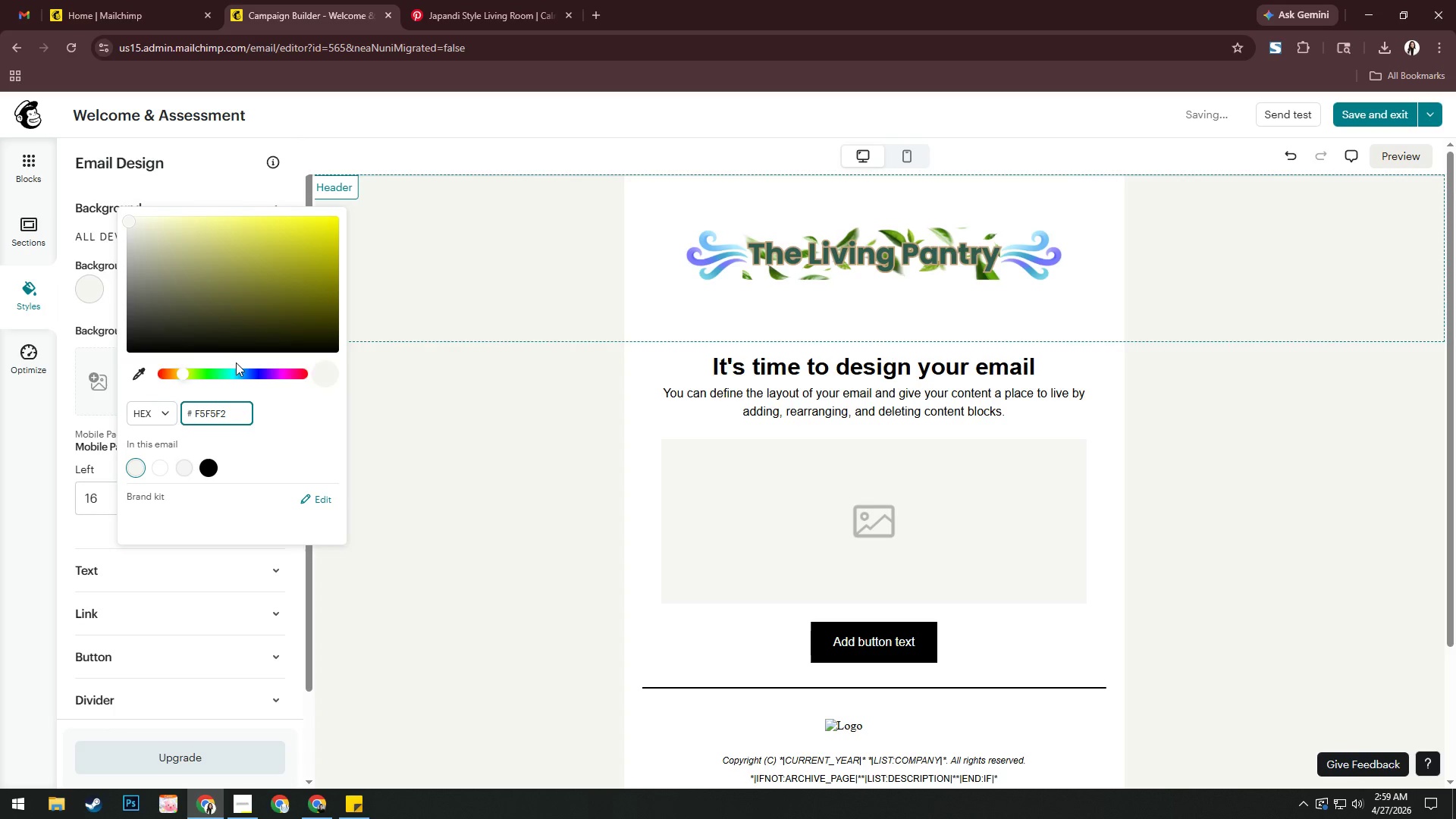 
key(Enter)
 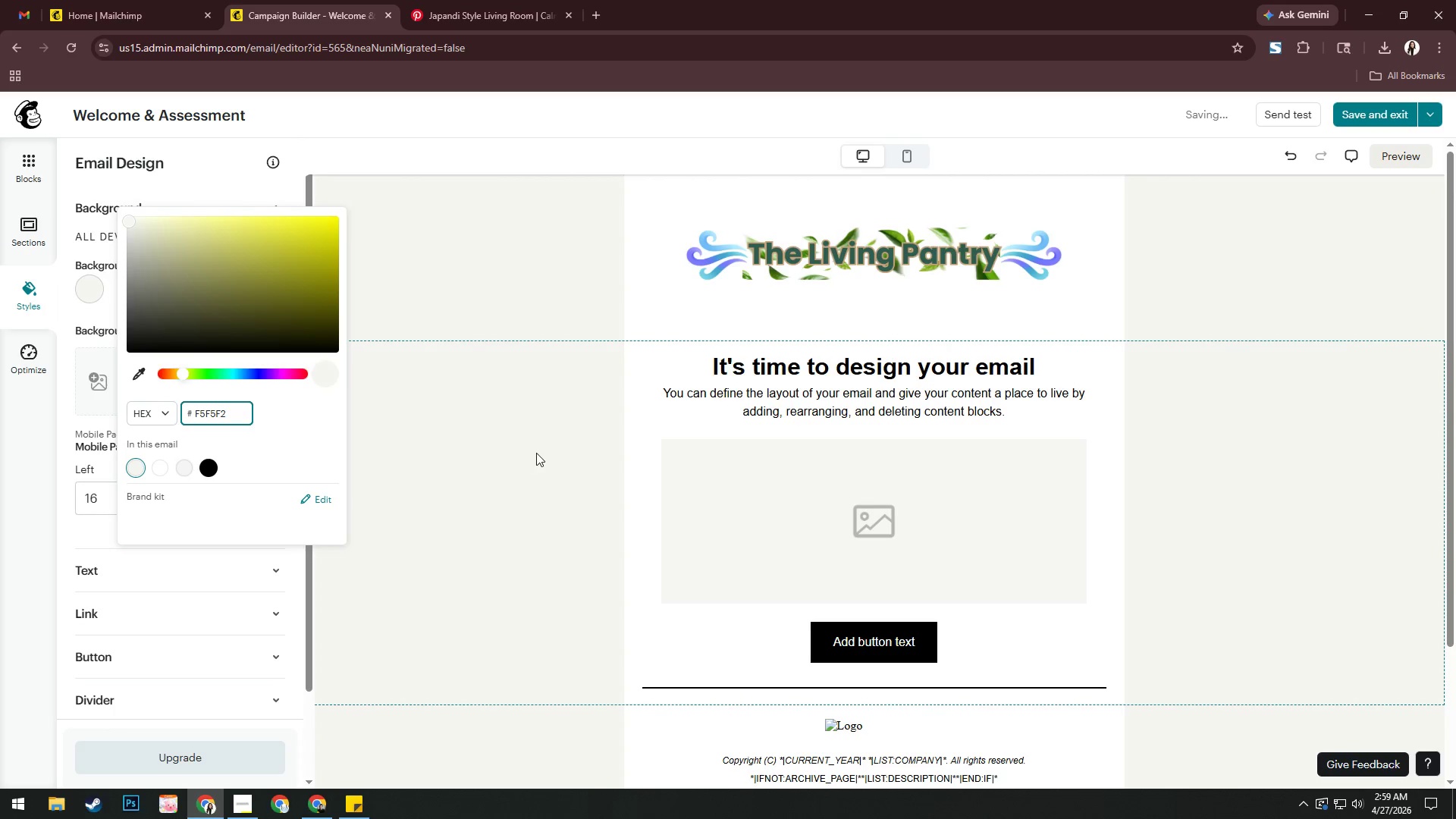 
left_click([543, 440])
 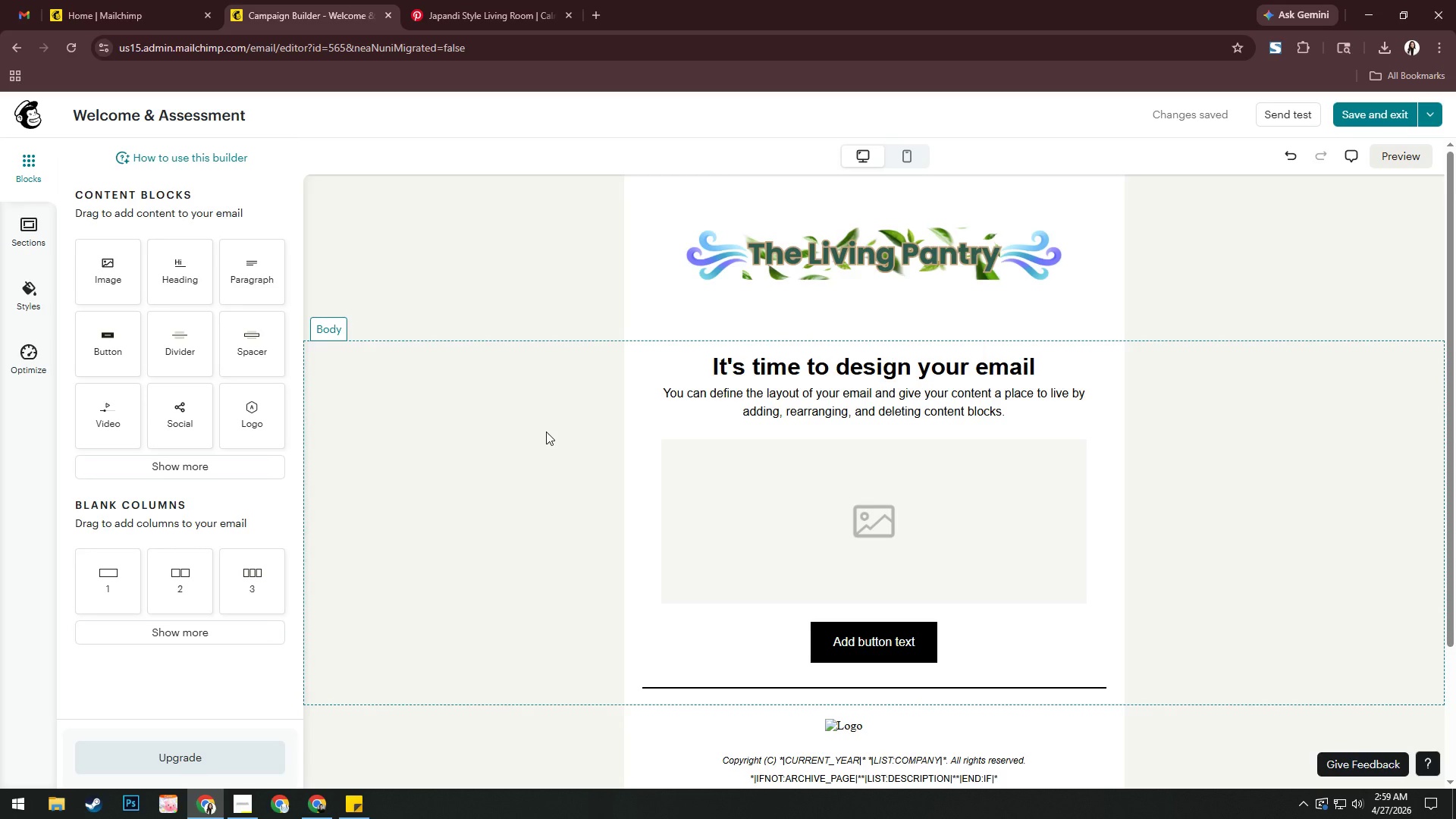 
wait(8.31)
 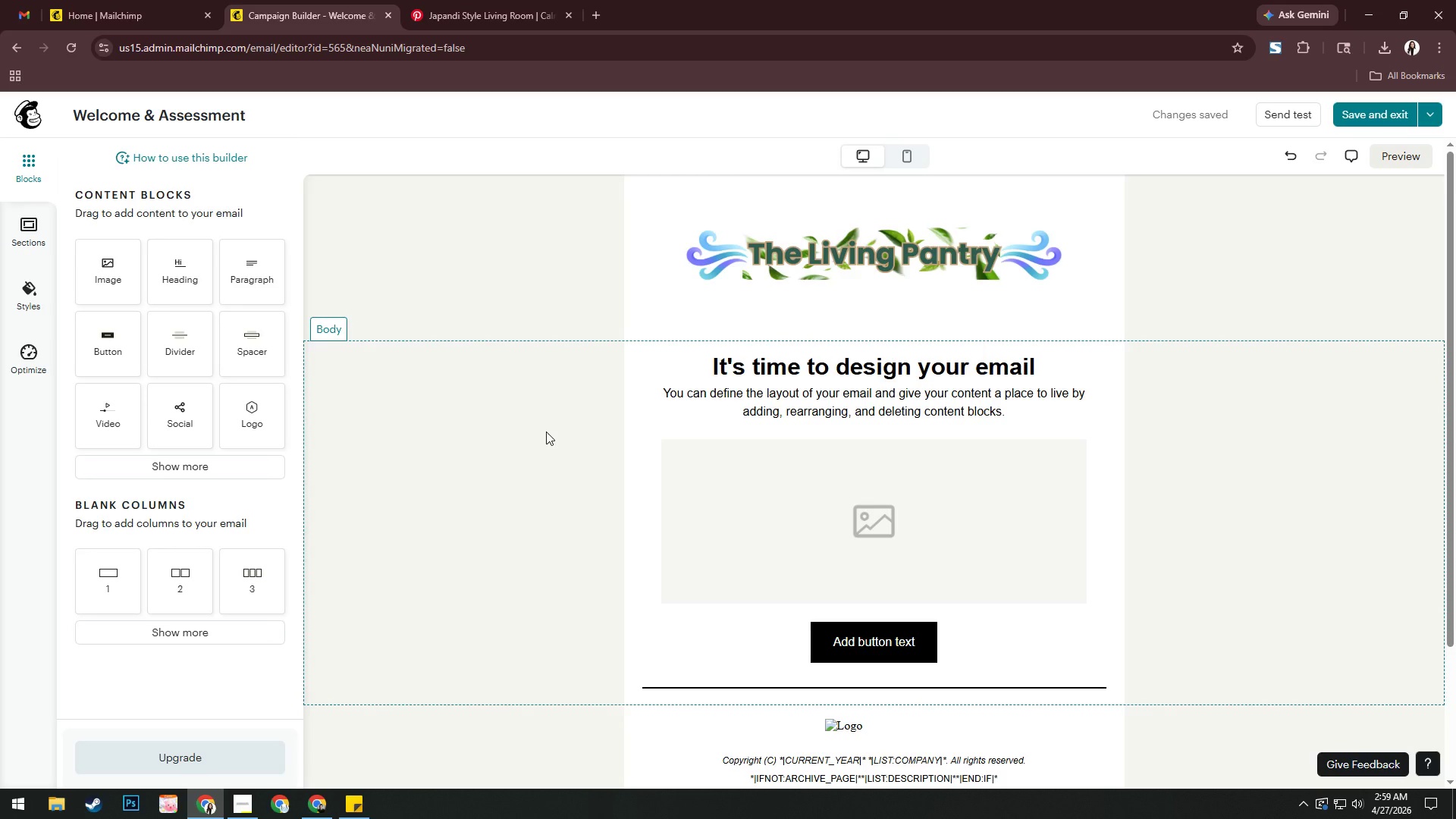 
left_click([1008, 501])
 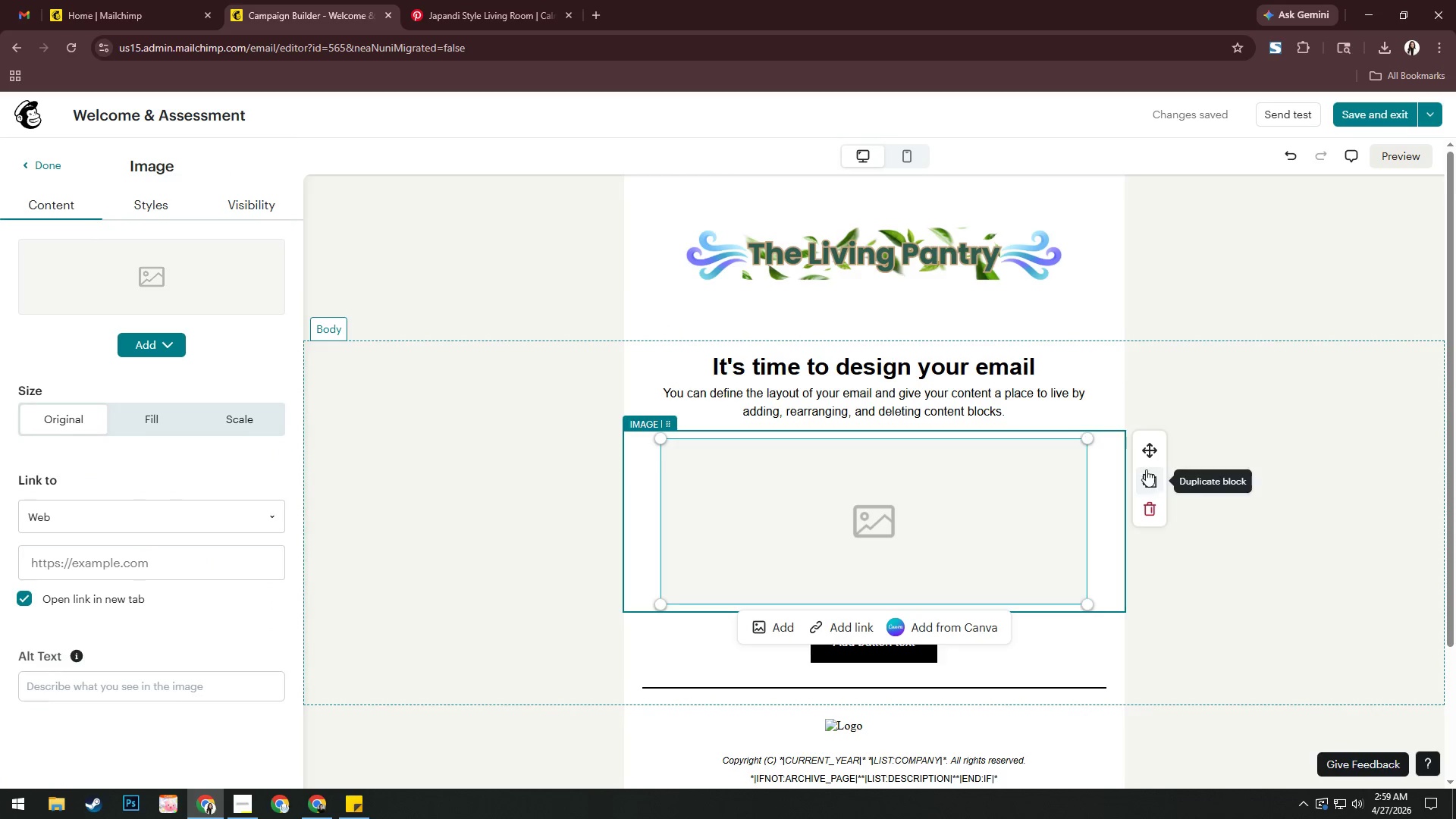 
left_click_drag(start_coordinate=[1148, 450], to_coordinate=[943, 336])
 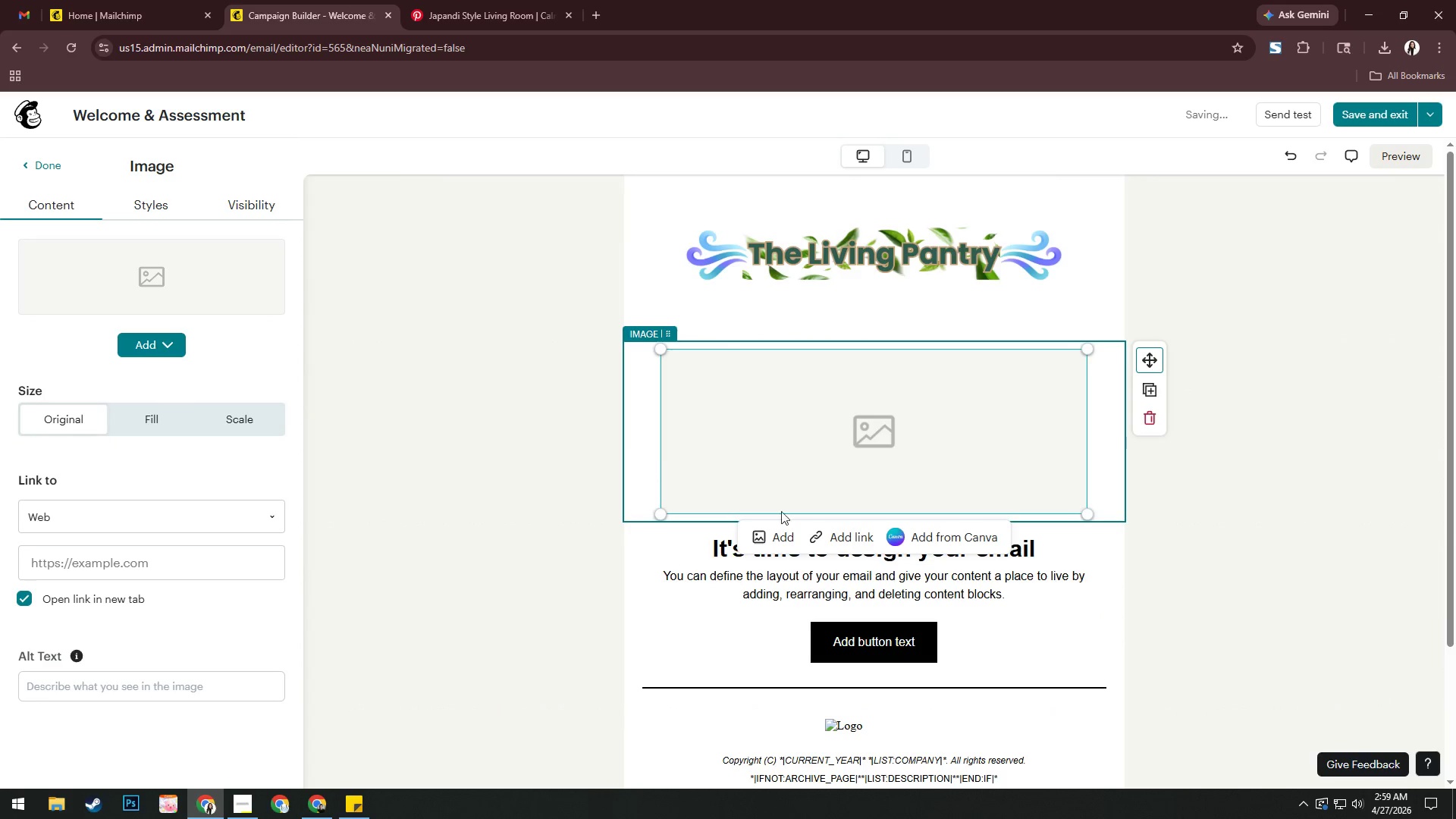 
left_click([776, 541])
 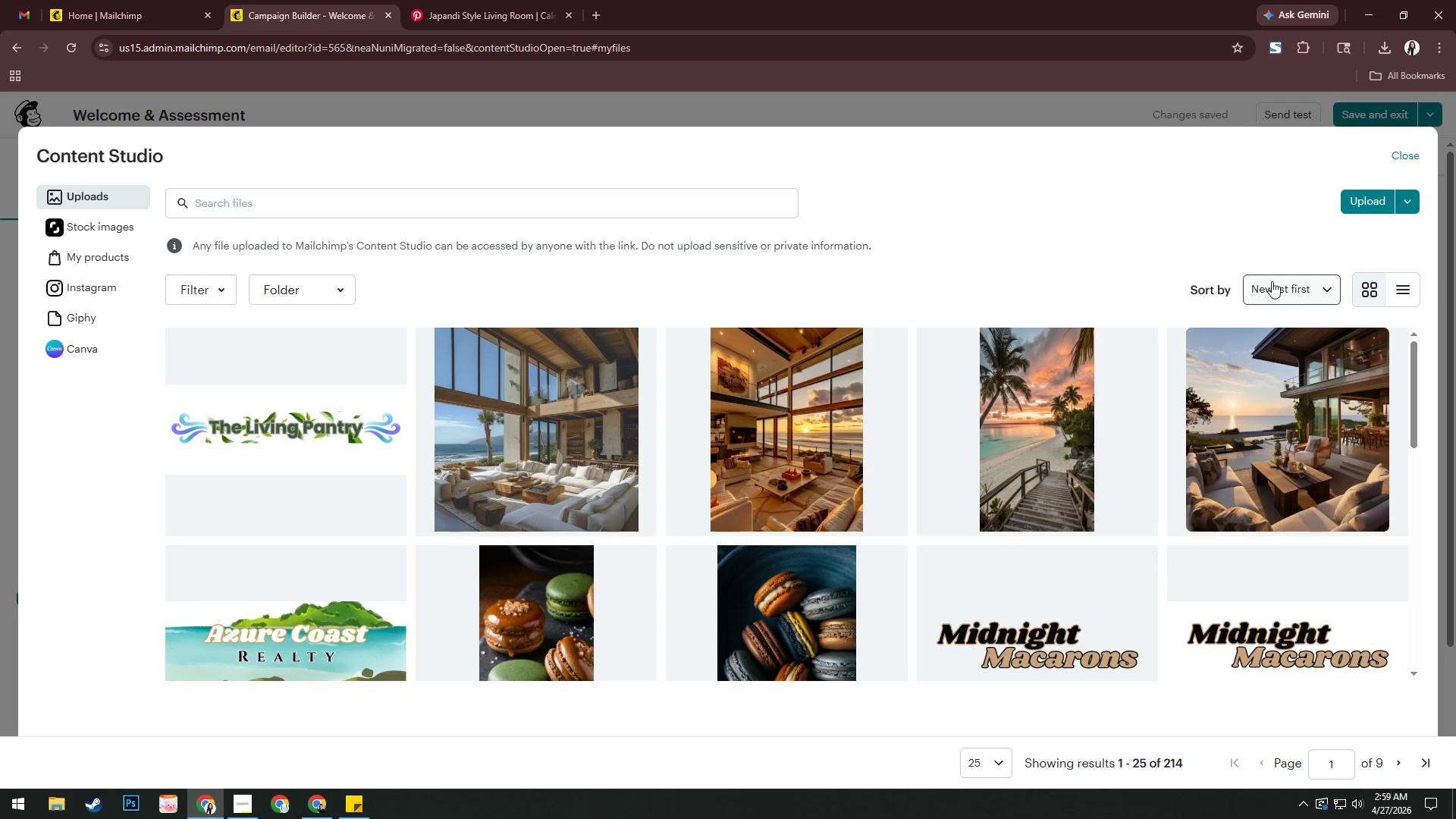 
left_click([1364, 204])
 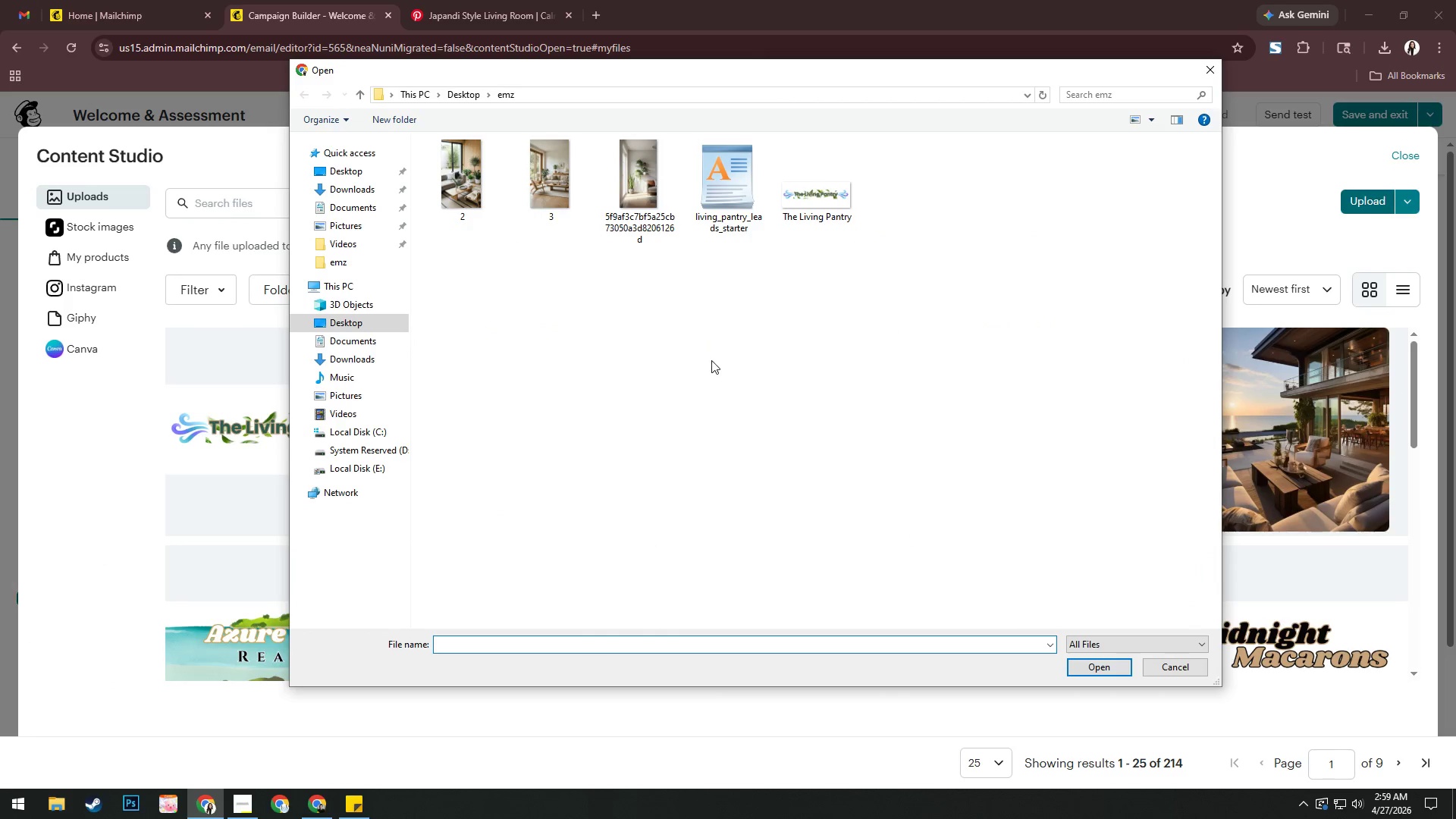 
left_click_drag(start_coordinate=[678, 307], to_coordinate=[453, 146])
 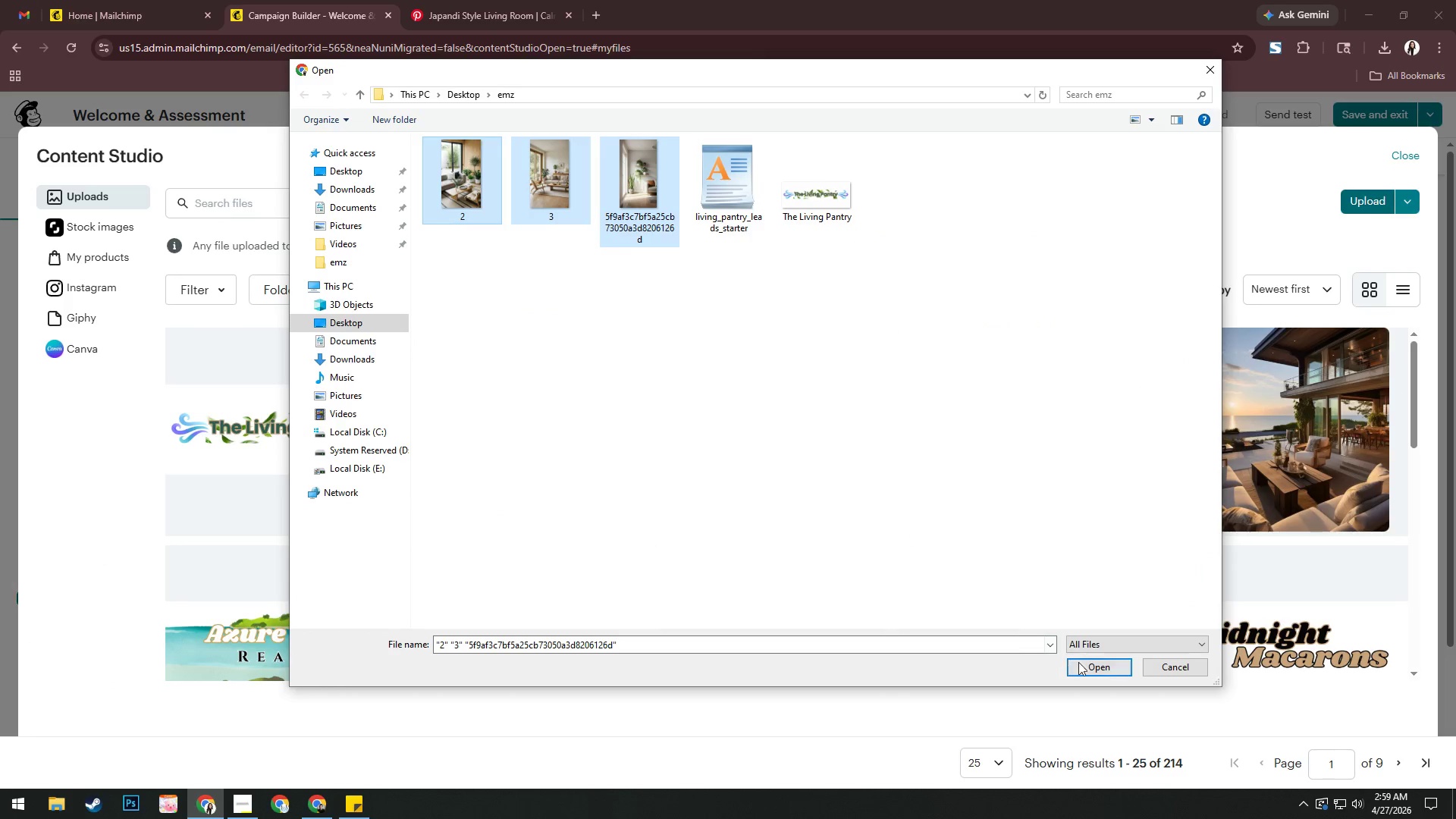 
left_click([1107, 668])
 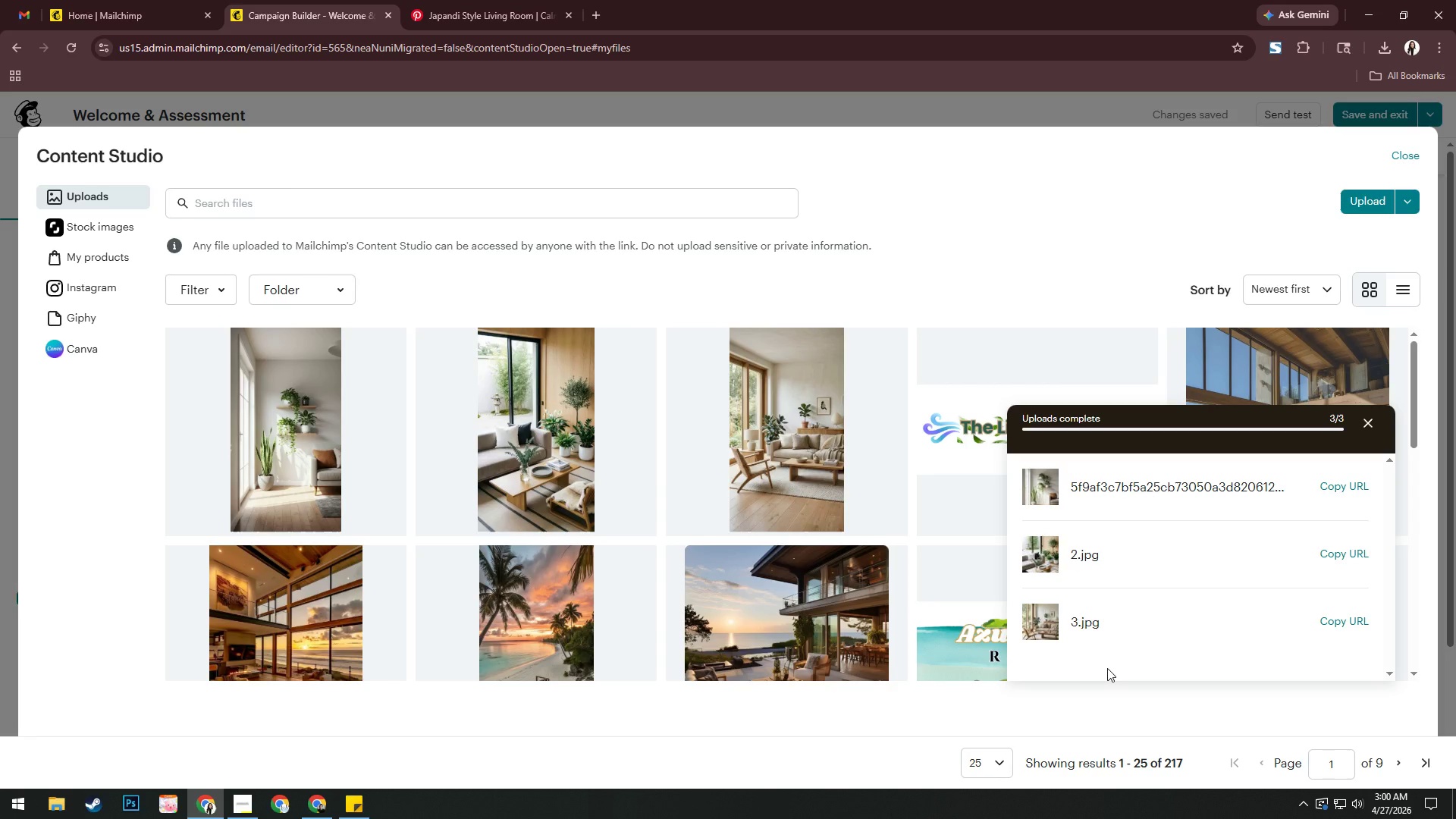 
wait(35.03)
 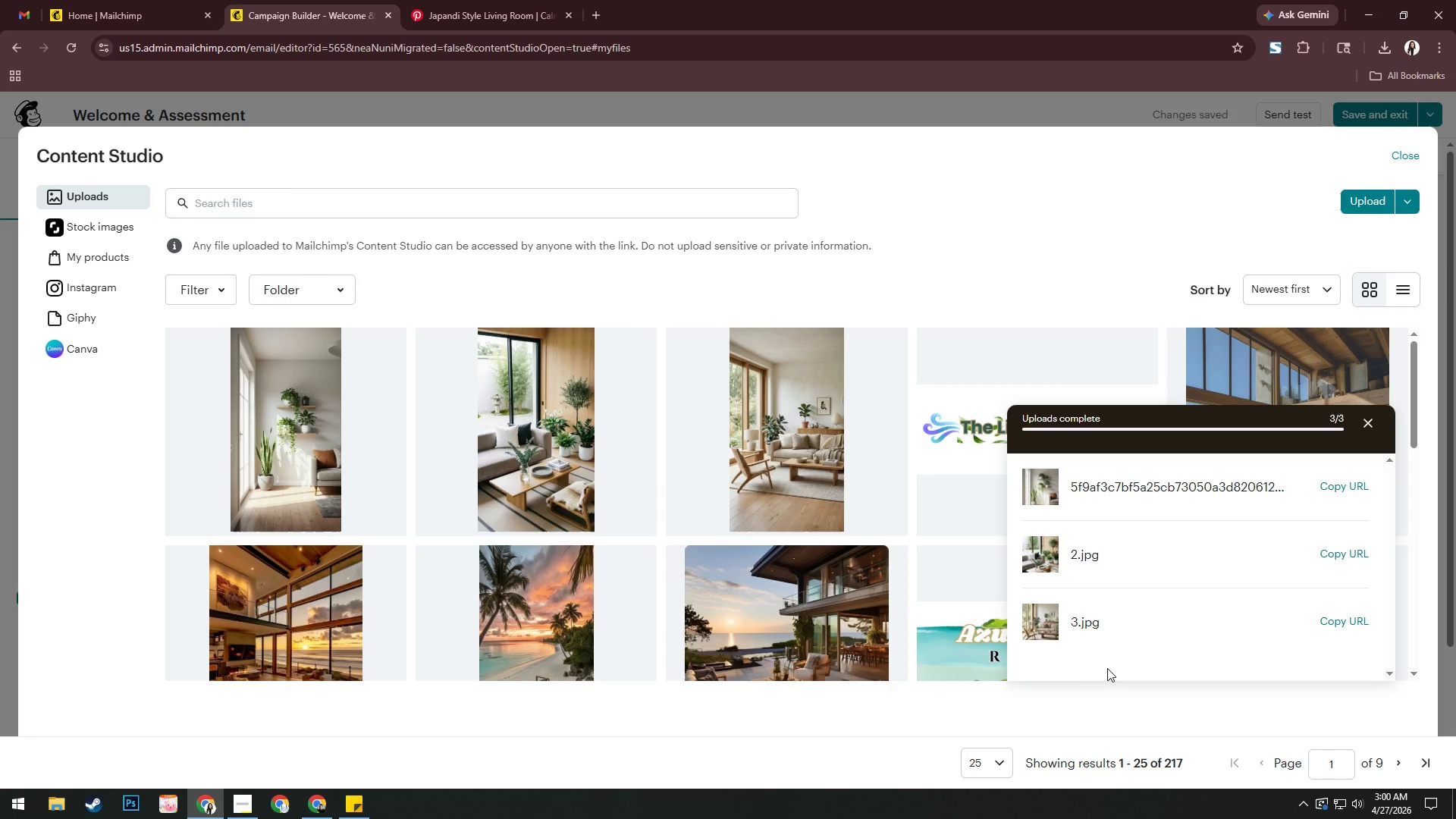 
left_click([323, 422])
 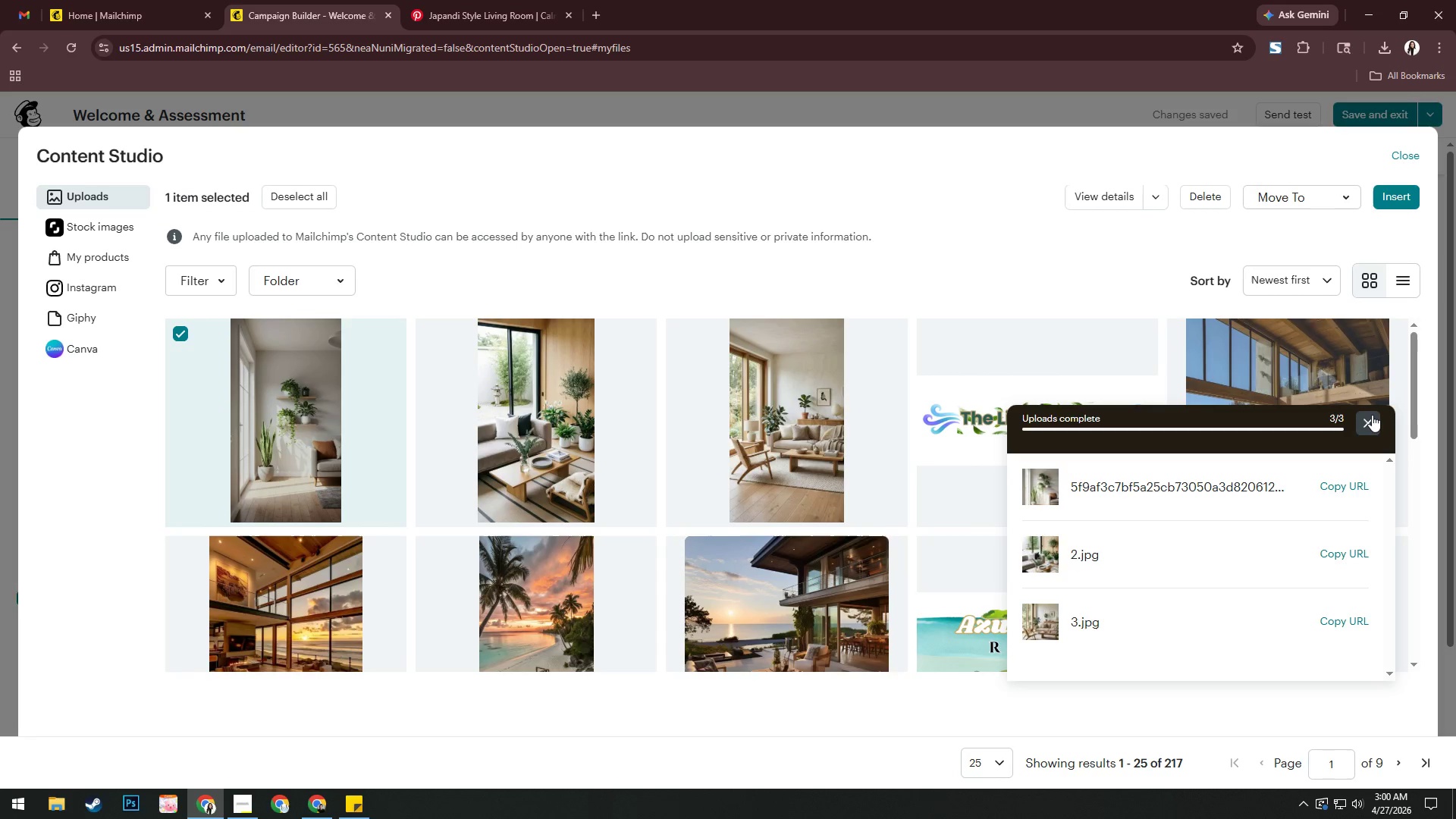 
left_click([1370, 413])
 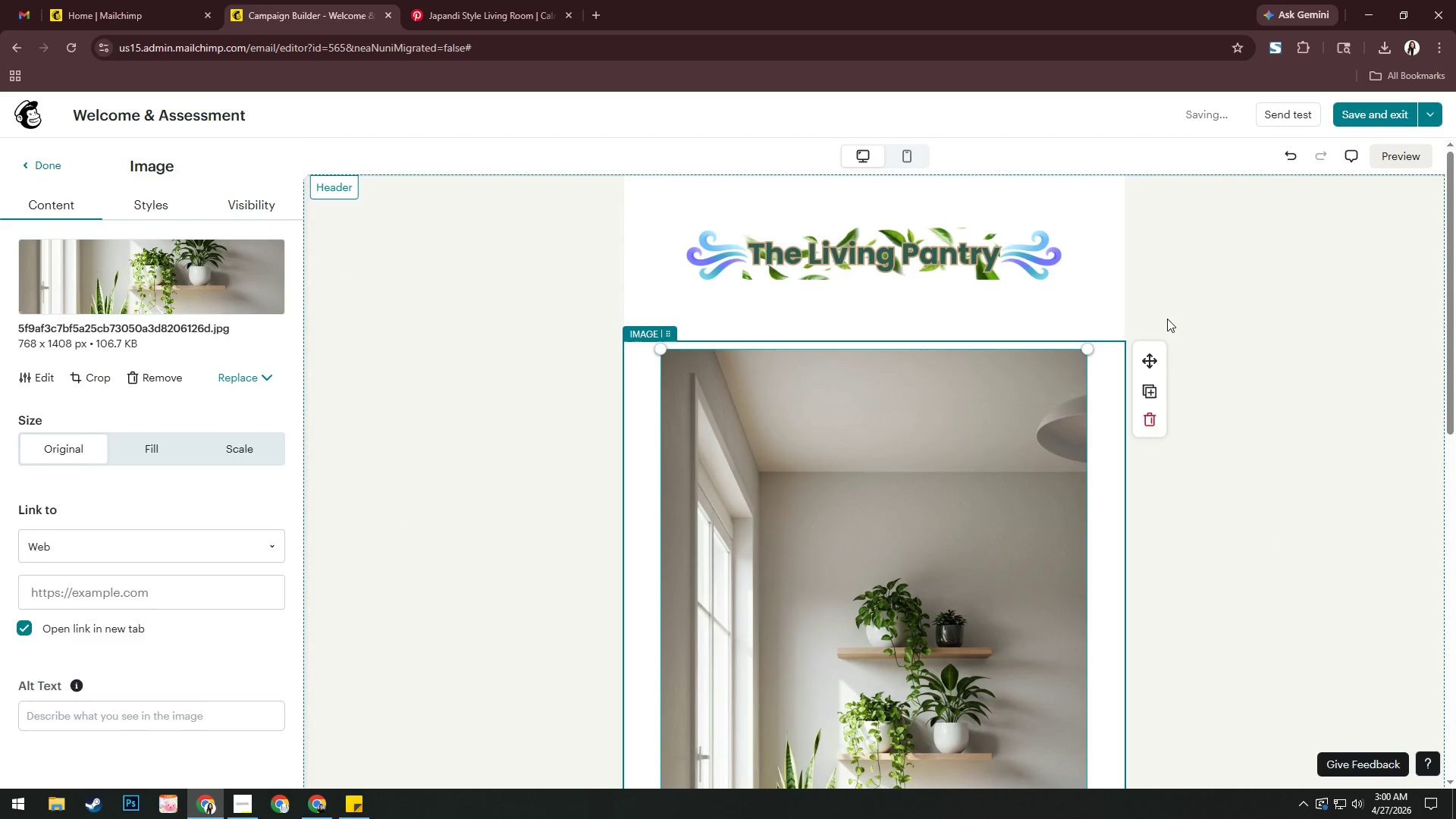 
scroll: coordinate [855, 416], scroll_direction: down, amount: 5.0
 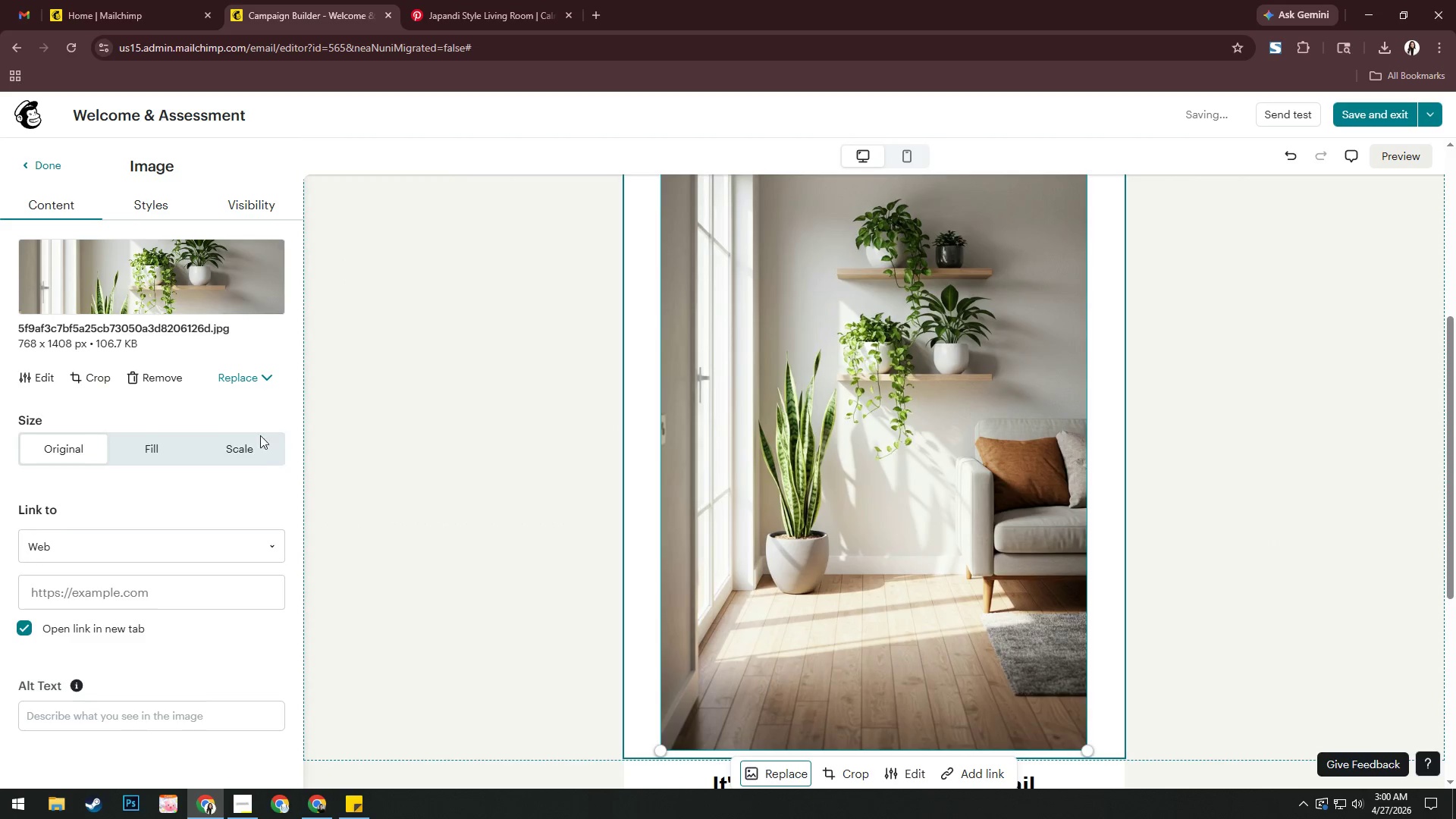 
left_click([261, 445])
 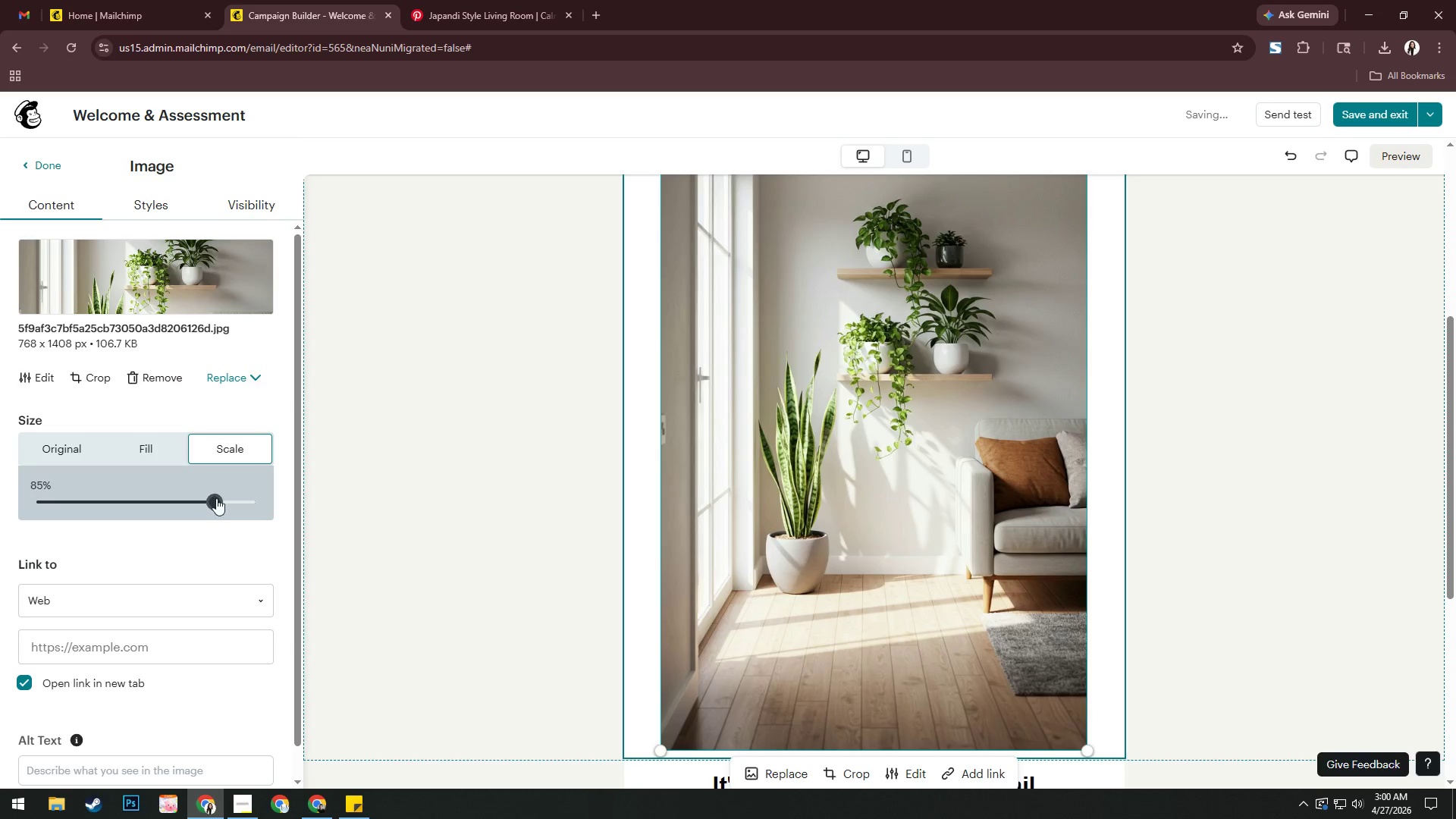 
left_click_drag(start_coordinate=[214, 499], to_coordinate=[203, 498])
 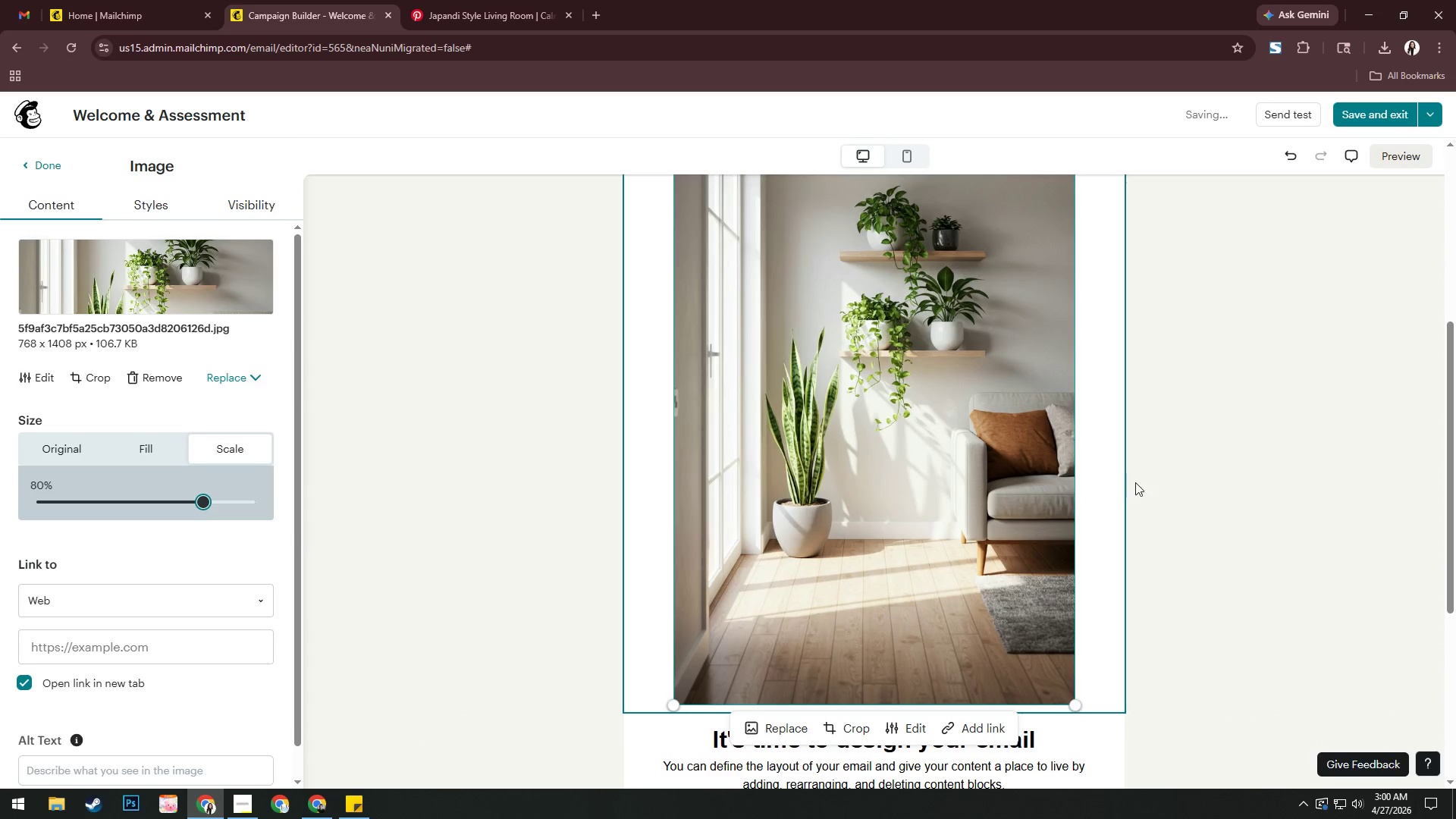 
left_click([1189, 485])
 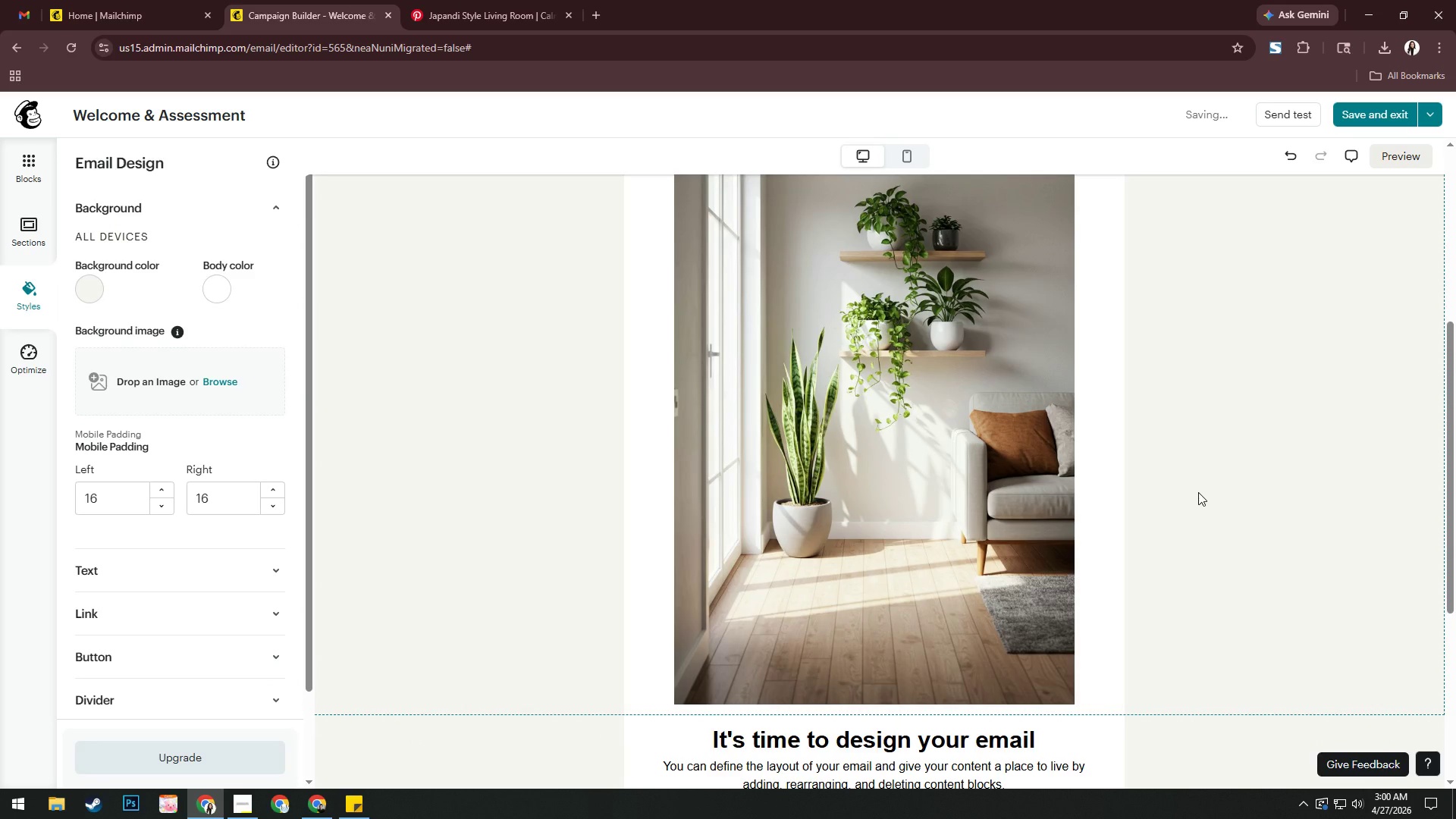 
scroll: coordinate [1194, 505], scroll_direction: down, amount: 6.0
 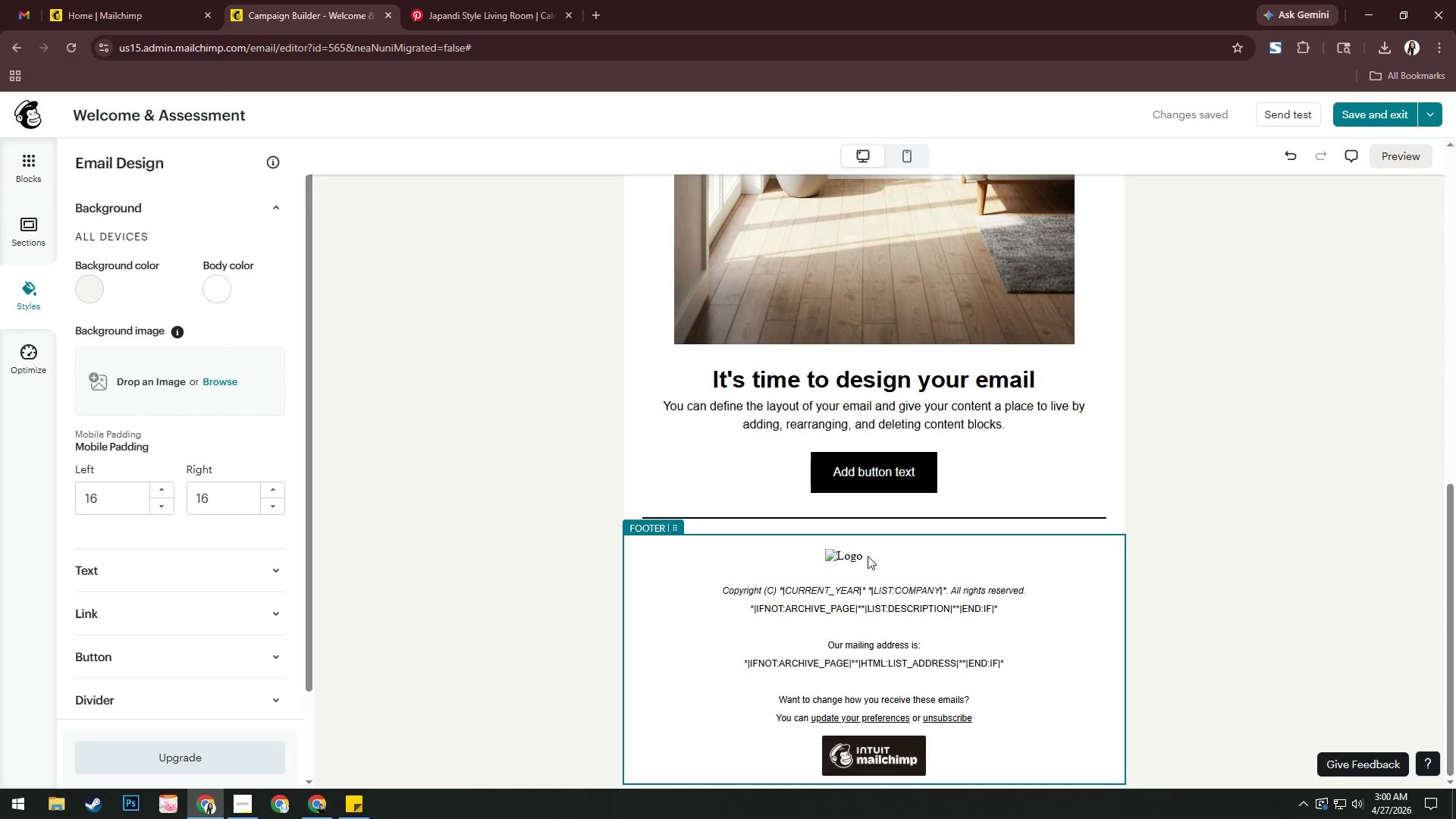 
left_click([868, 556])
 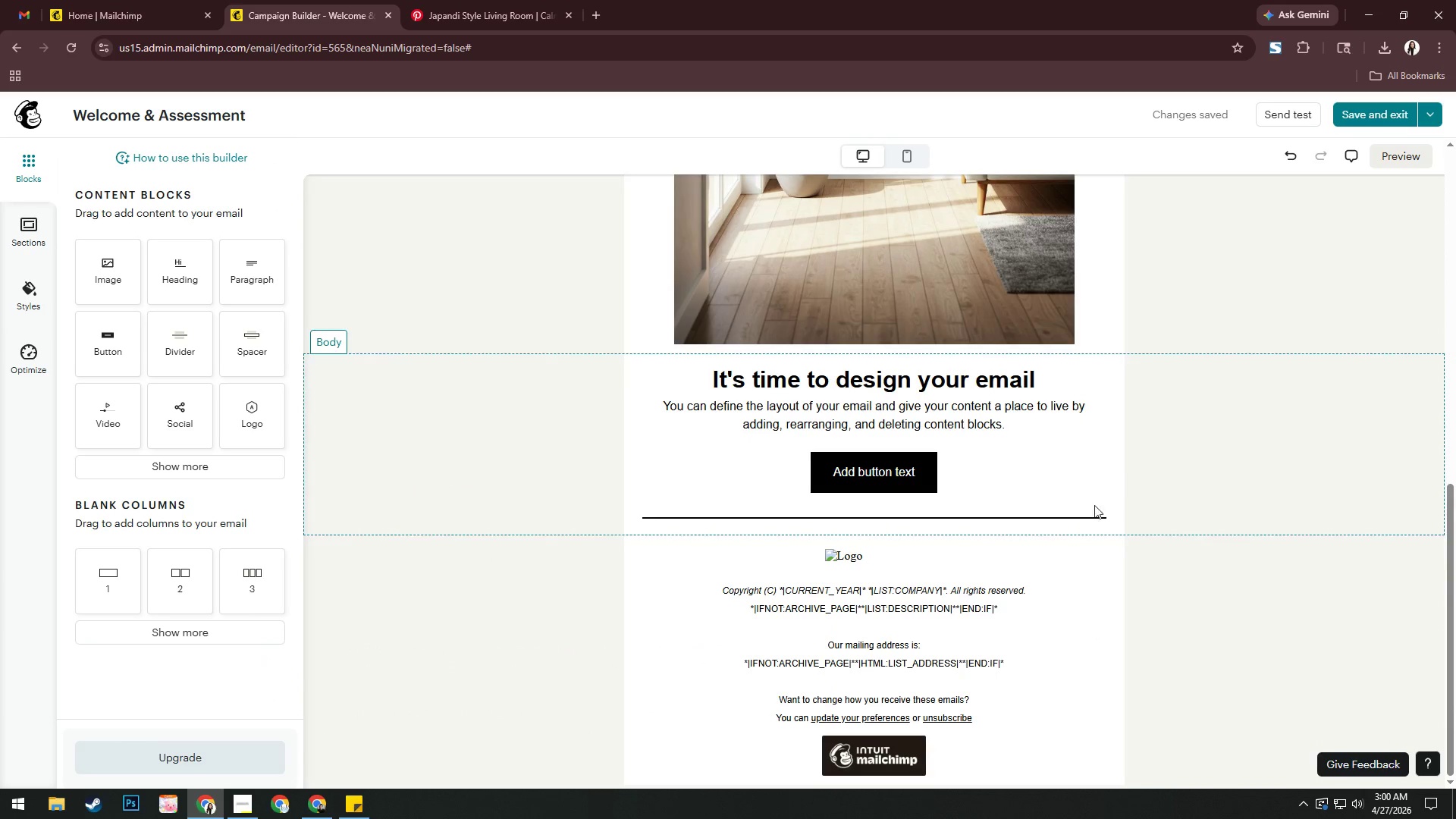 
left_click([842, 555])
 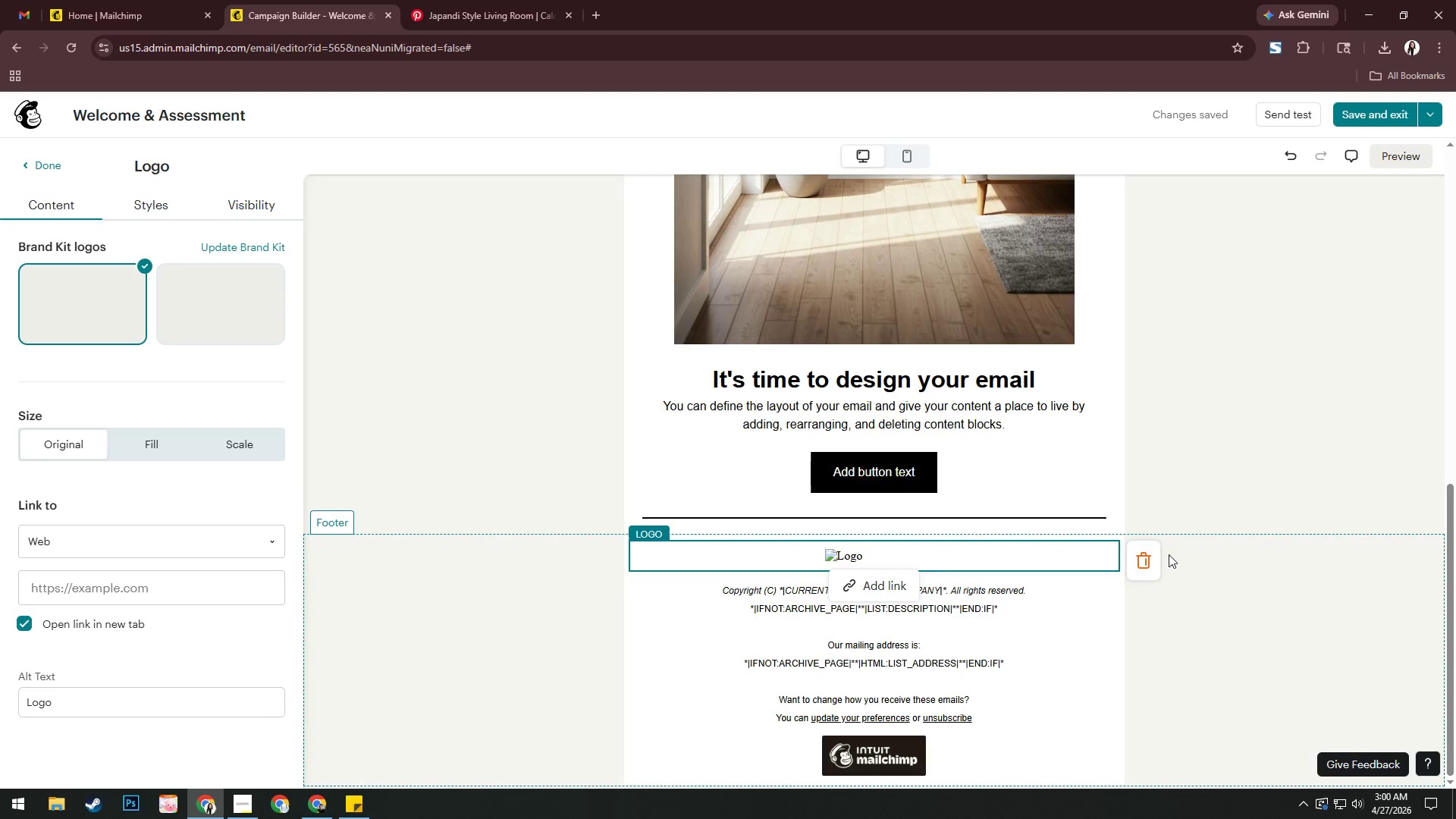 
left_click([1148, 560])
 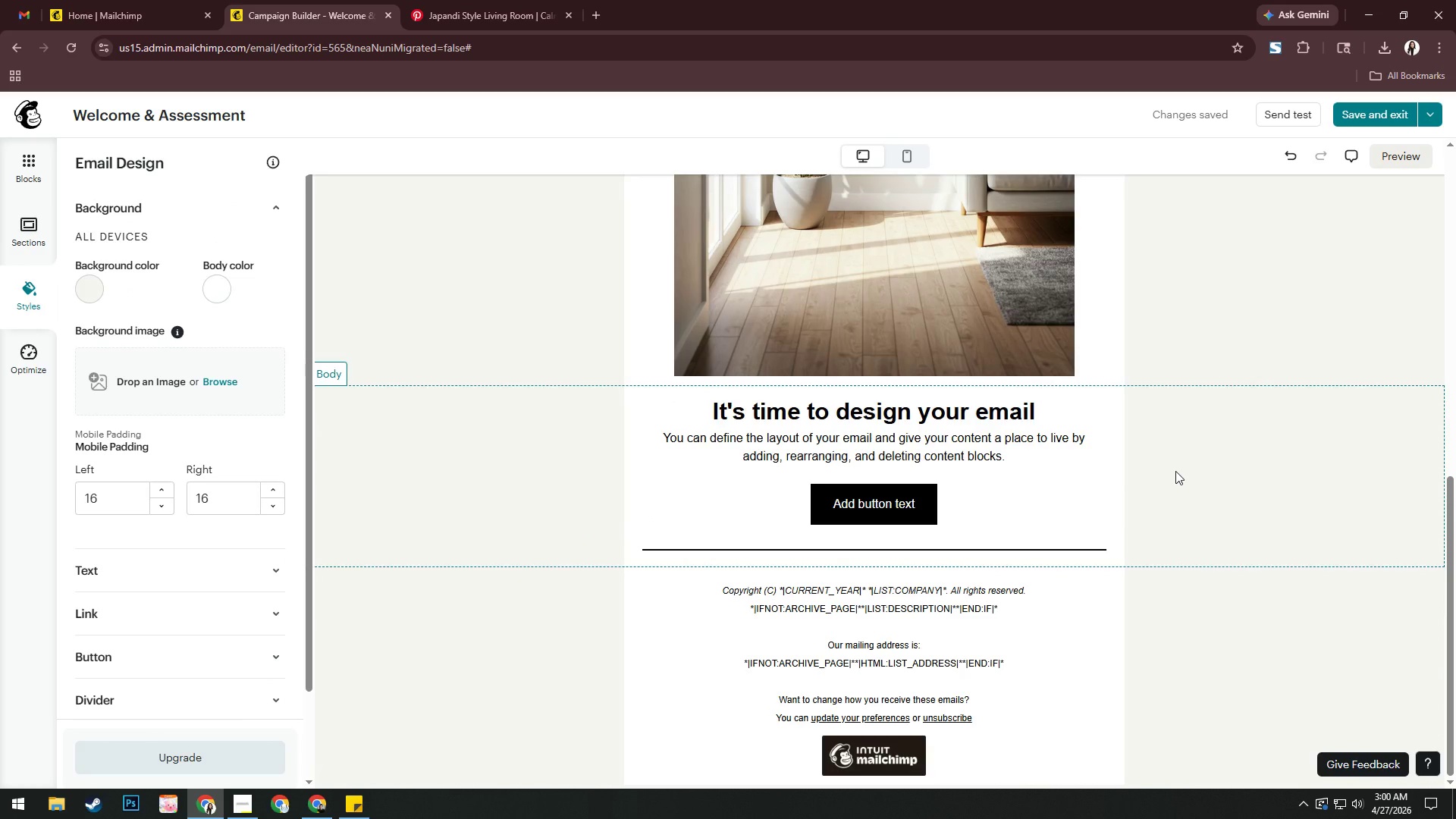 
wait(6.11)
 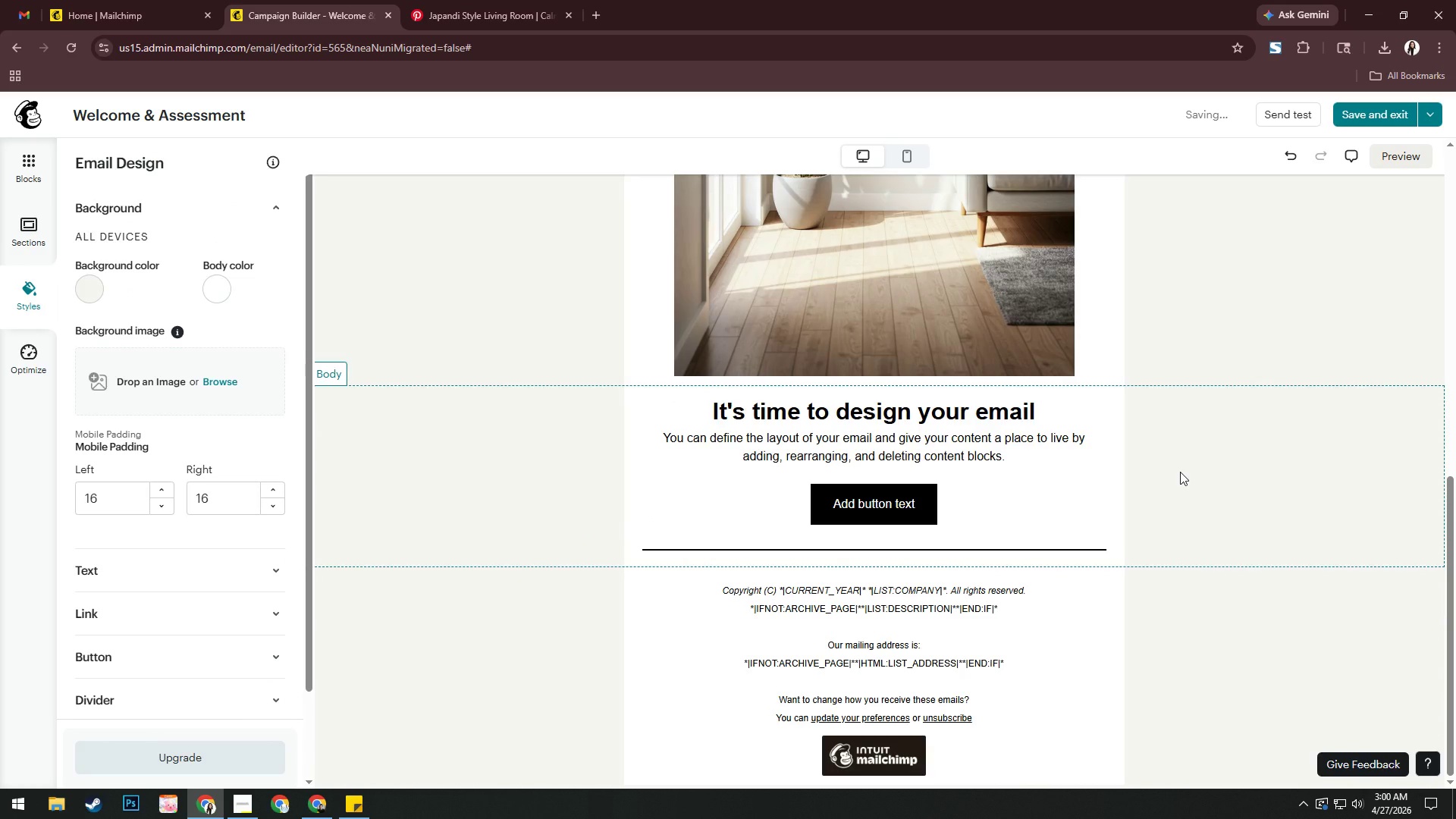 
left_click([1014, 435])
 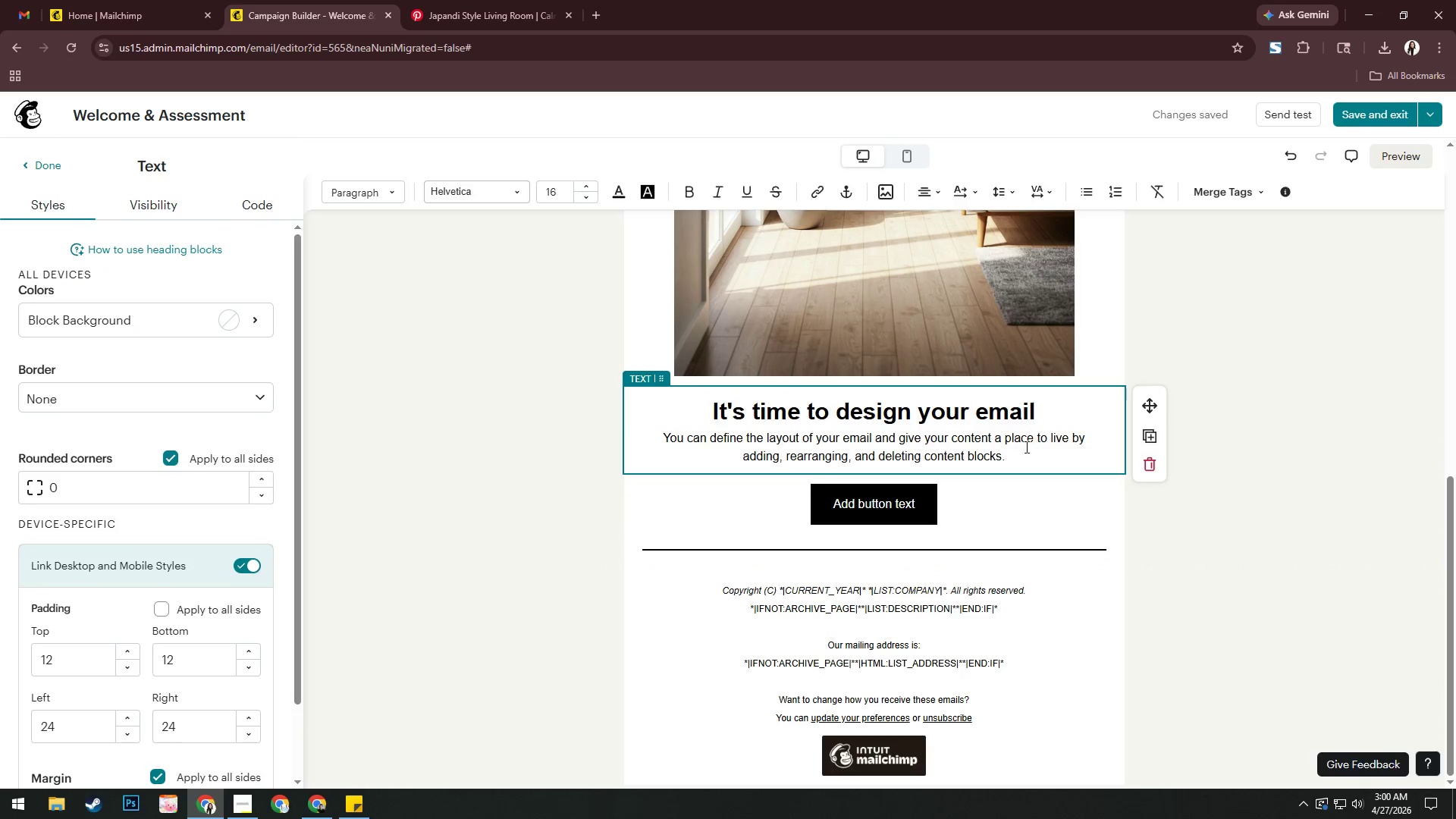 
left_click_drag(start_coordinate=[1027, 450], to_coordinate=[635, 438])
 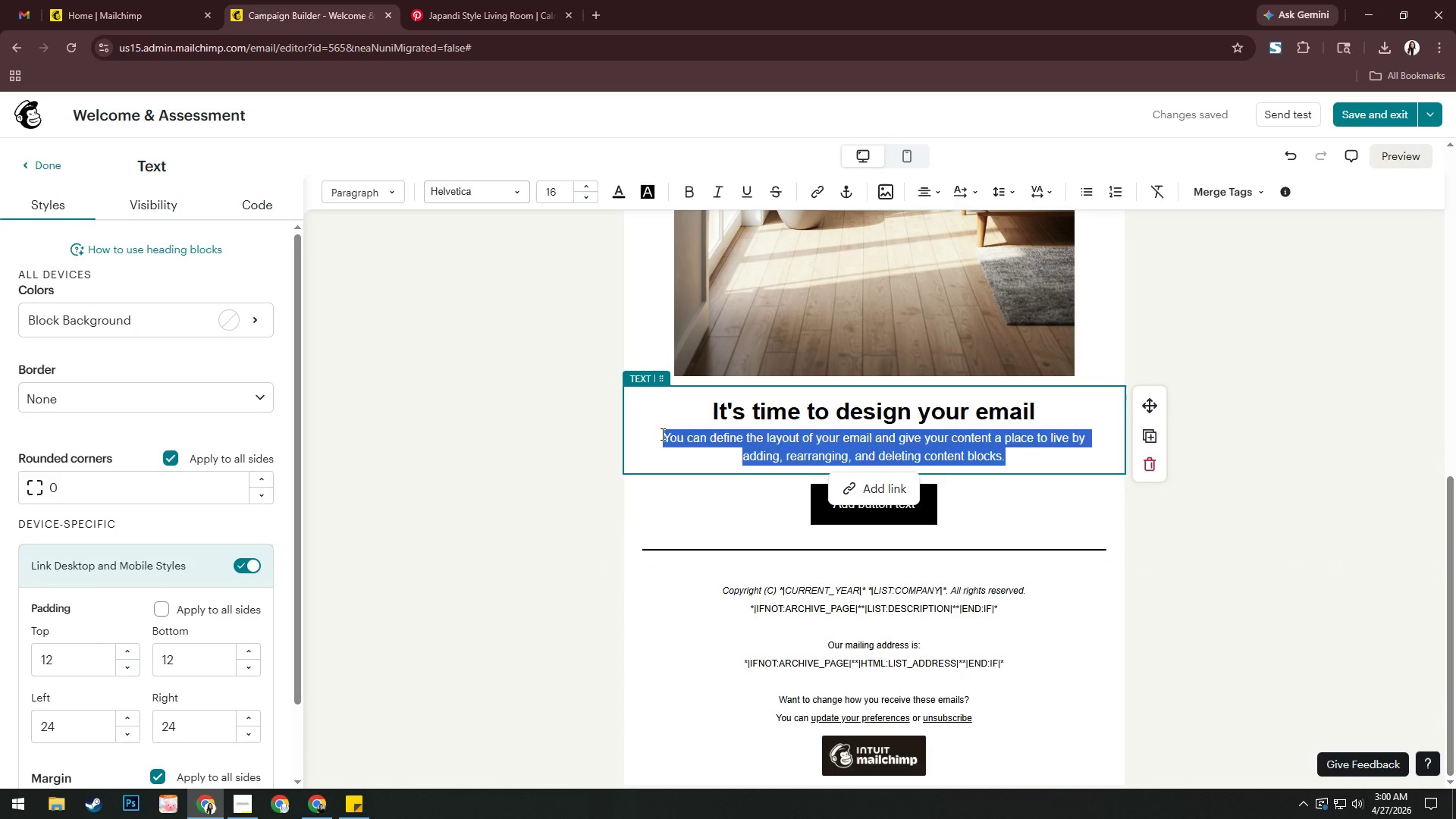 
key(Backspace)
 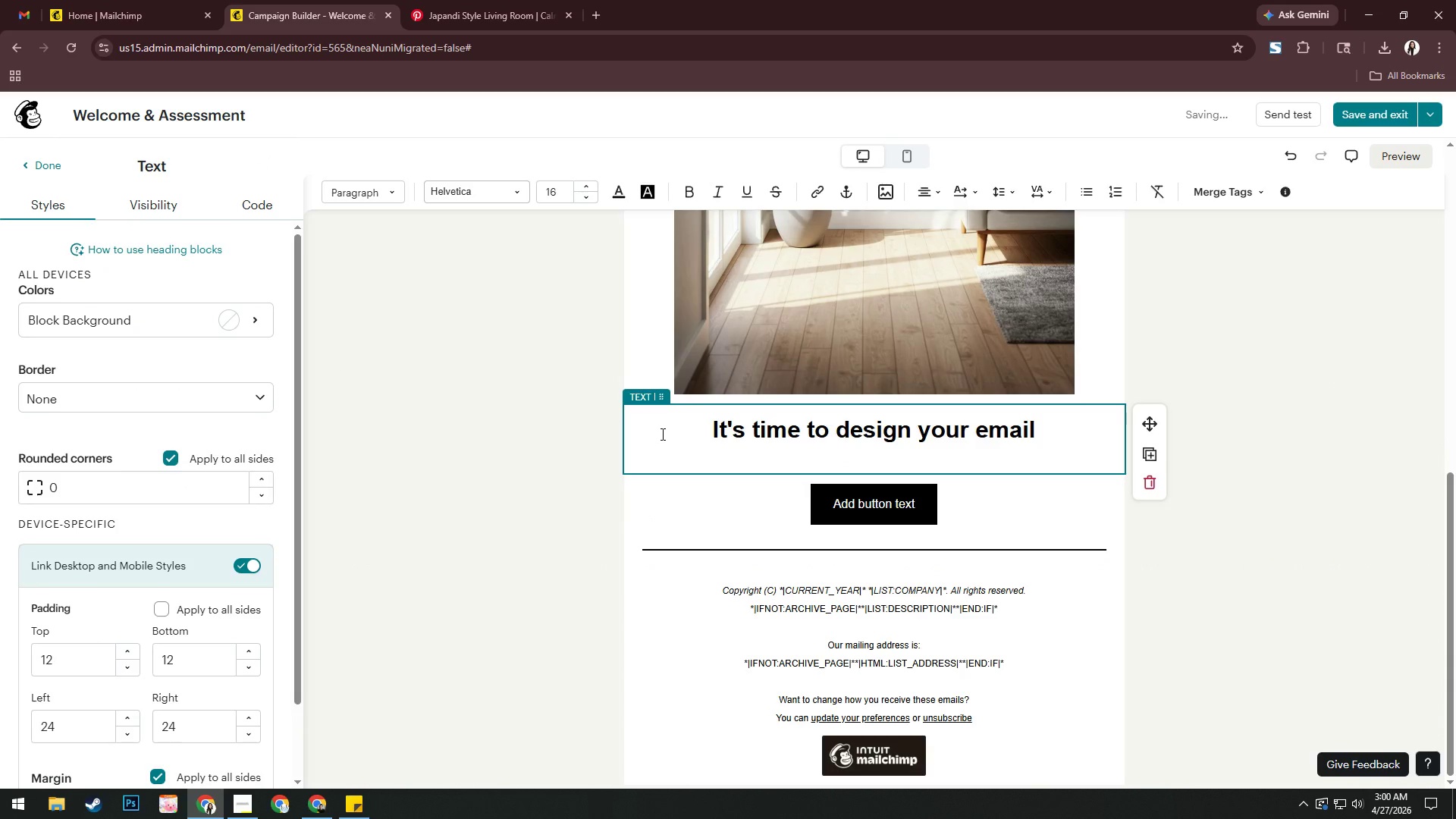 
key(Backspace)
 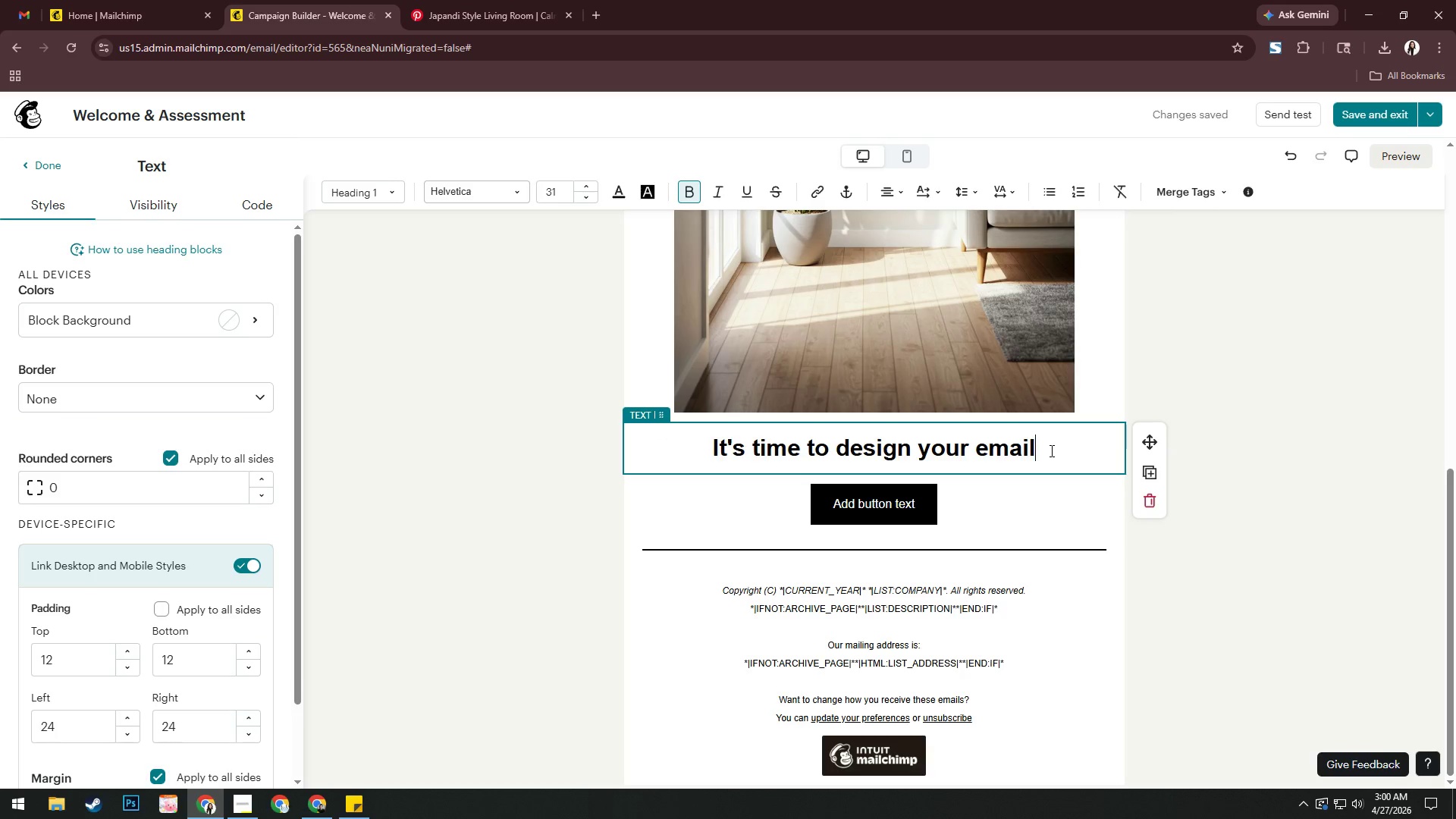 
key(Control+A)
 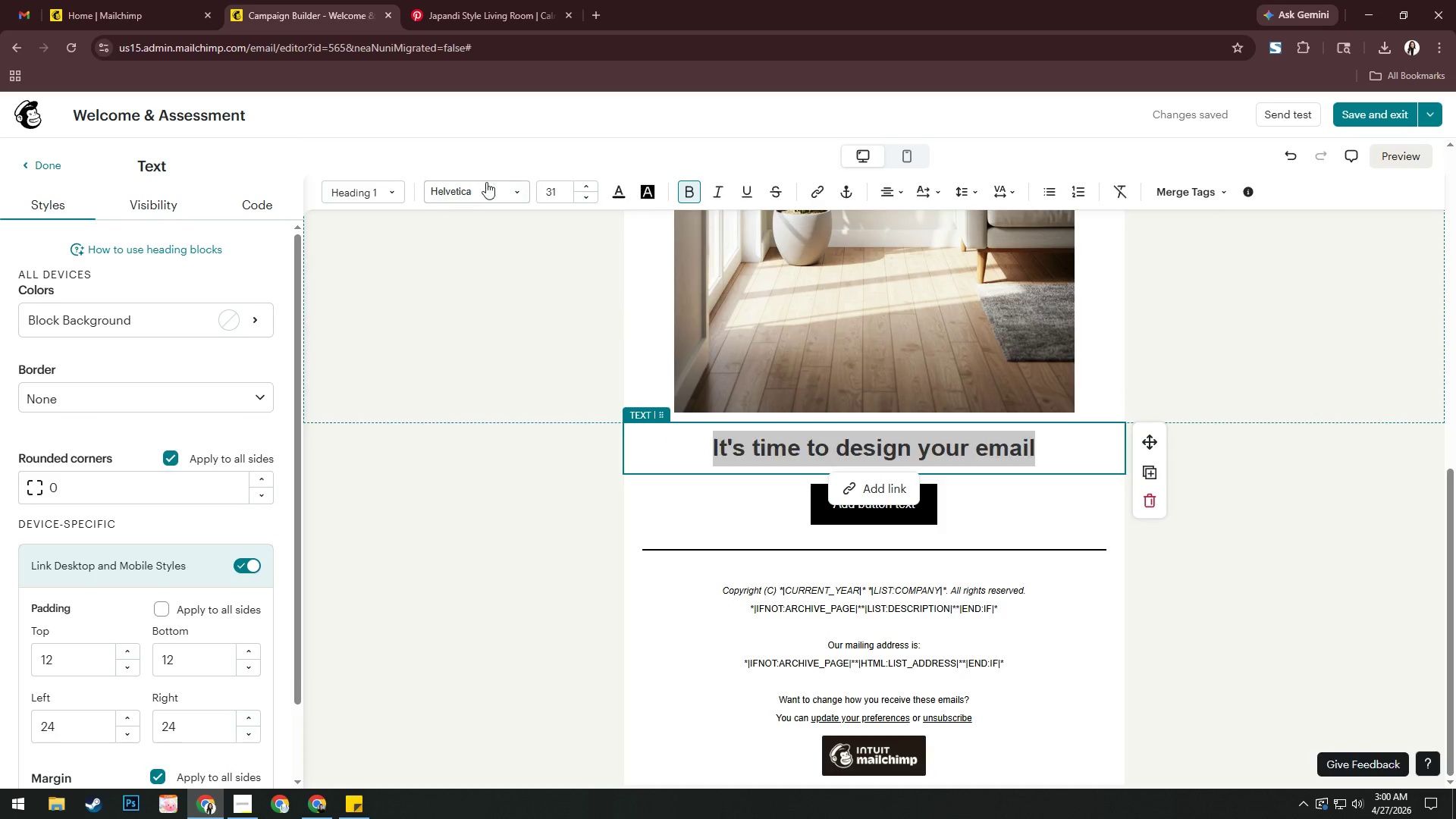 
double_click([483, 201])
 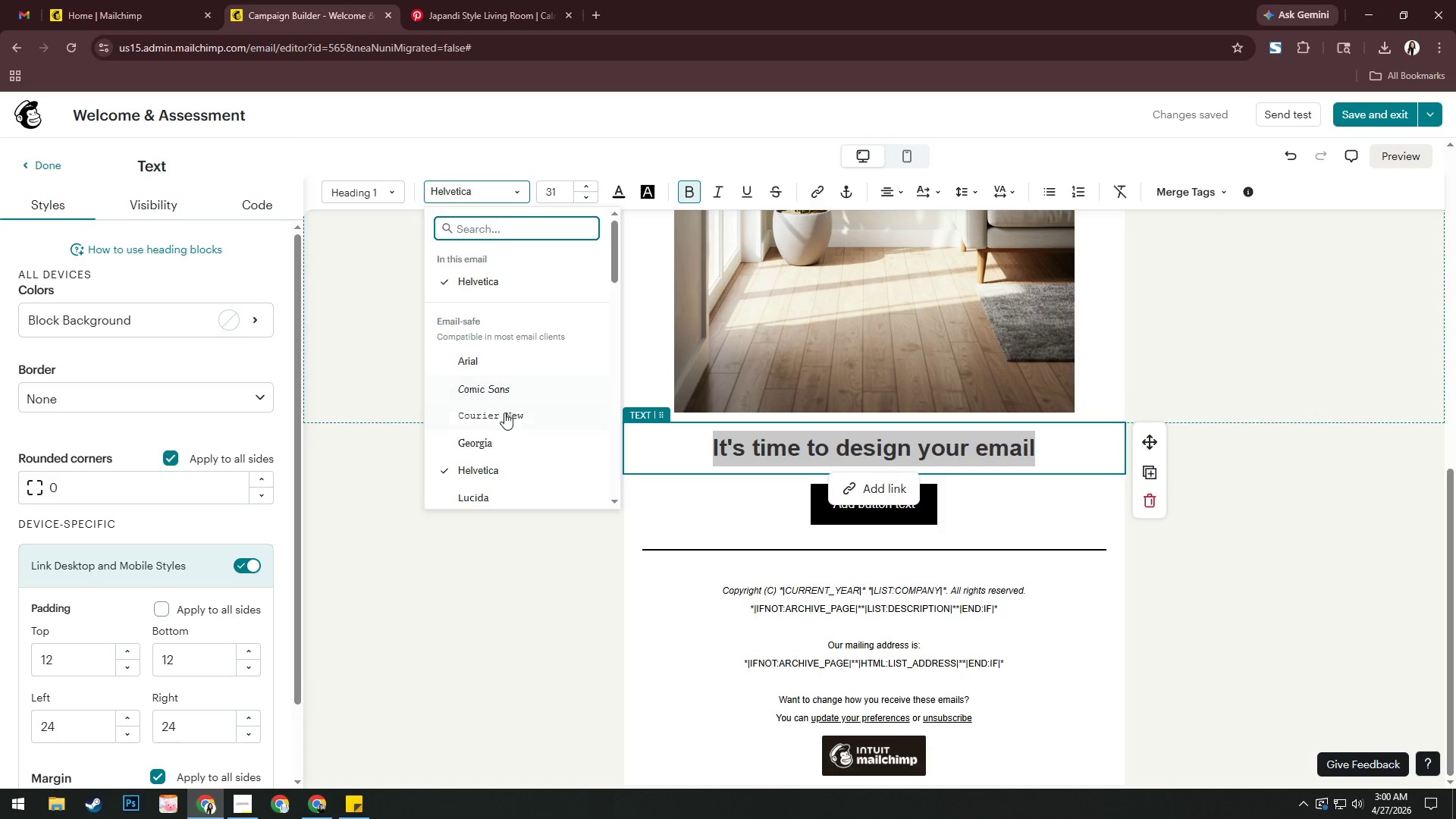 
scroll: coordinate [506, 426], scroll_direction: down, amount: 7.0
 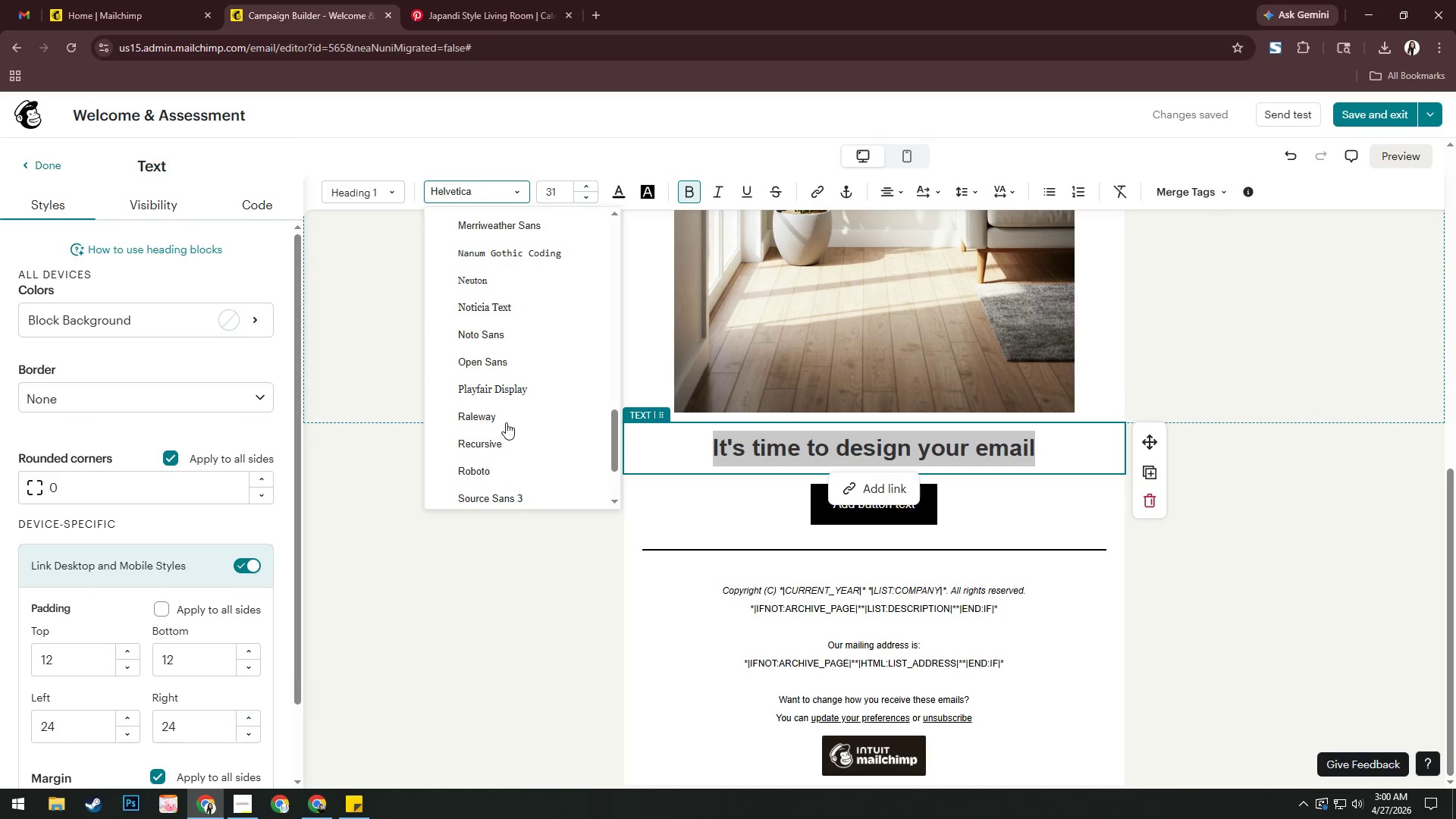 
left_click([506, 396])
 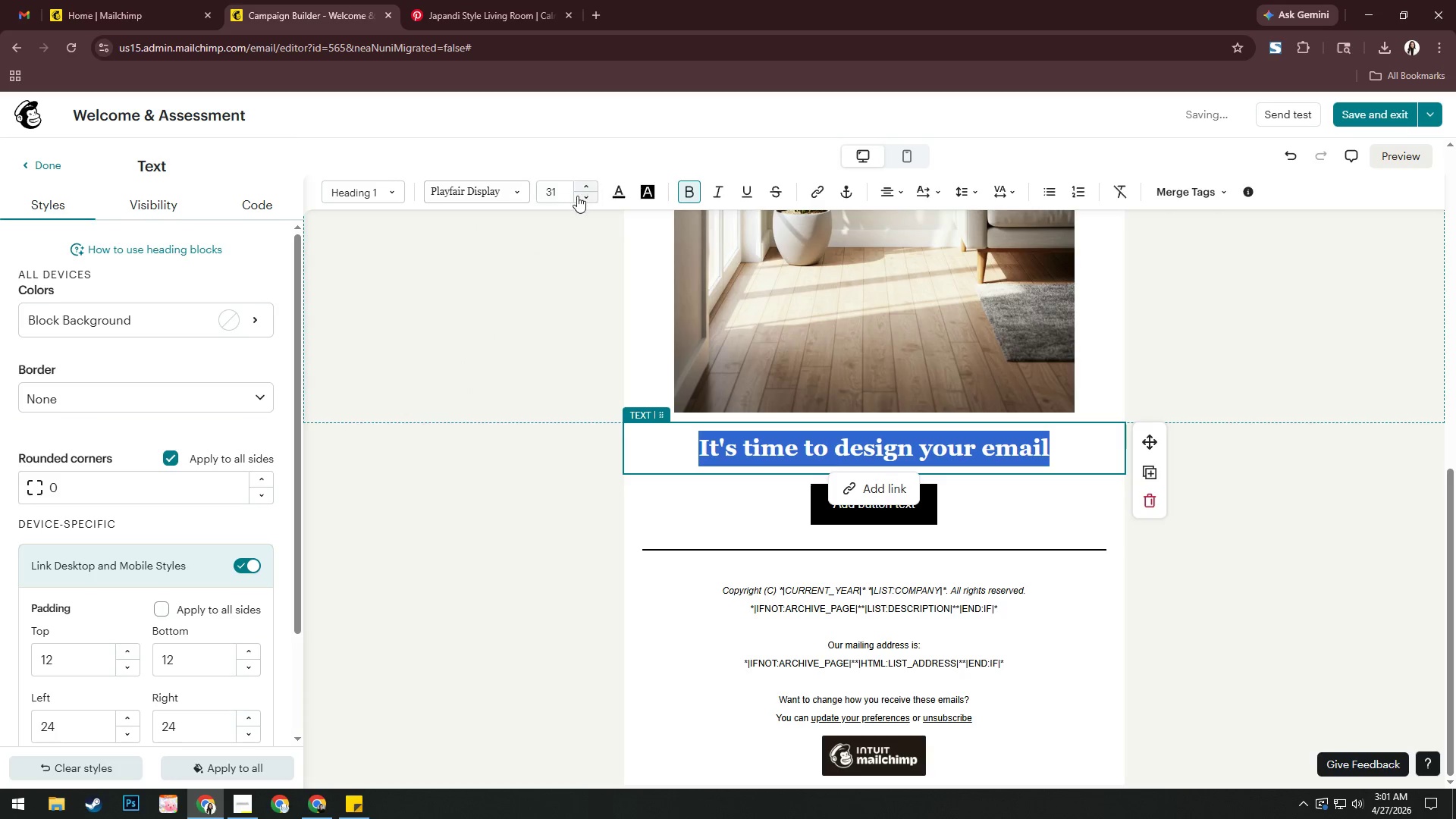 
left_click([586, 196])
 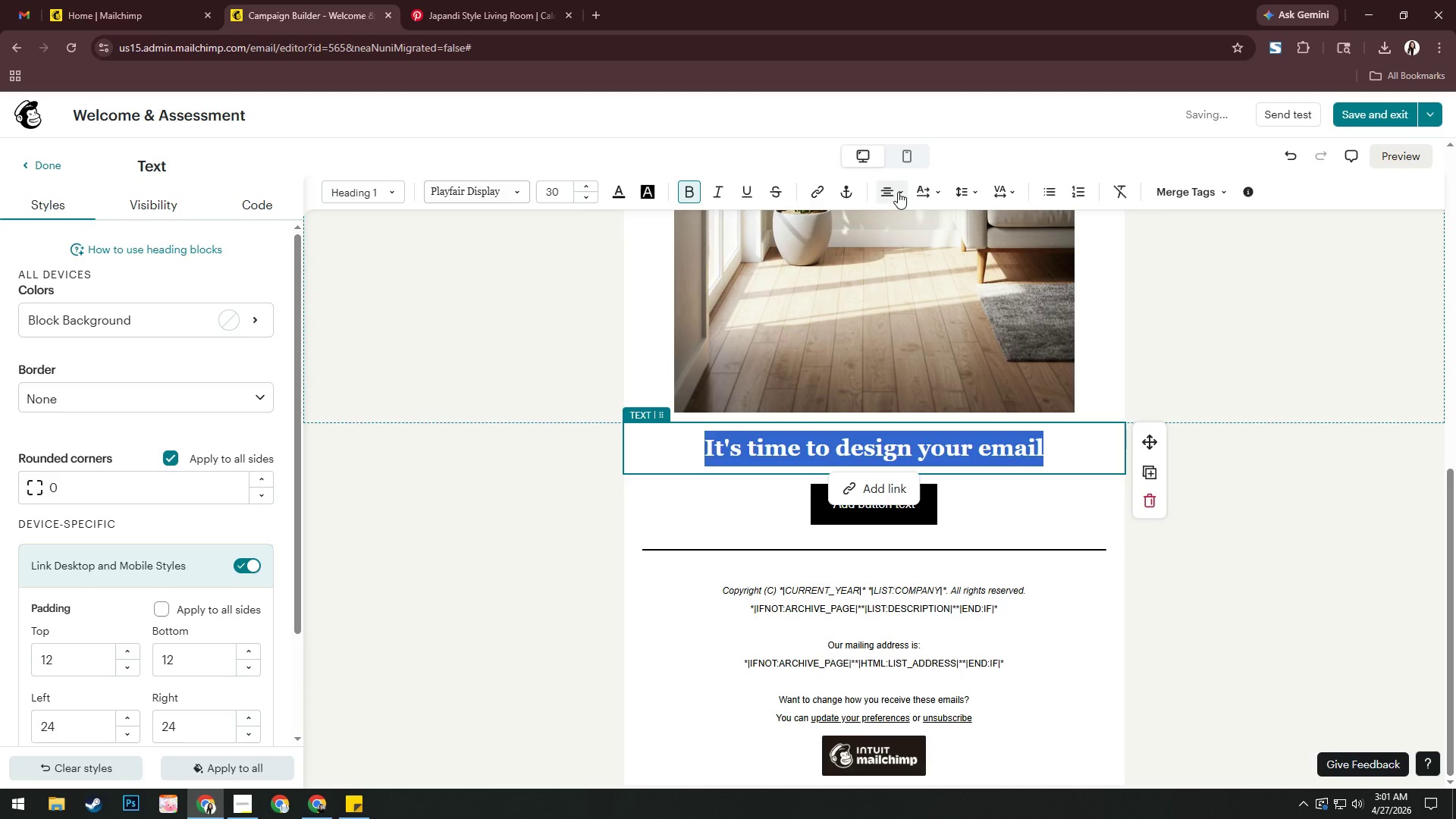 
left_click([888, 192])
 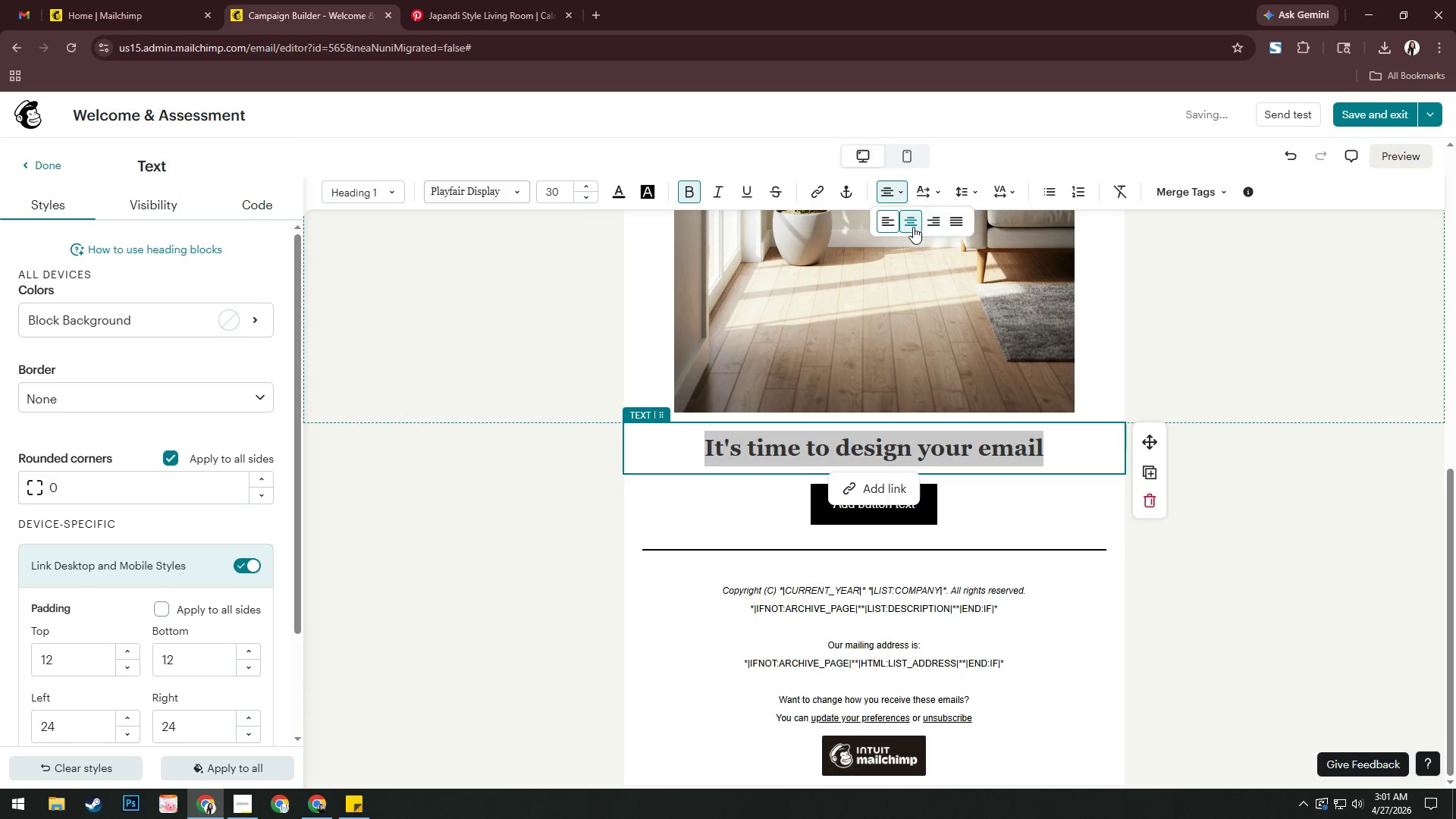 
left_click([913, 226])
 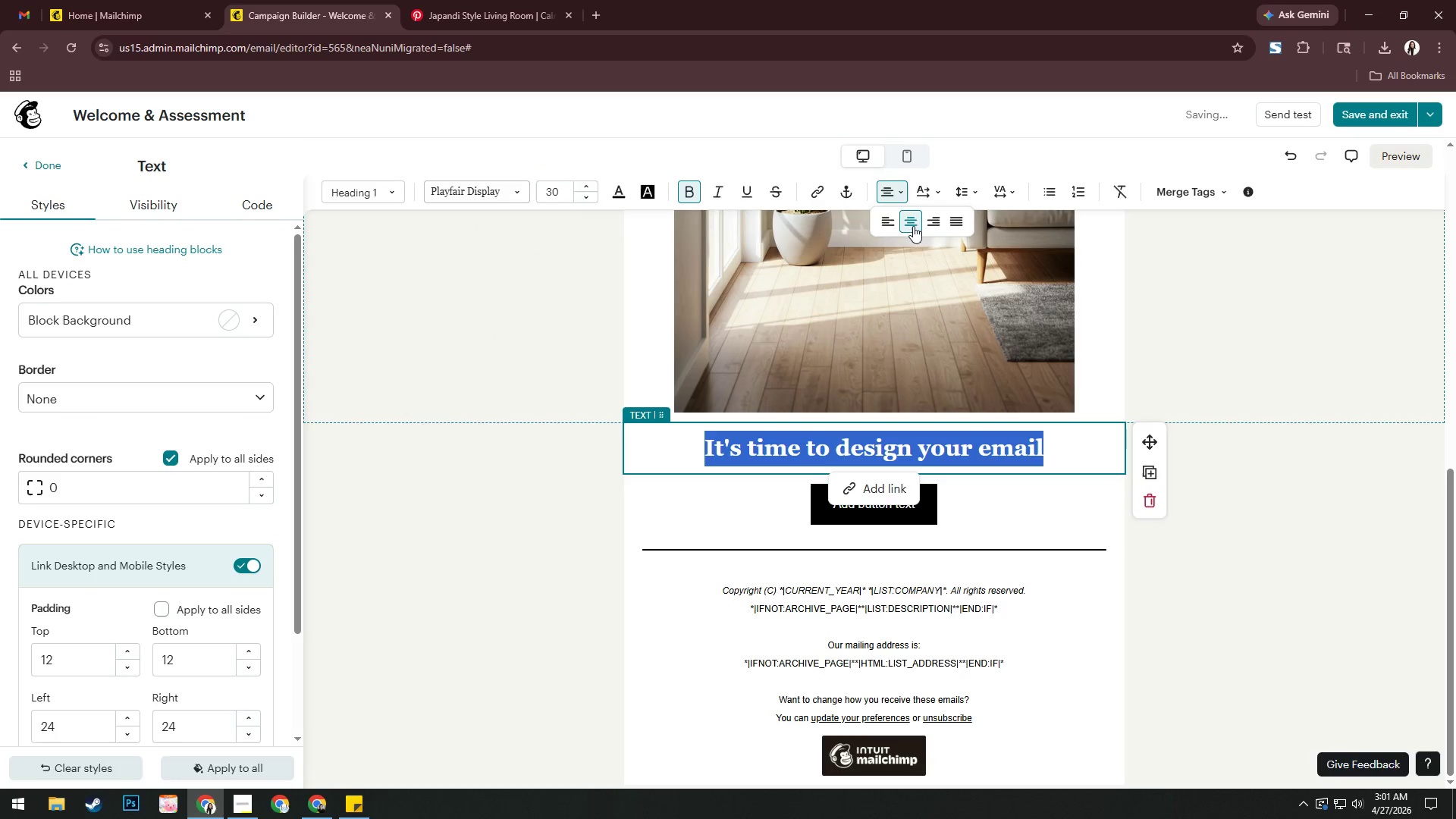 
left_click([621, 192])
 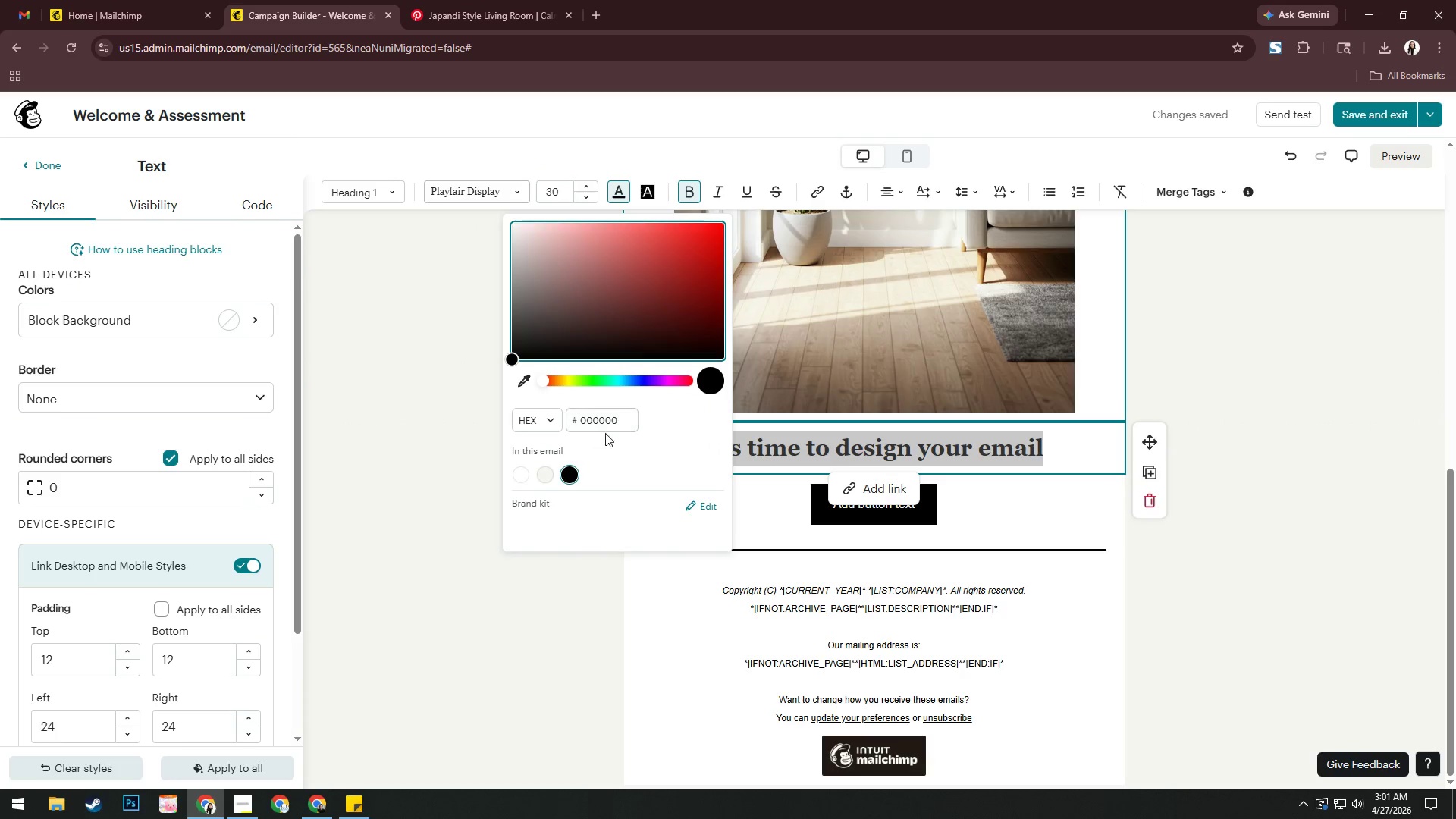 
left_click([626, 417])
 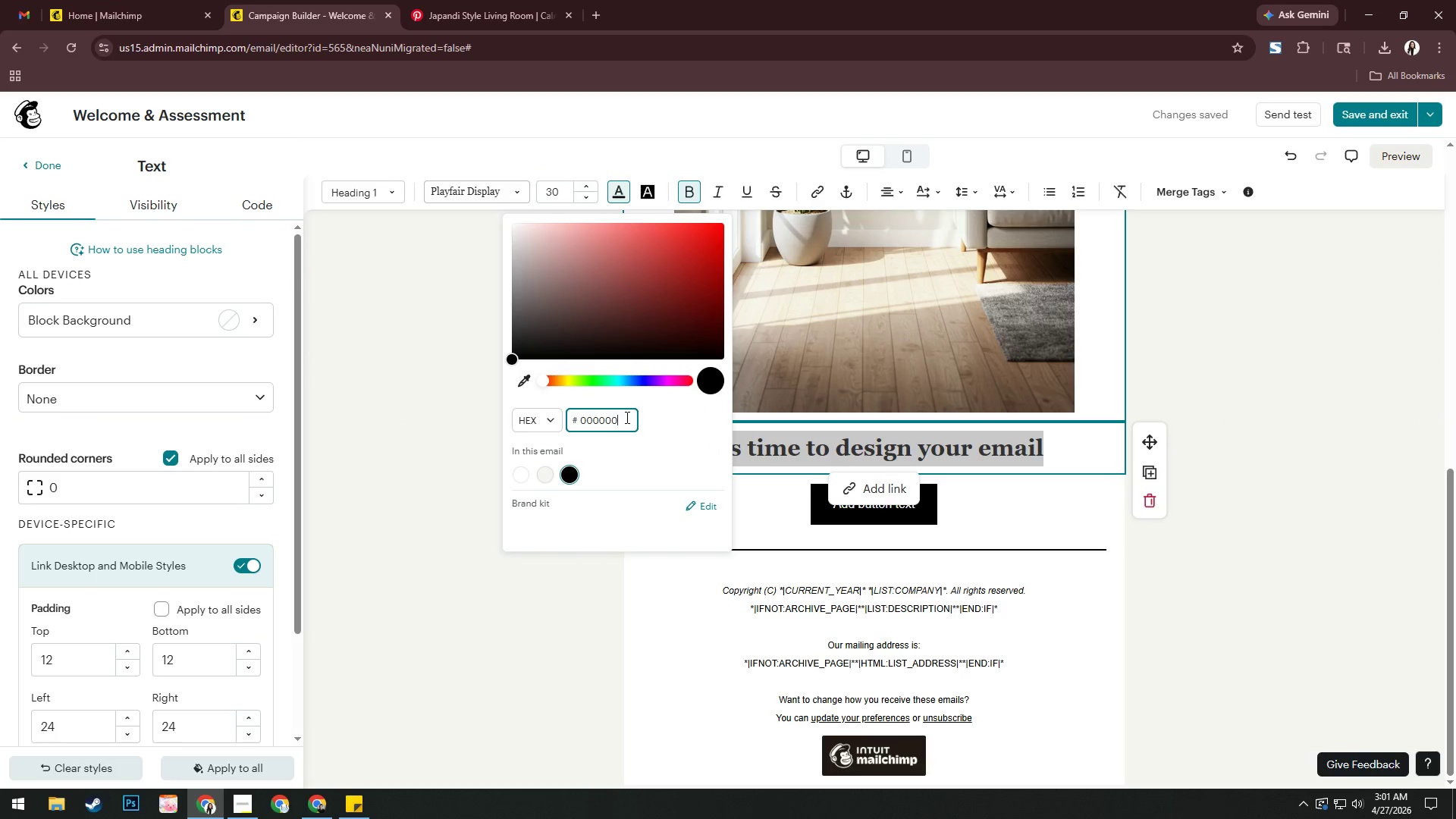 
key(Backspace)
key(Backspace)
key(Backspace)
key(Backspace)
key(Backspace)
key(Backspace)
key(Backspace)
key(Backspace)
type(2F)
 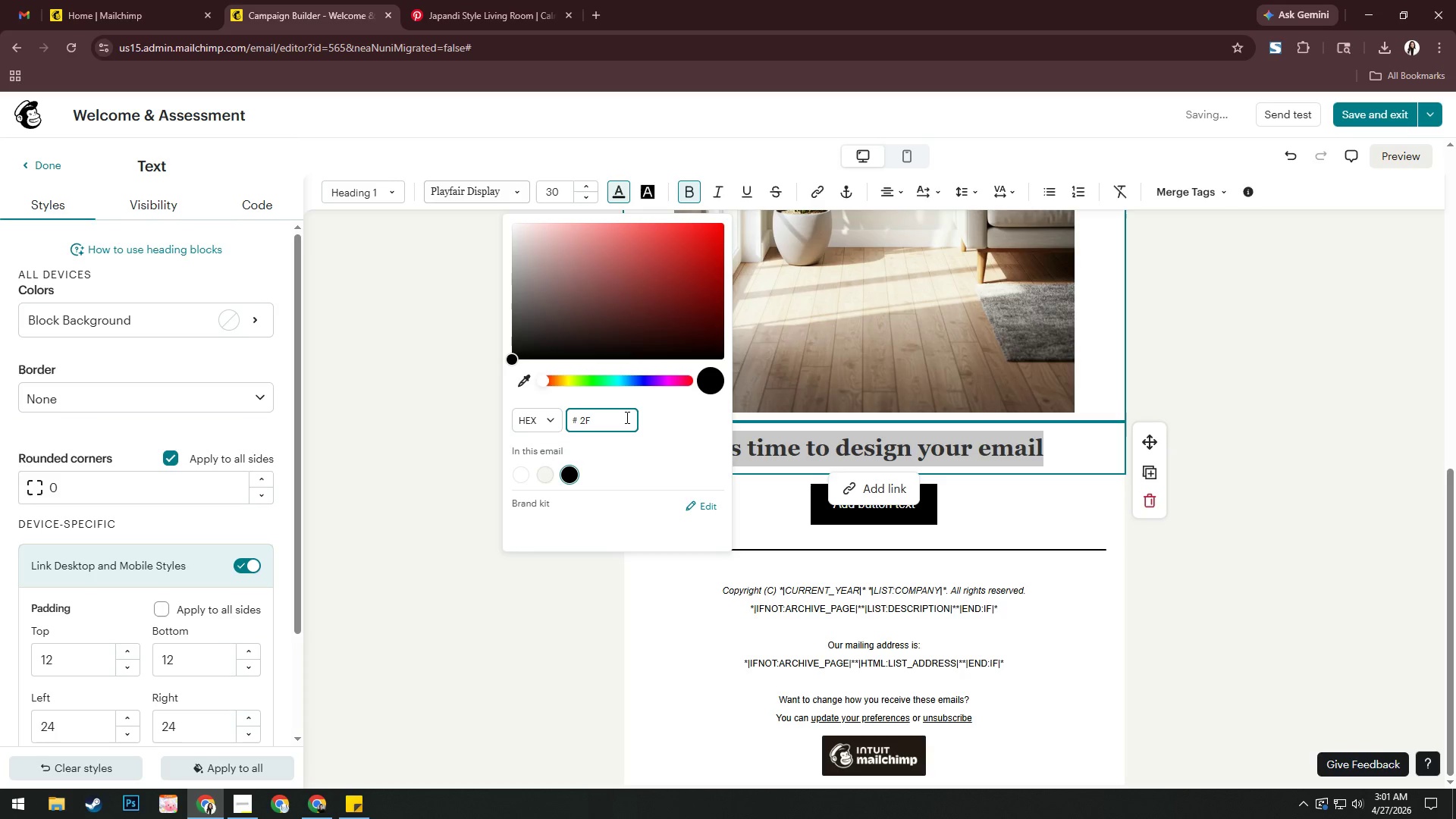 
key(Numpad5)
 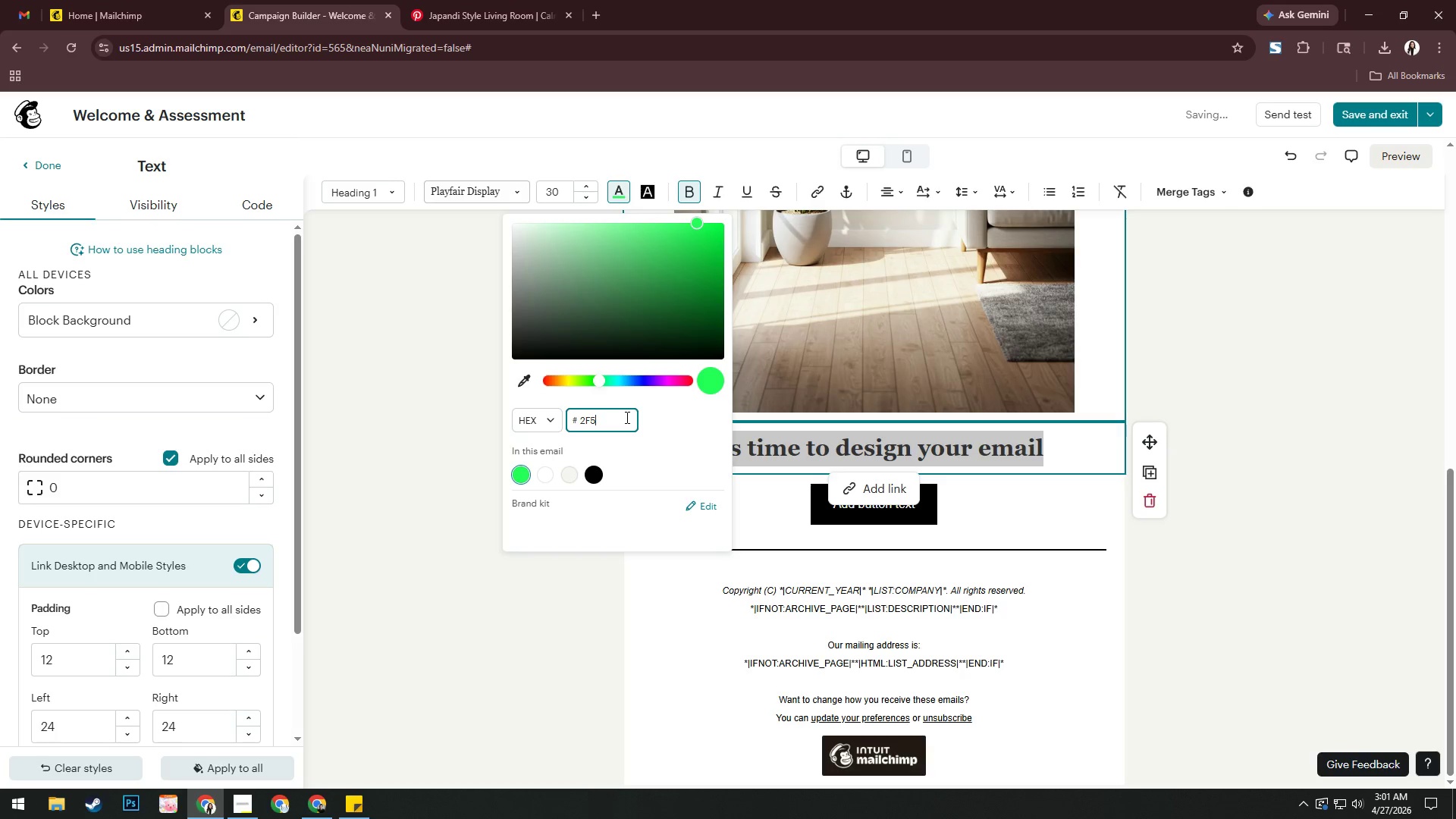 
key(Shift+D)
 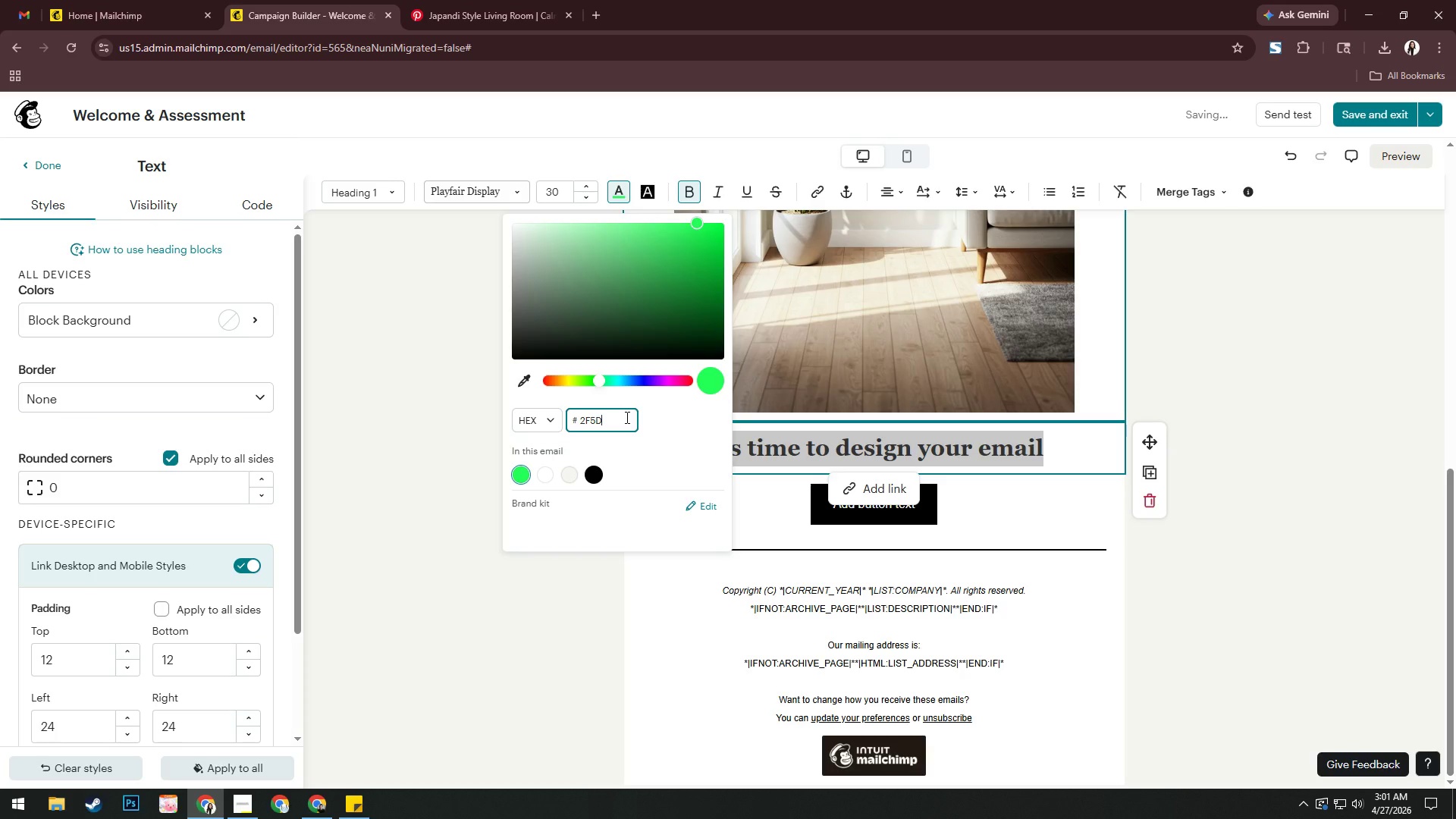 
key(Numpad5)
 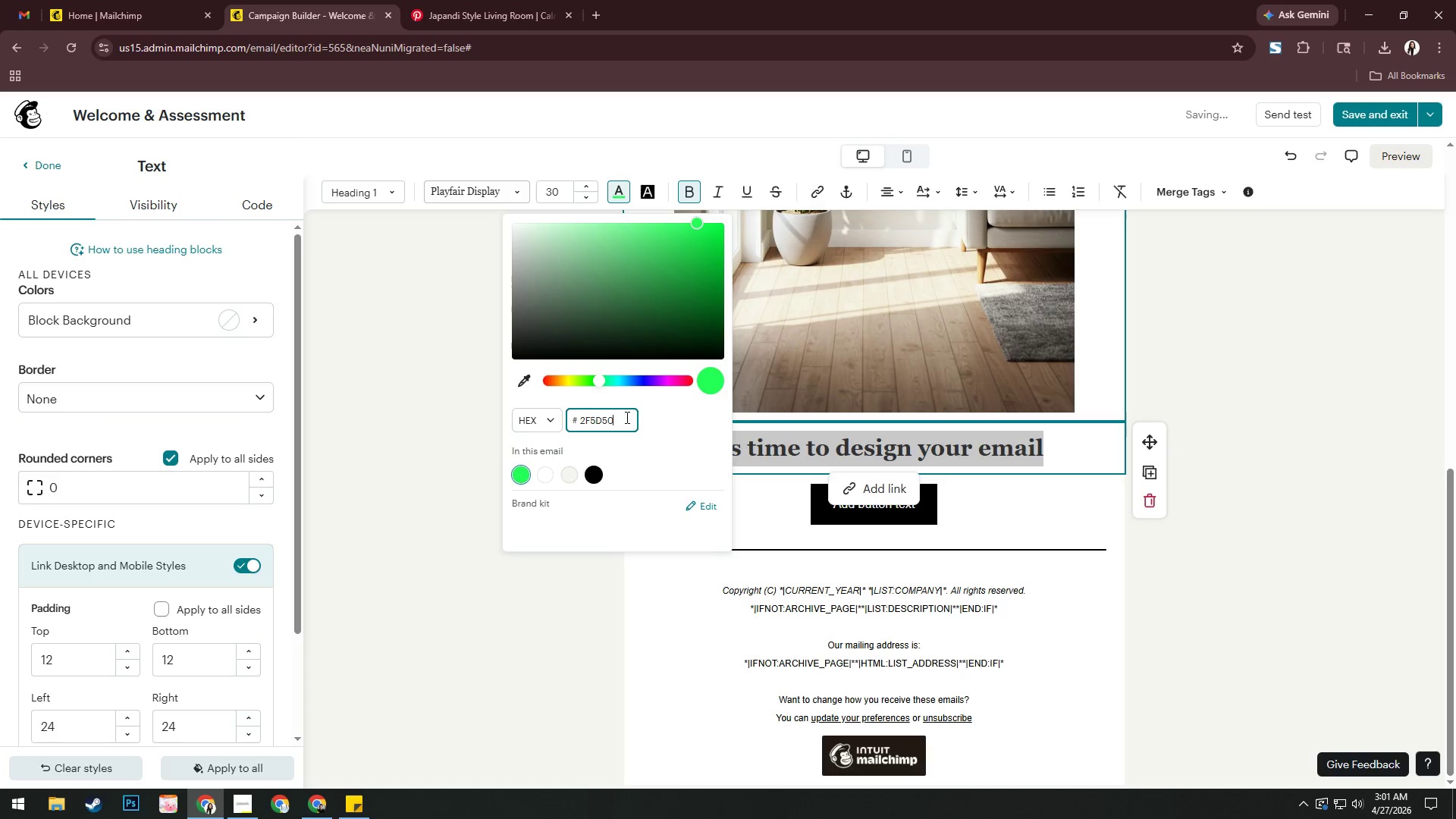 
key(Numpad0)
 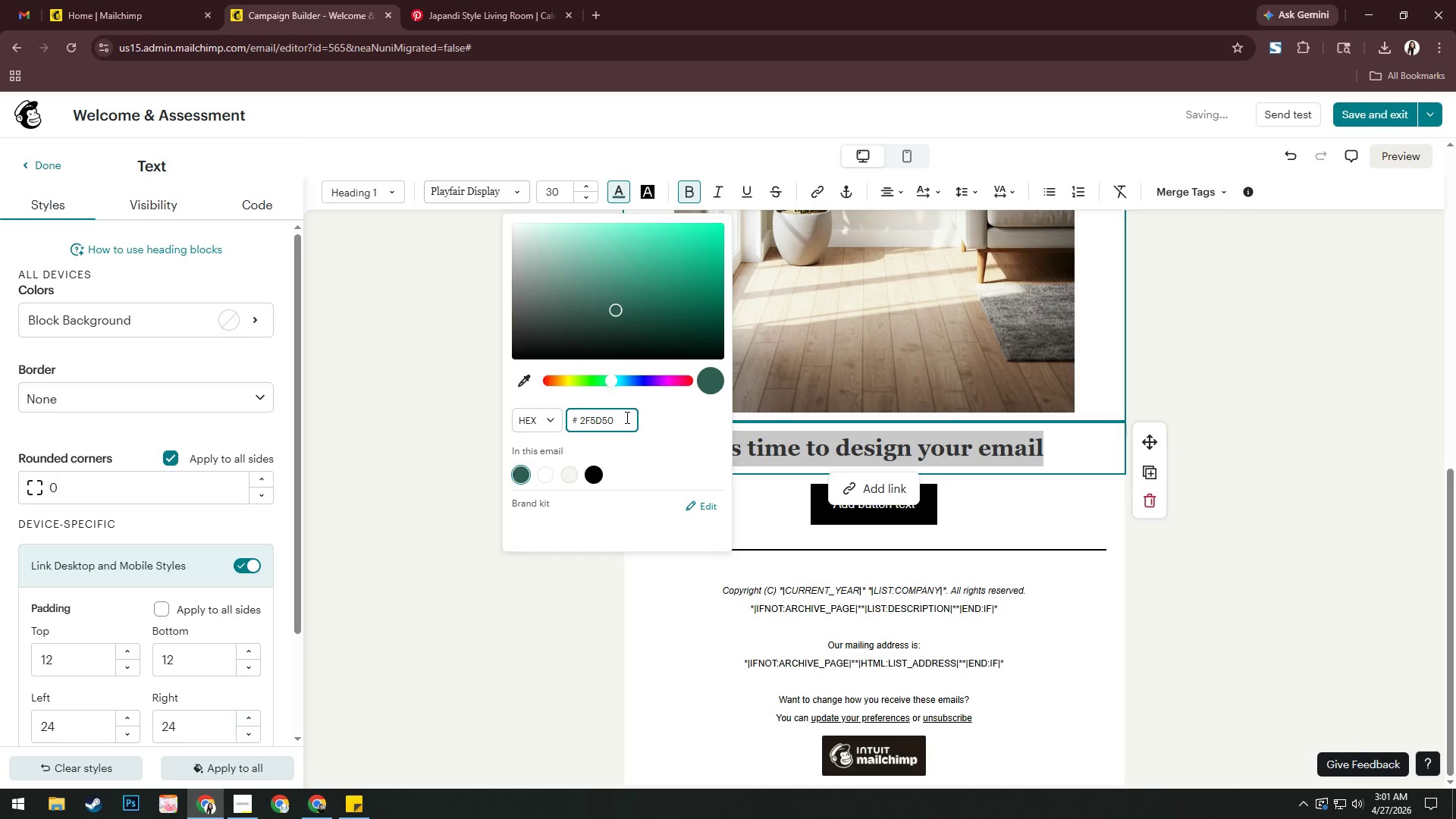 
key(NumpadEnter)
 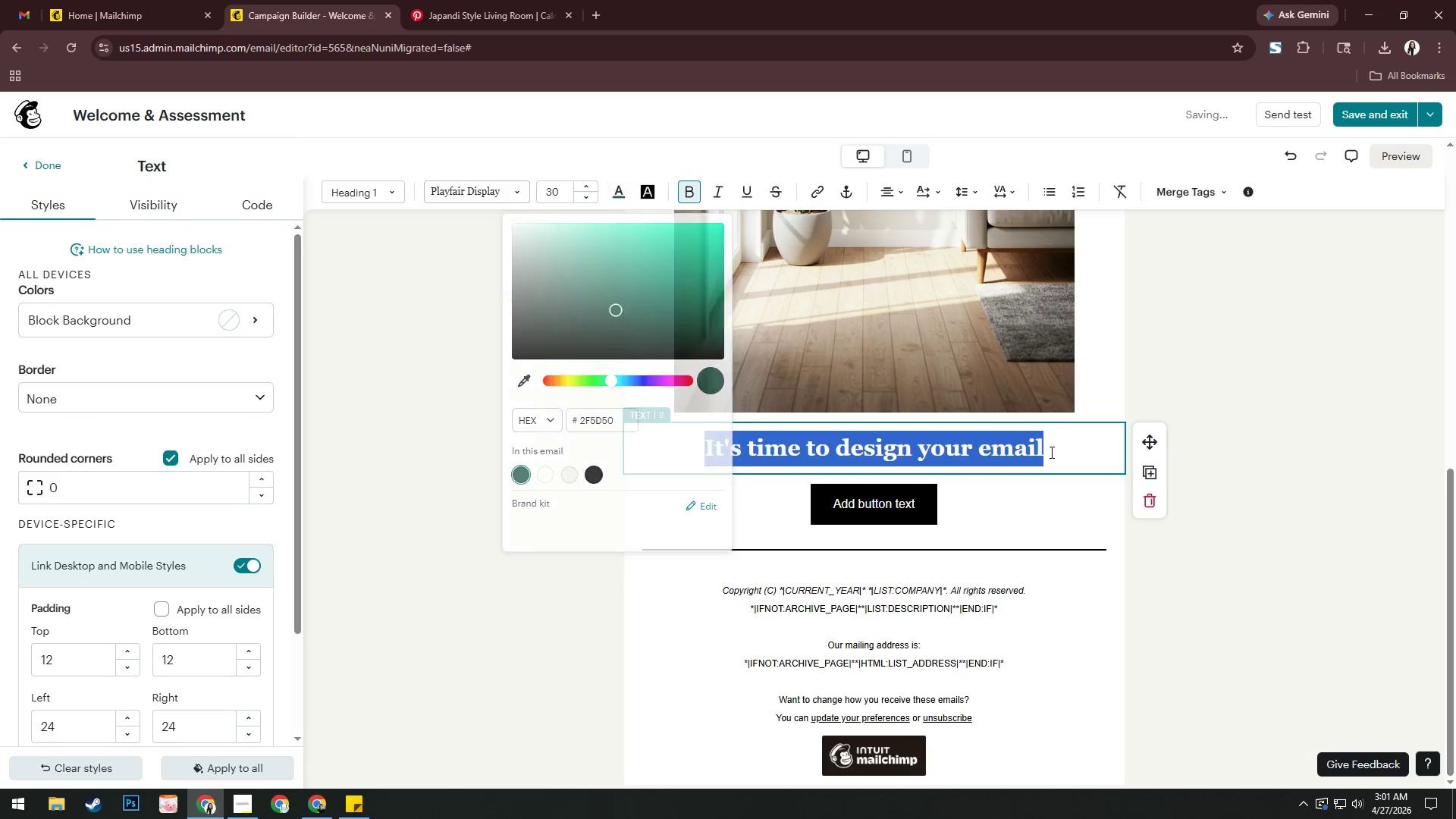 
left_click([1050, 452])
 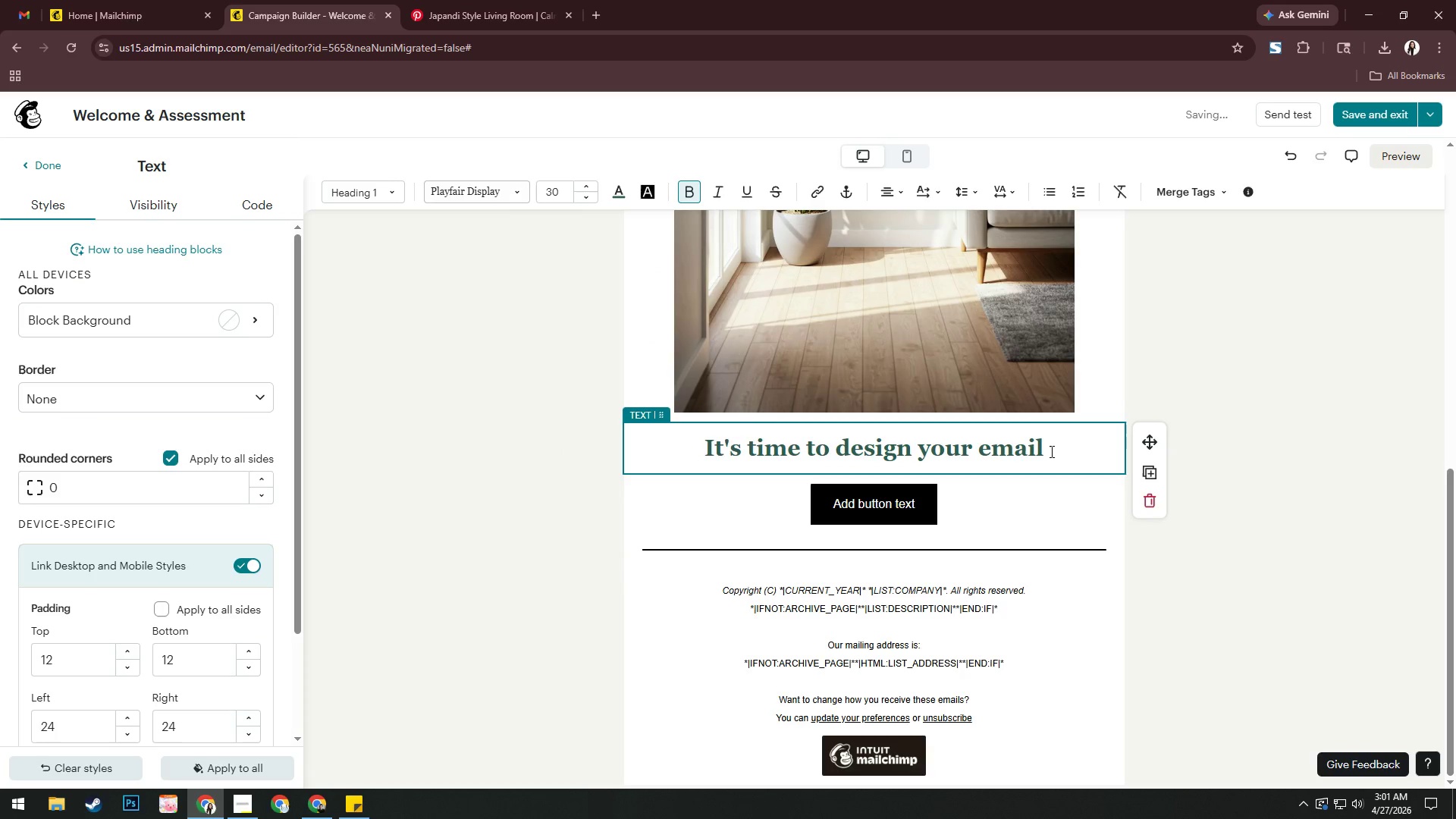 
left_click_drag(start_coordinate=[1049, 450], to_coordinate=[636, 457])
 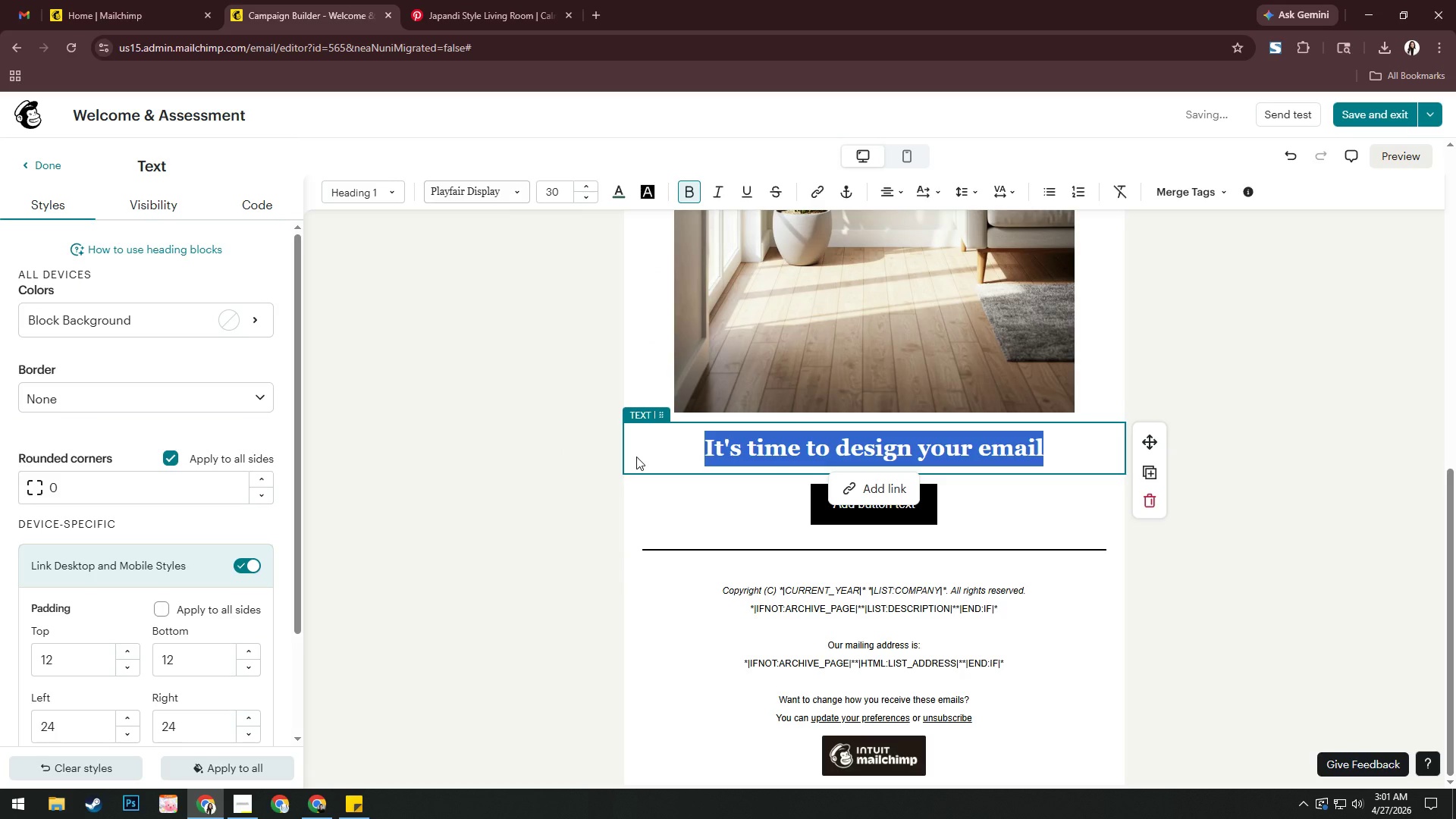 
type(Welcome to The Living Pantry)
 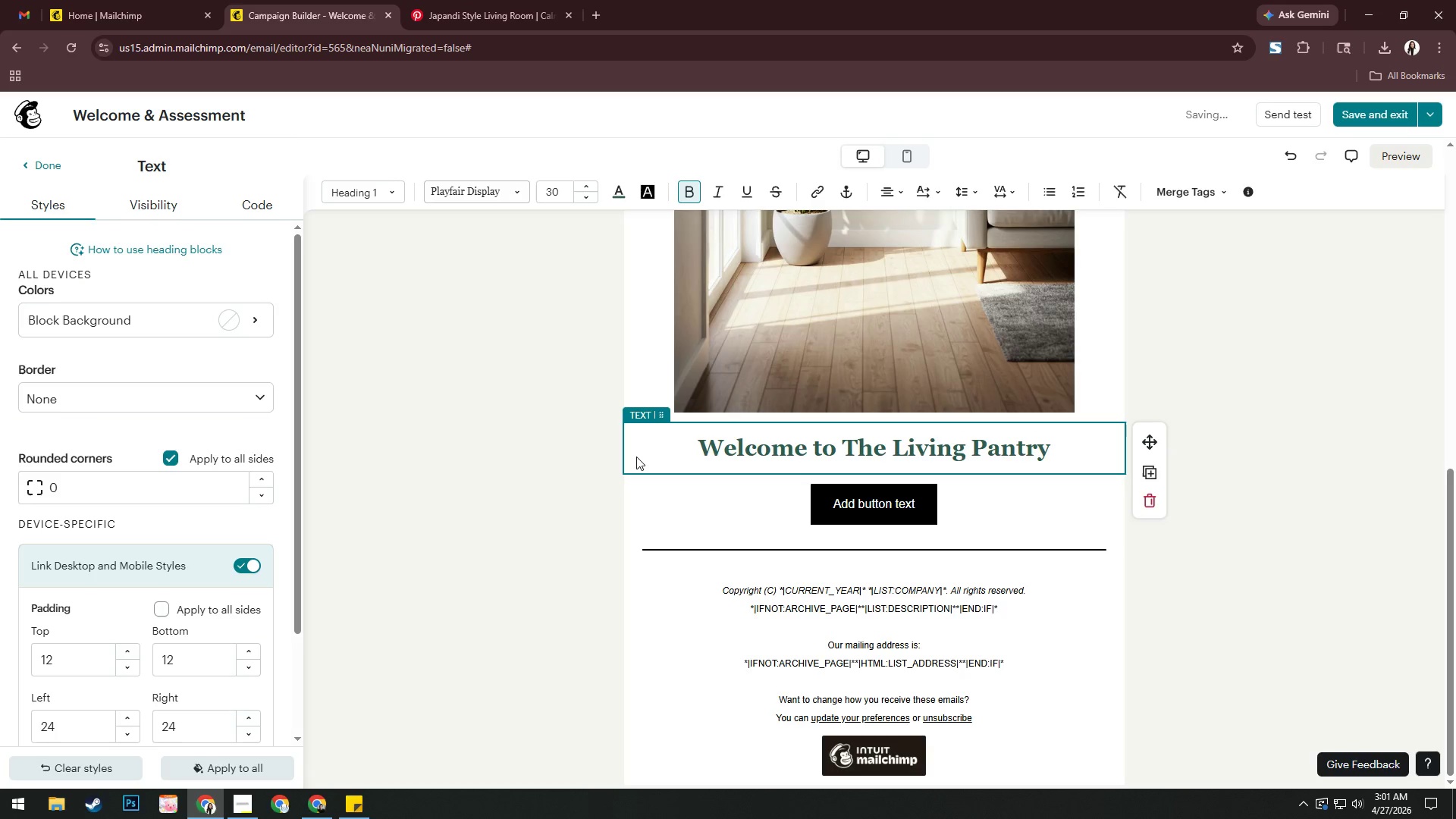 
left_click([1231, 463])
 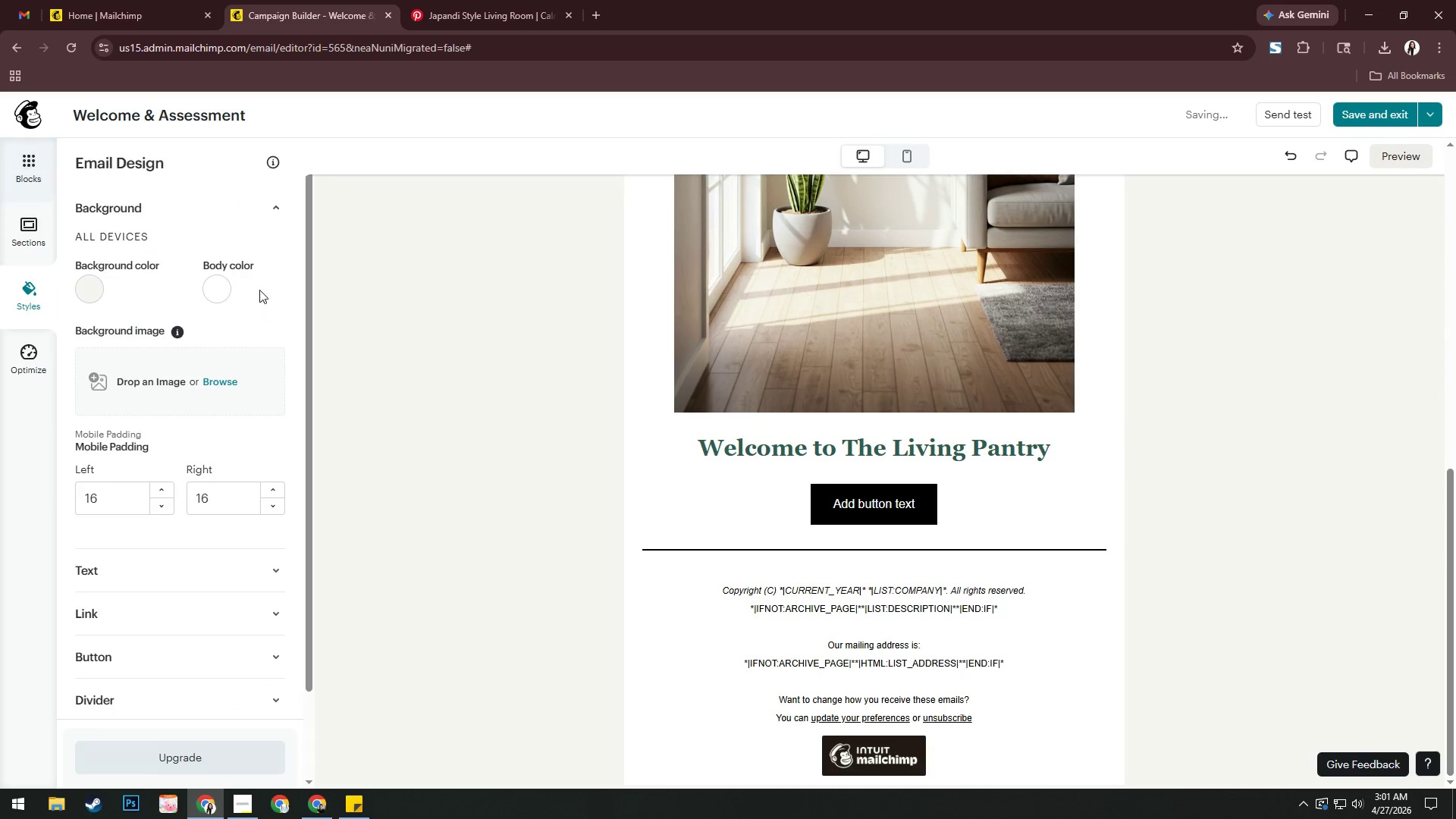 
left_click([22, 165])
 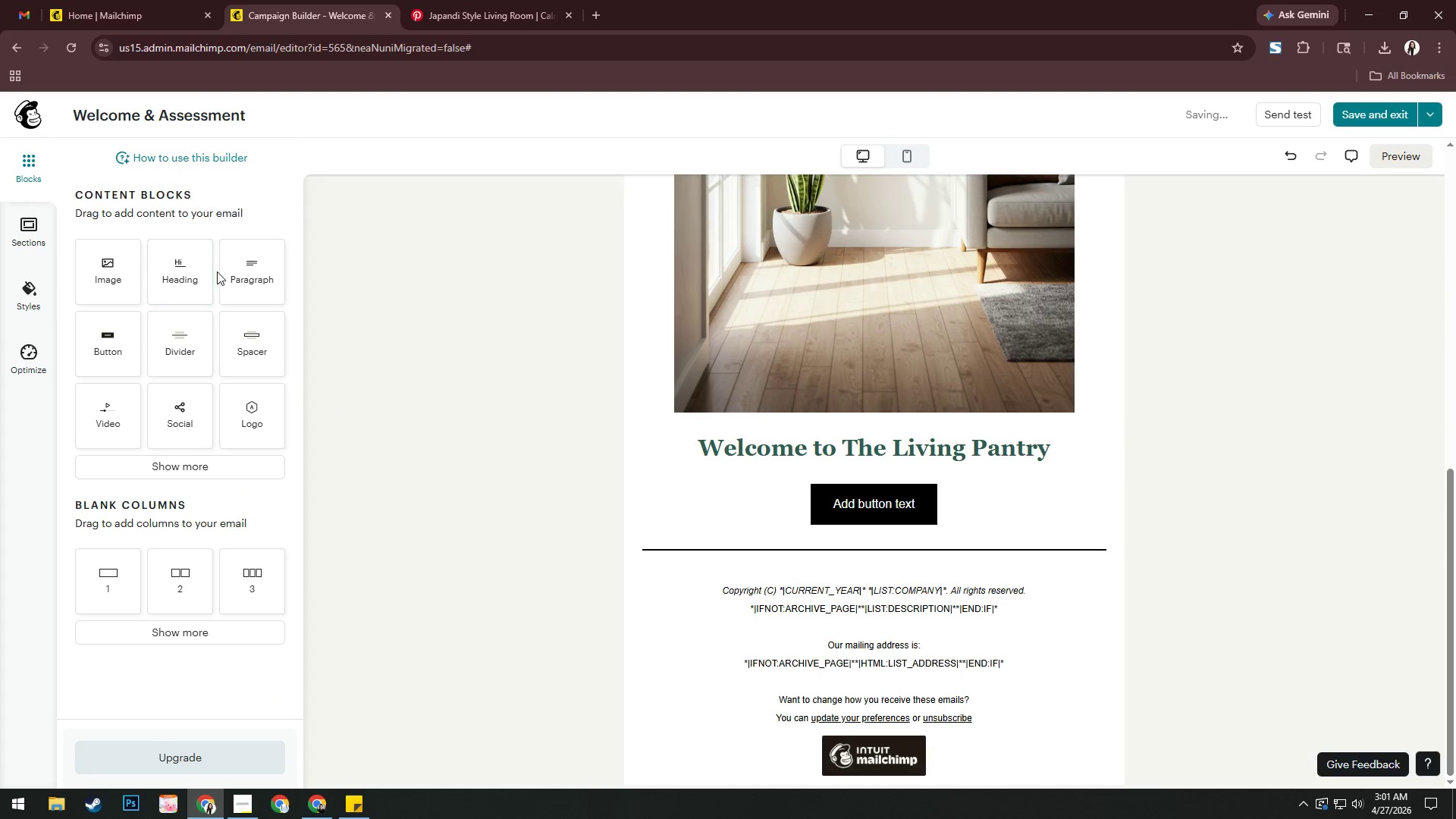 
left_click_drag(start_coordinate=[245, 275], to_coordinate=[919, 480])
 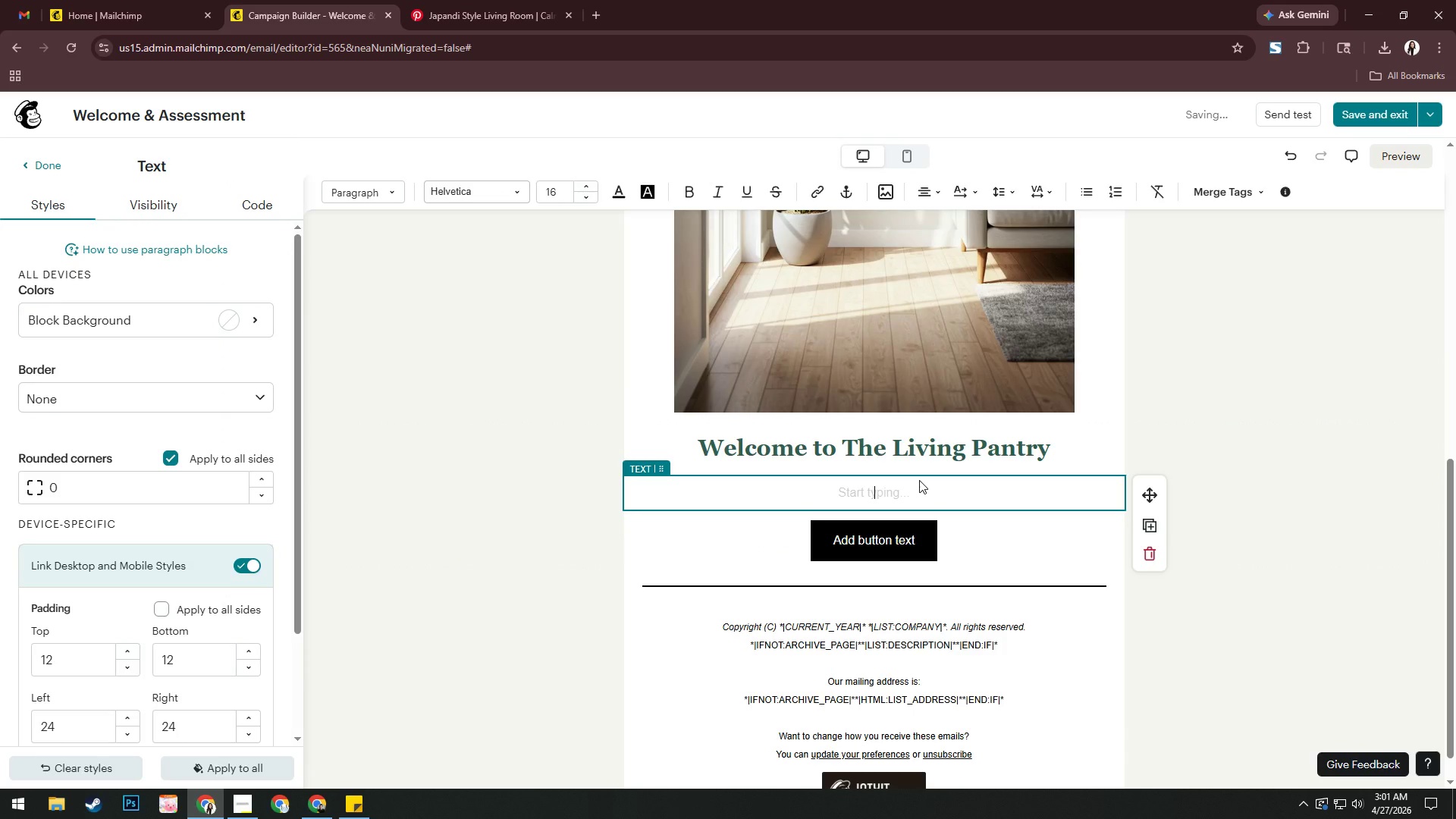 
type(Hi )
 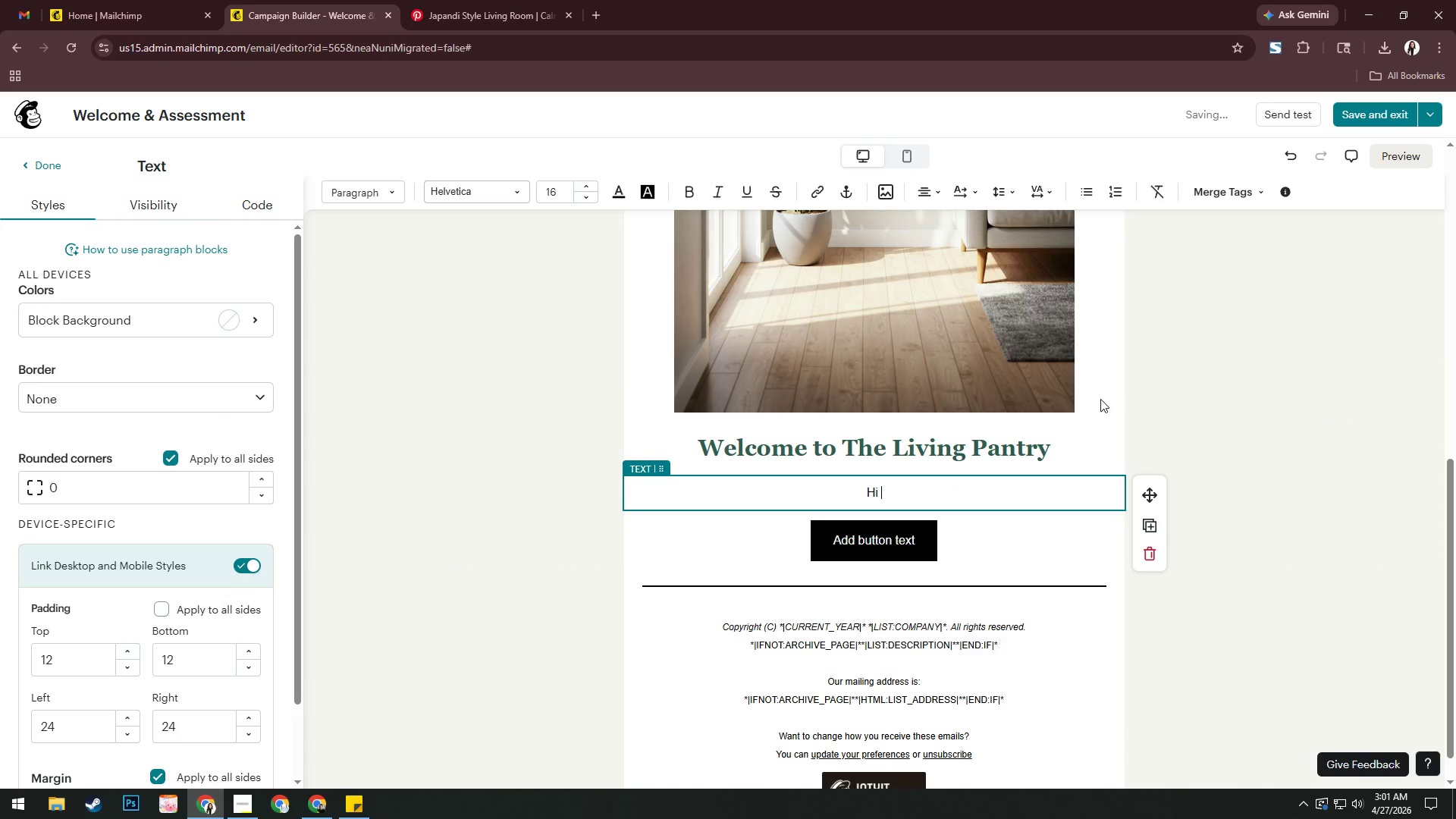 
left_click([1224, 188])
 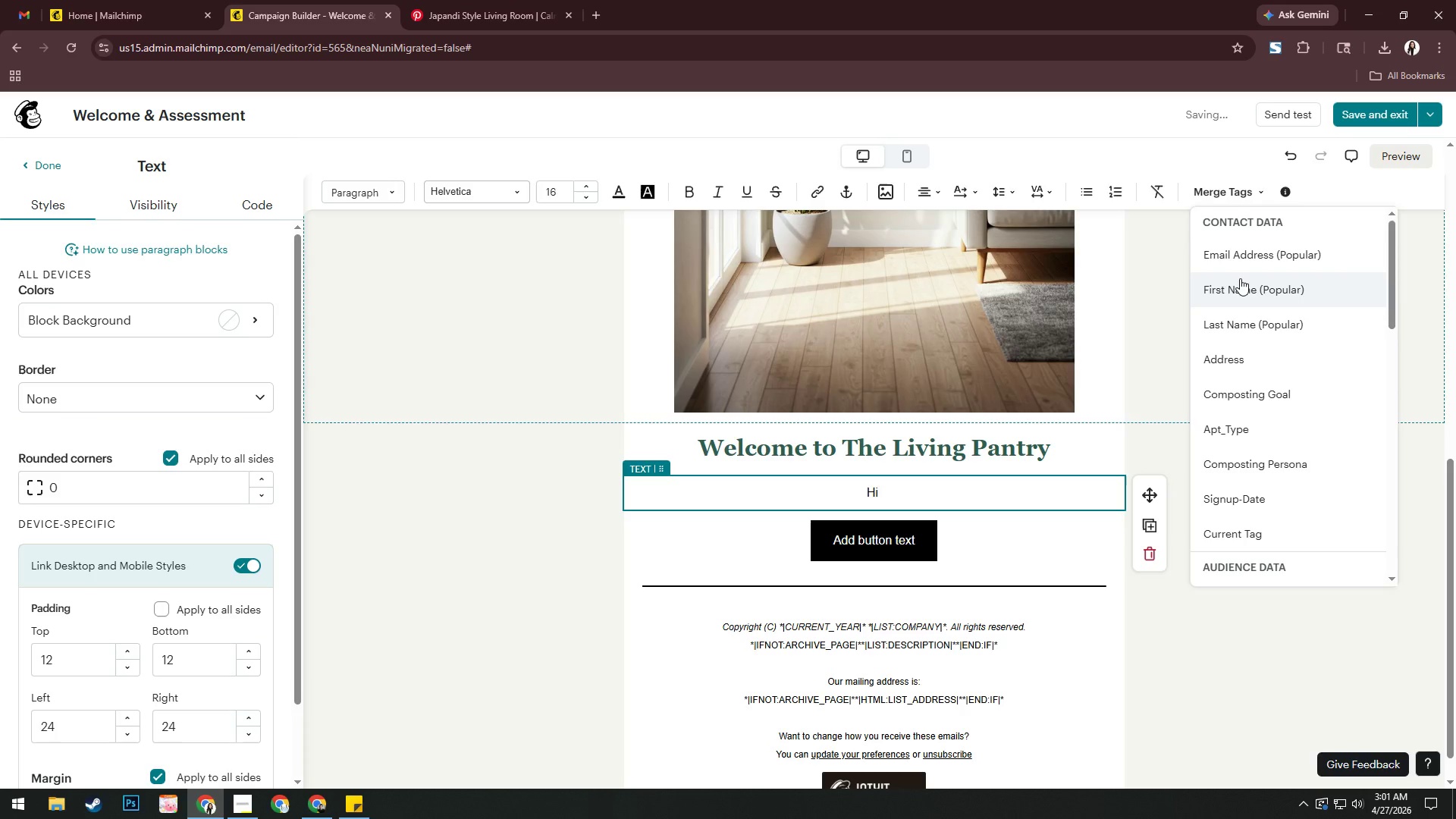 
left_click([1240, 284])
 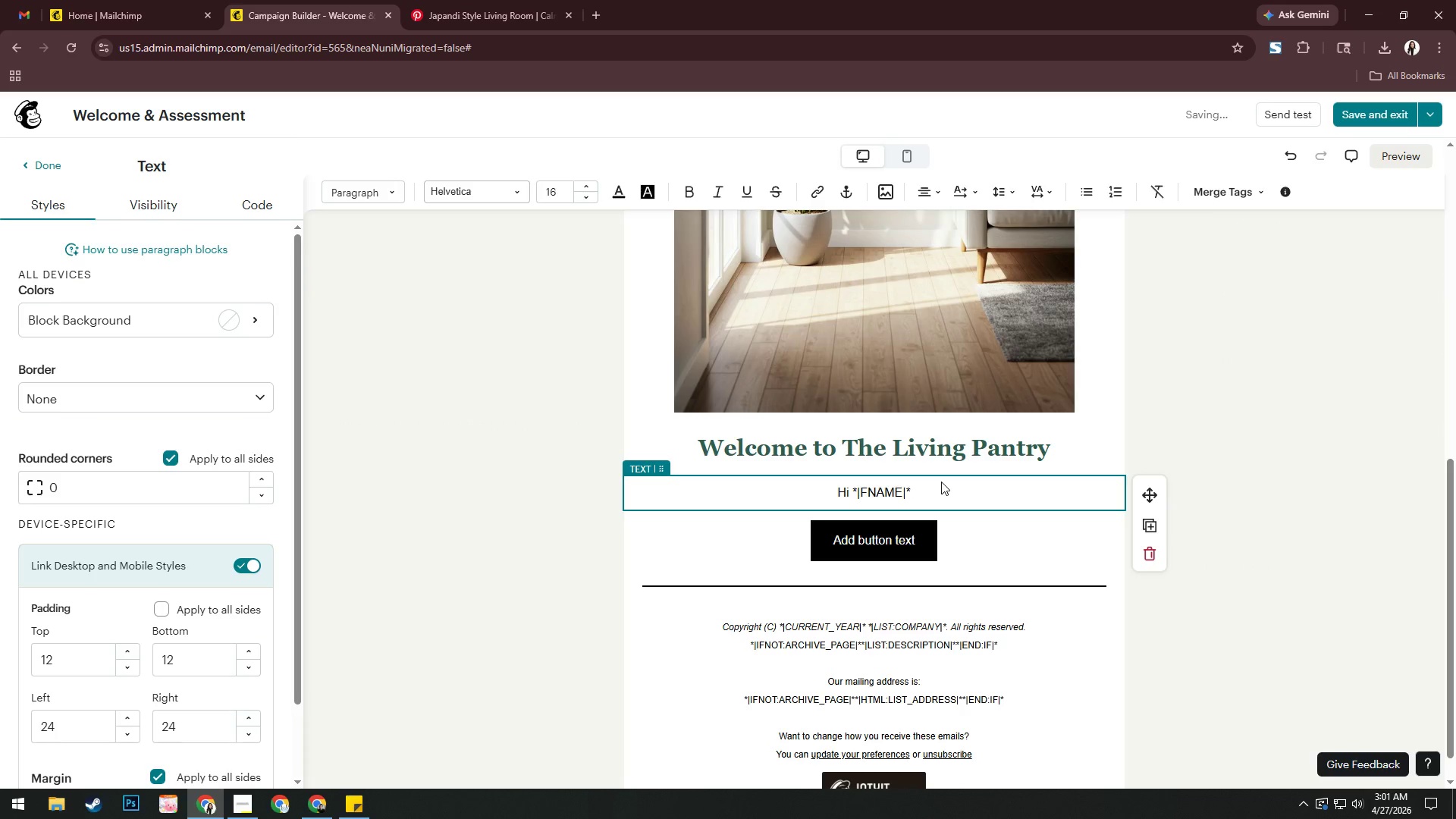 
key(Comma)
 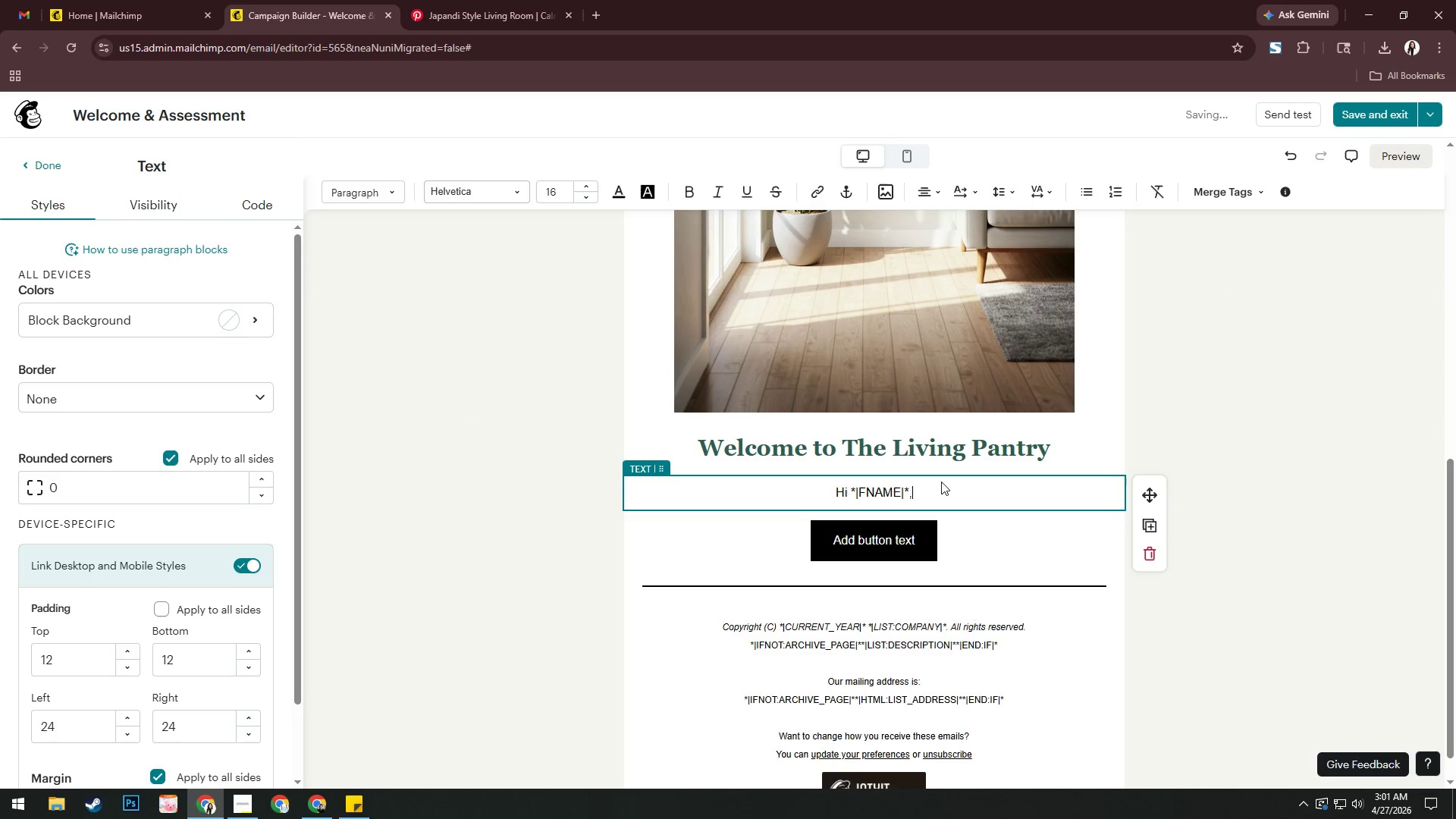 
key(Enter)
 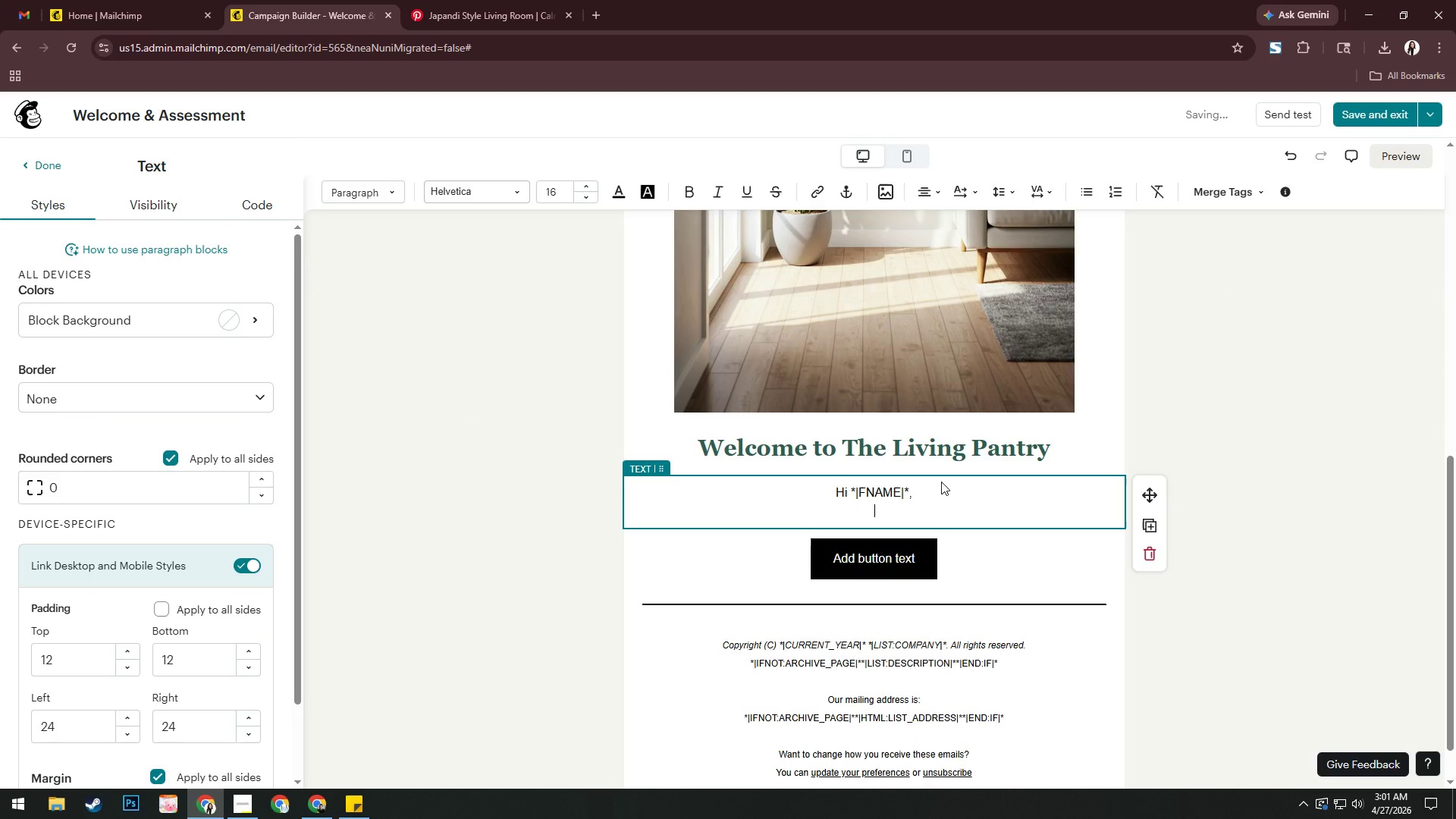 
key(Enter)
 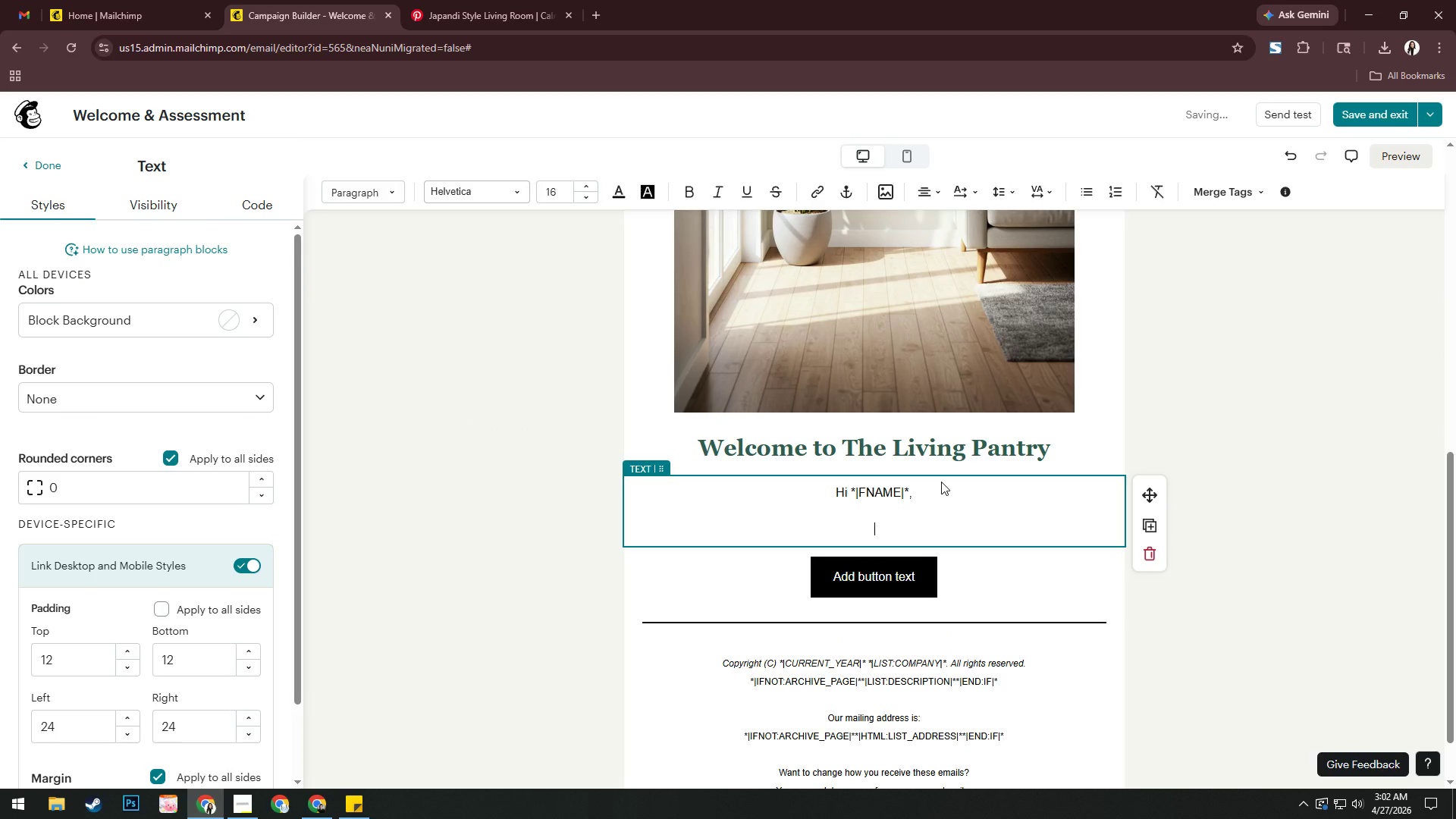 
key(Control+ControlLeft)
 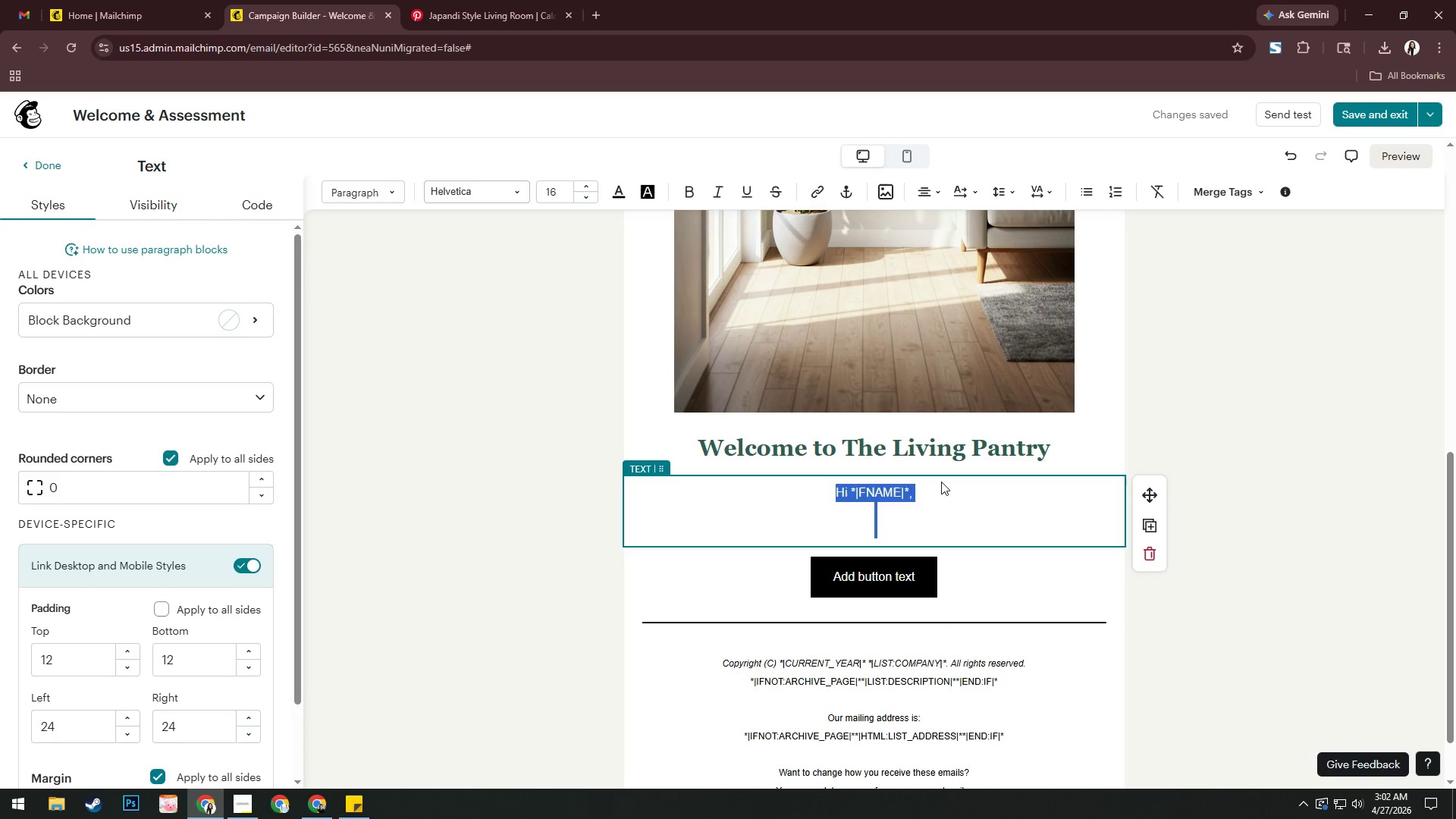 
key(Control+A)
 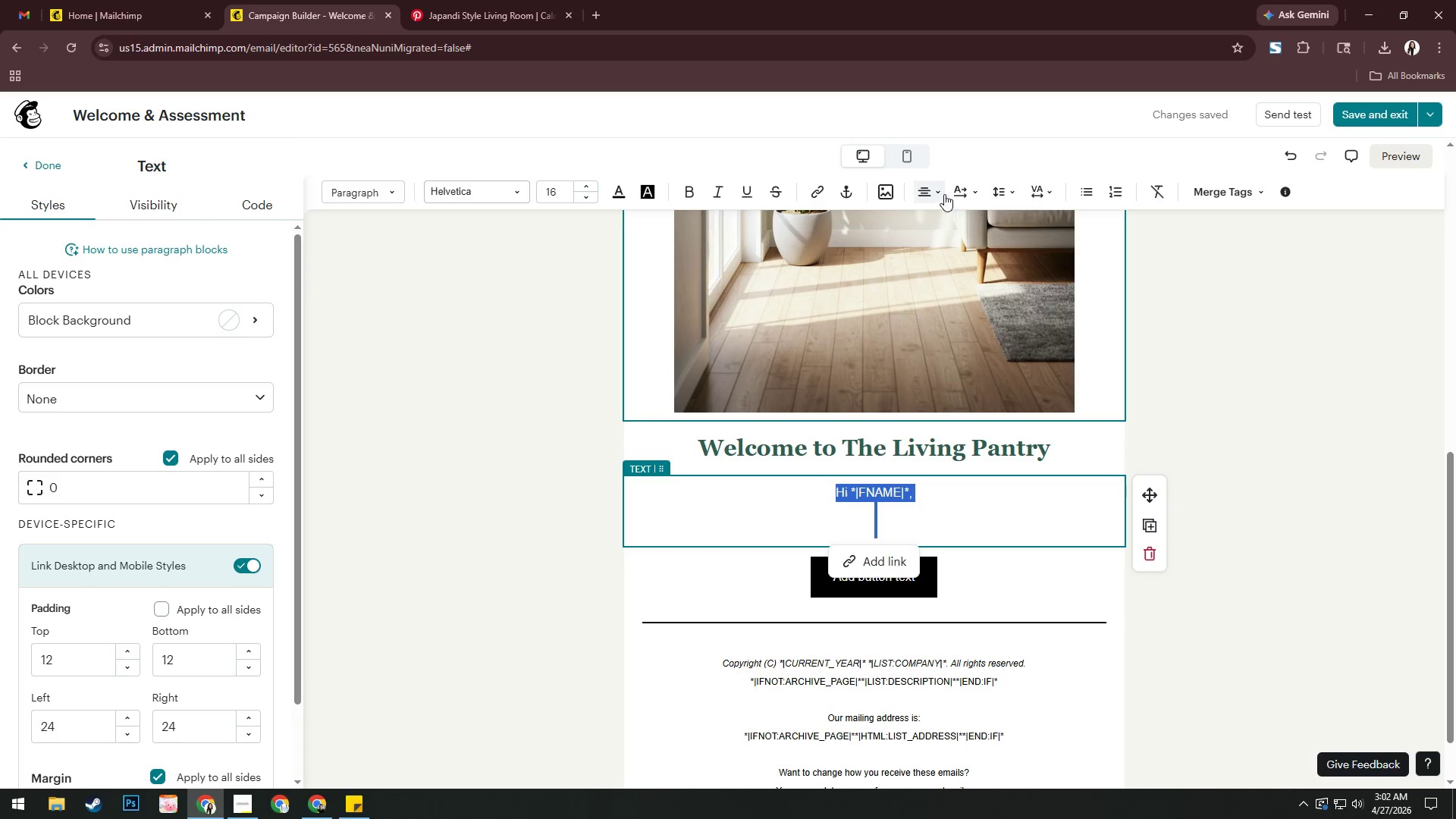 
left_click([938, 196])
 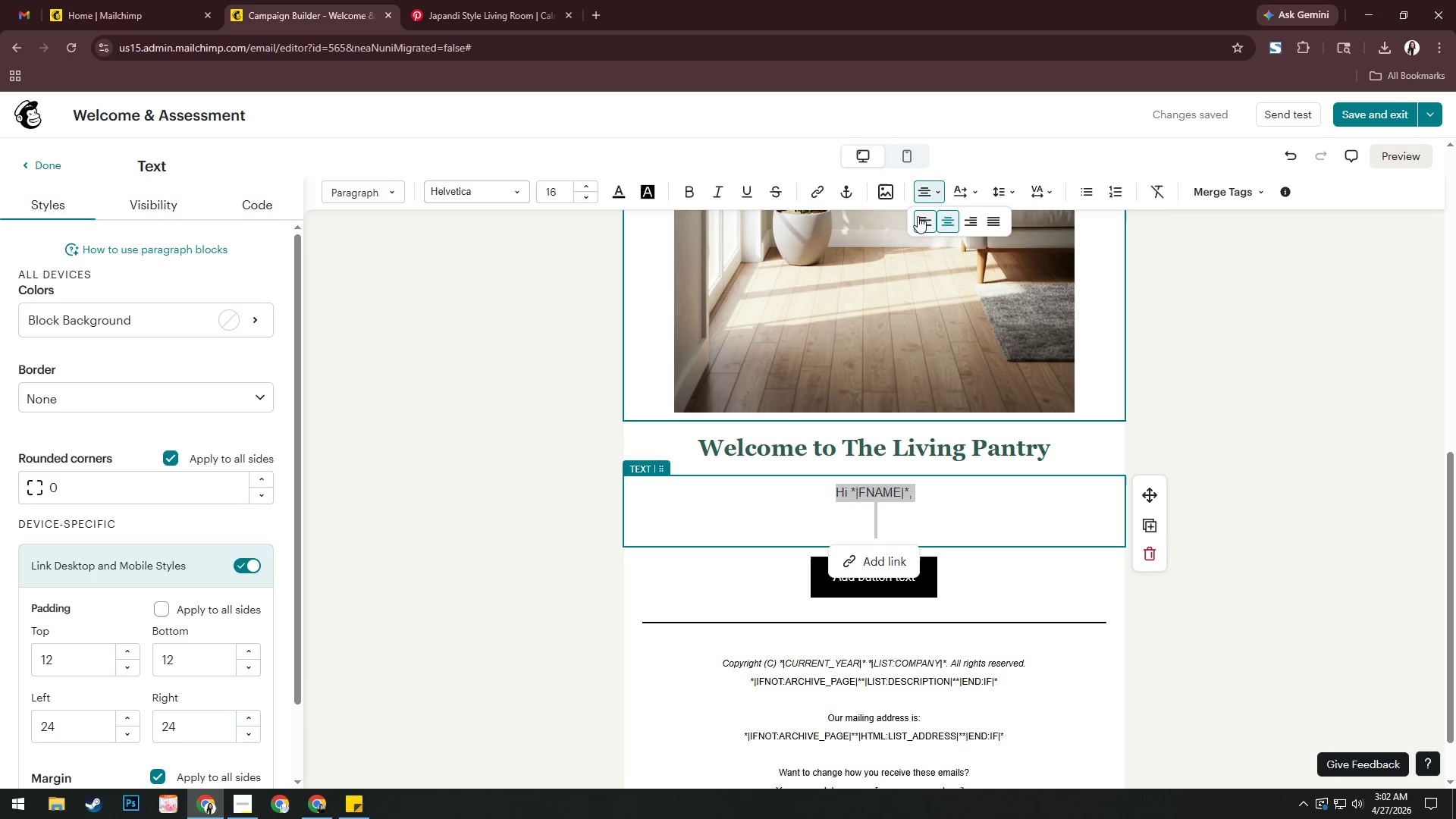 
left_click([917, 218])
 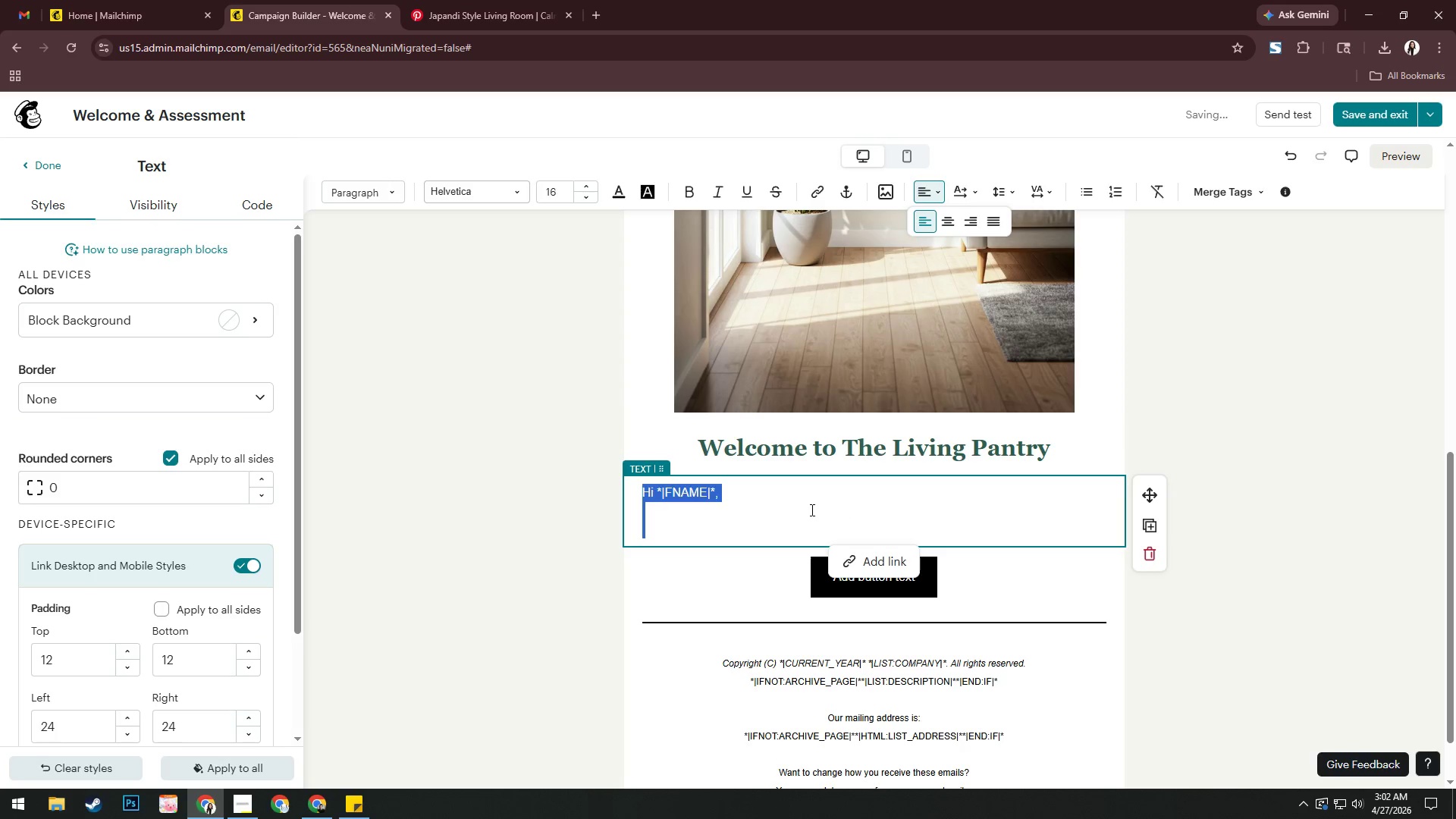 
left_click([777, 510])
 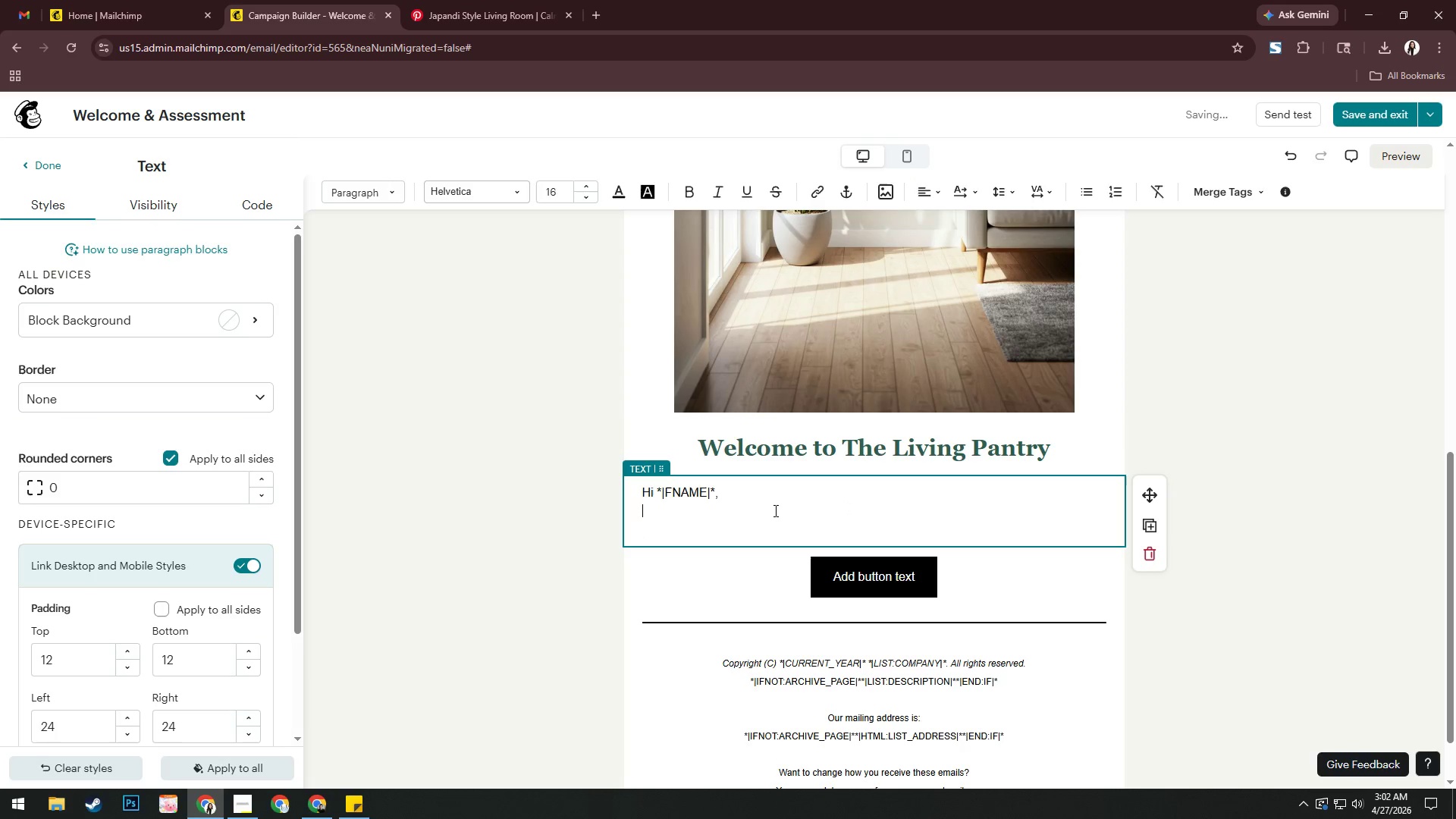 
key(ArrowDown)
 